 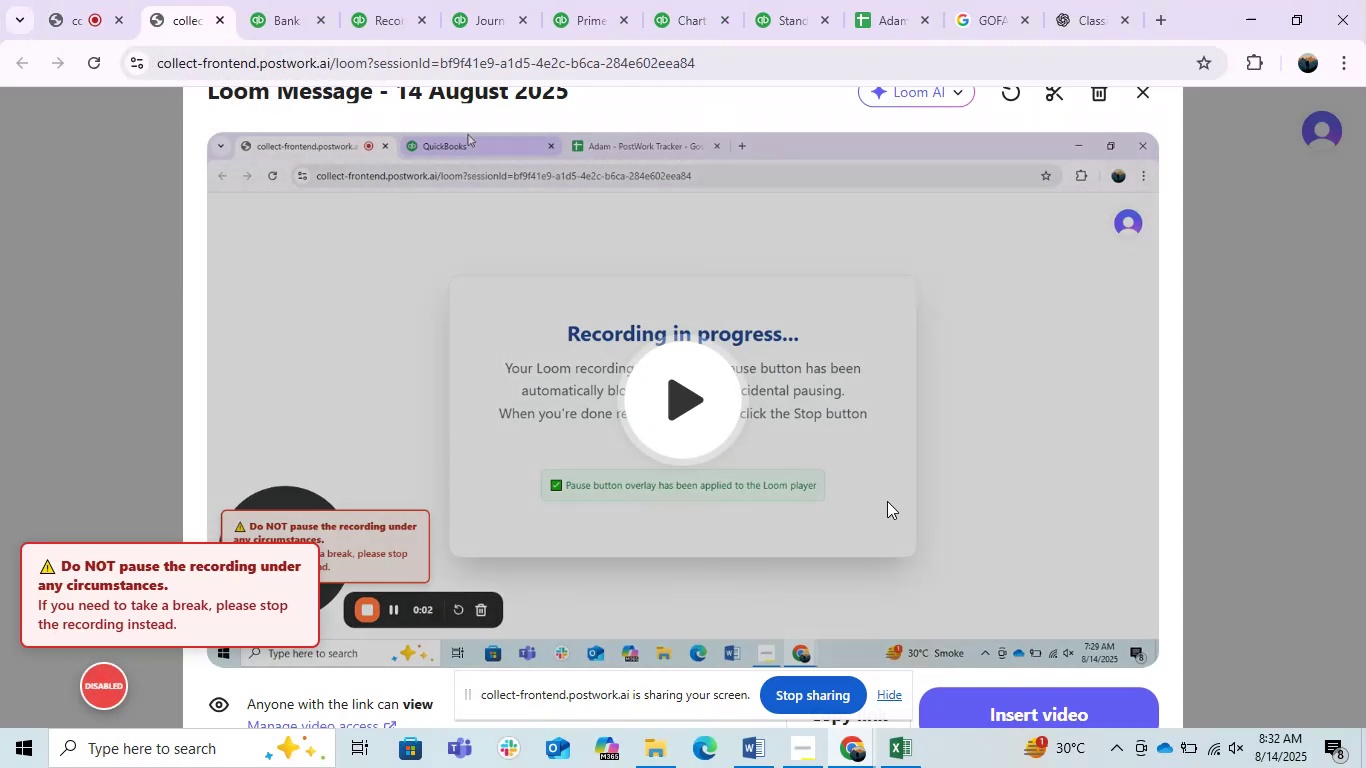 
left_click([886, 691])
 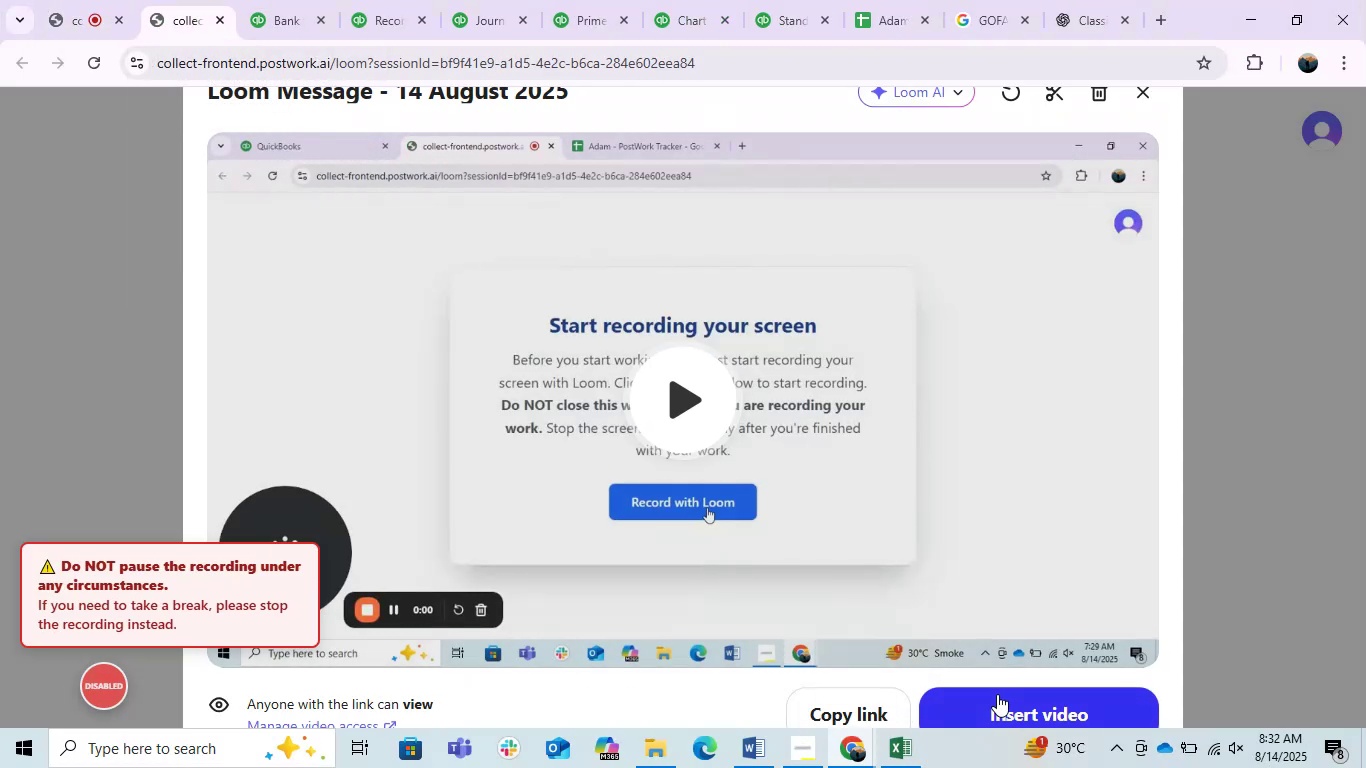 
left_click([997, 700])
 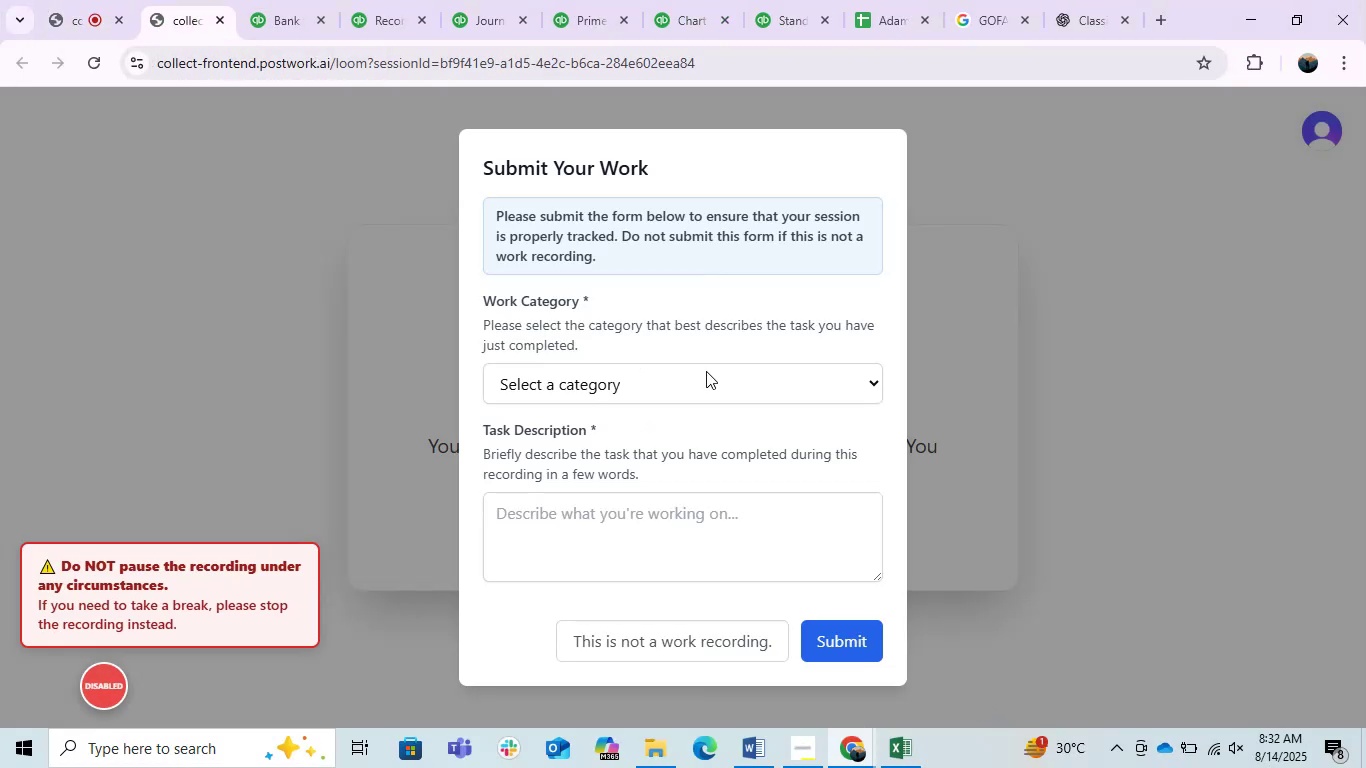 
left_click([702, 371])
 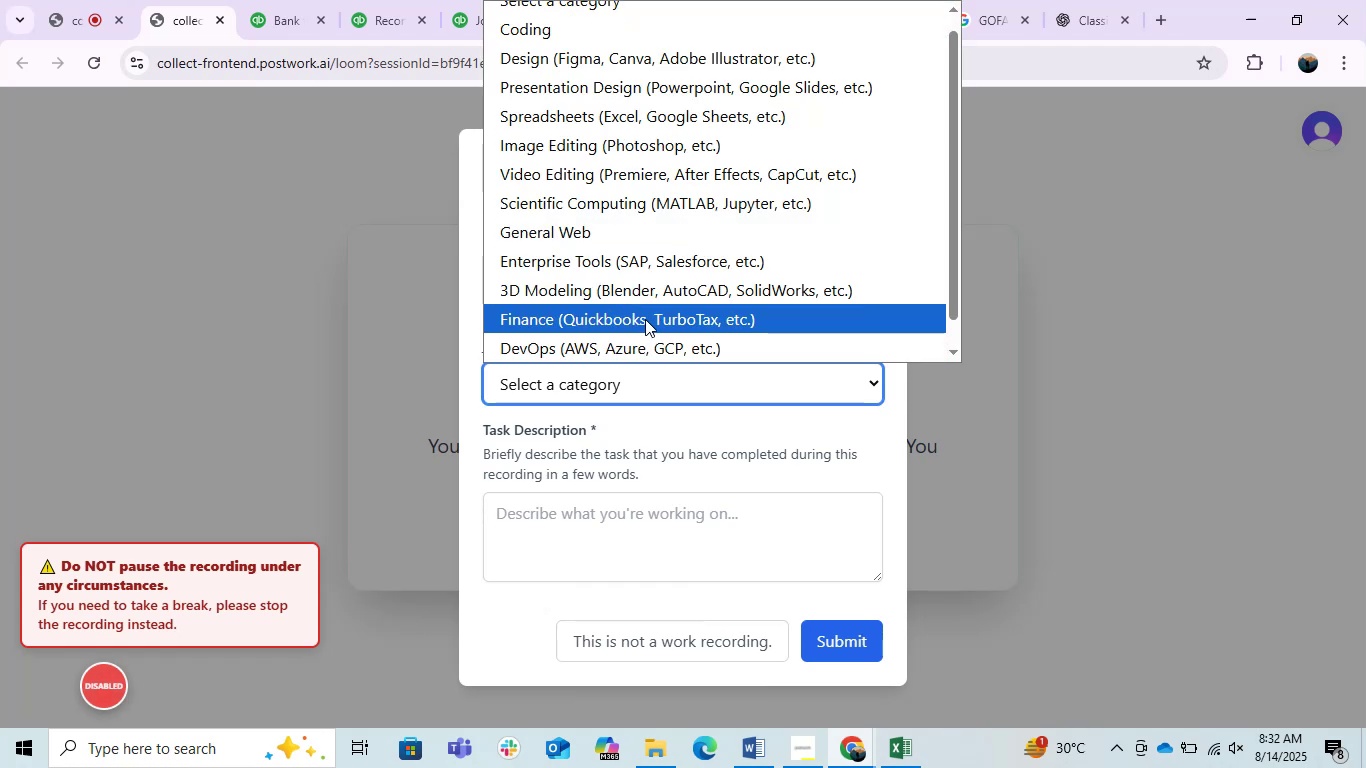 
left_click([645, 319])
 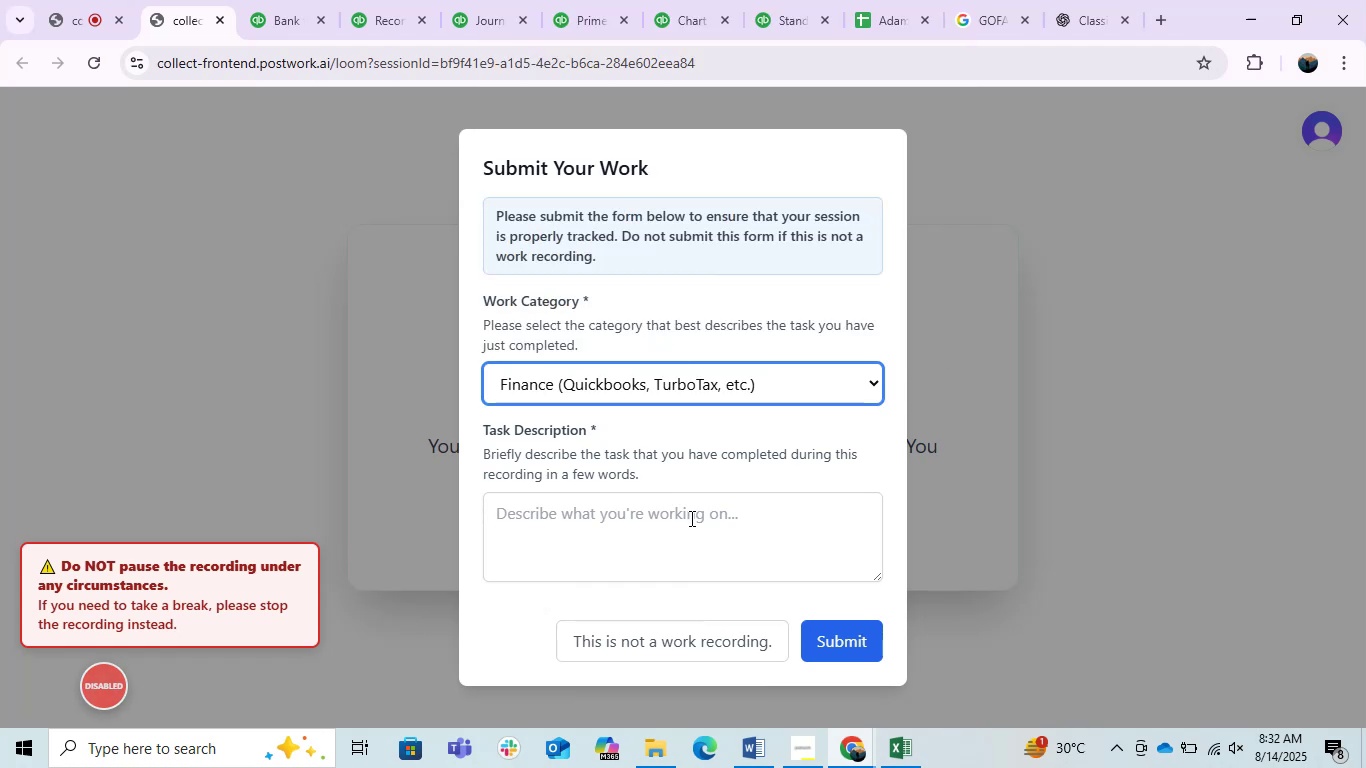 
left_click([679, 519])
 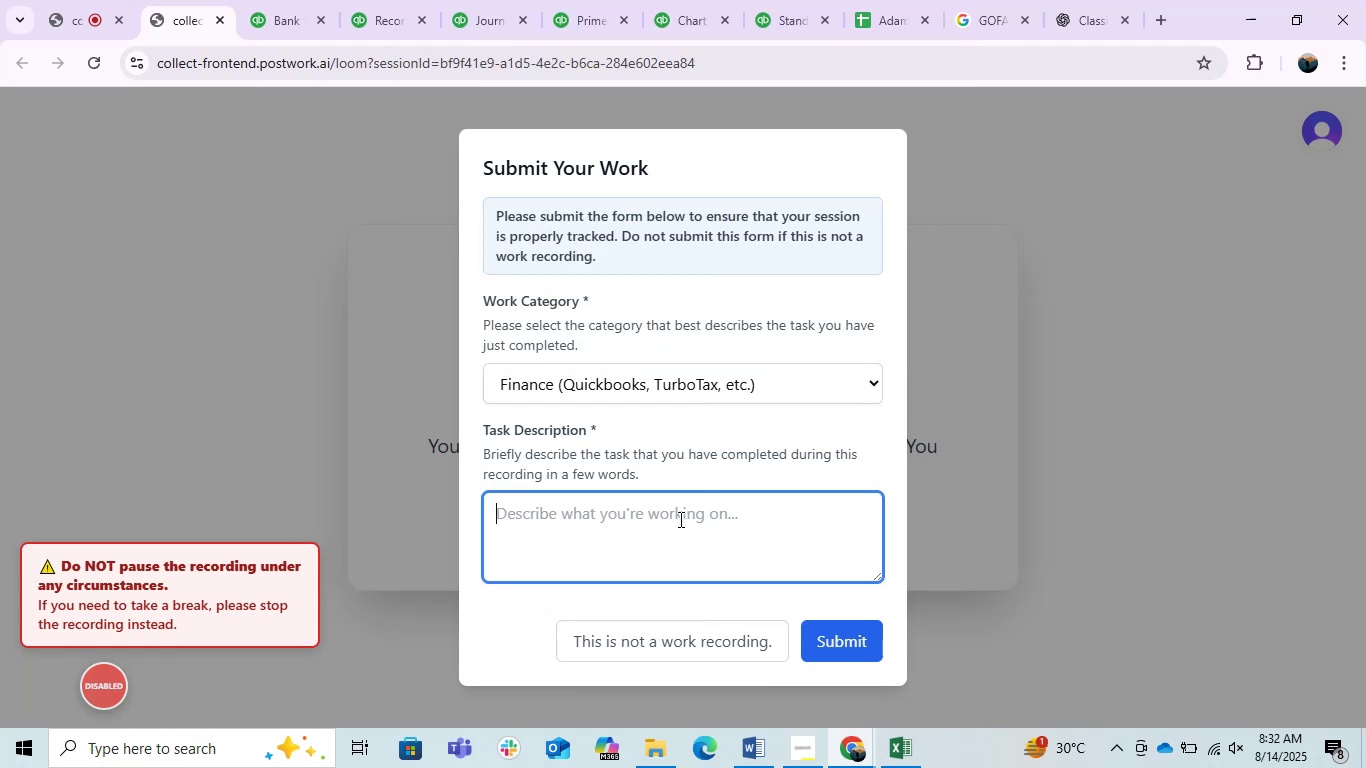 
key(Control+V)
 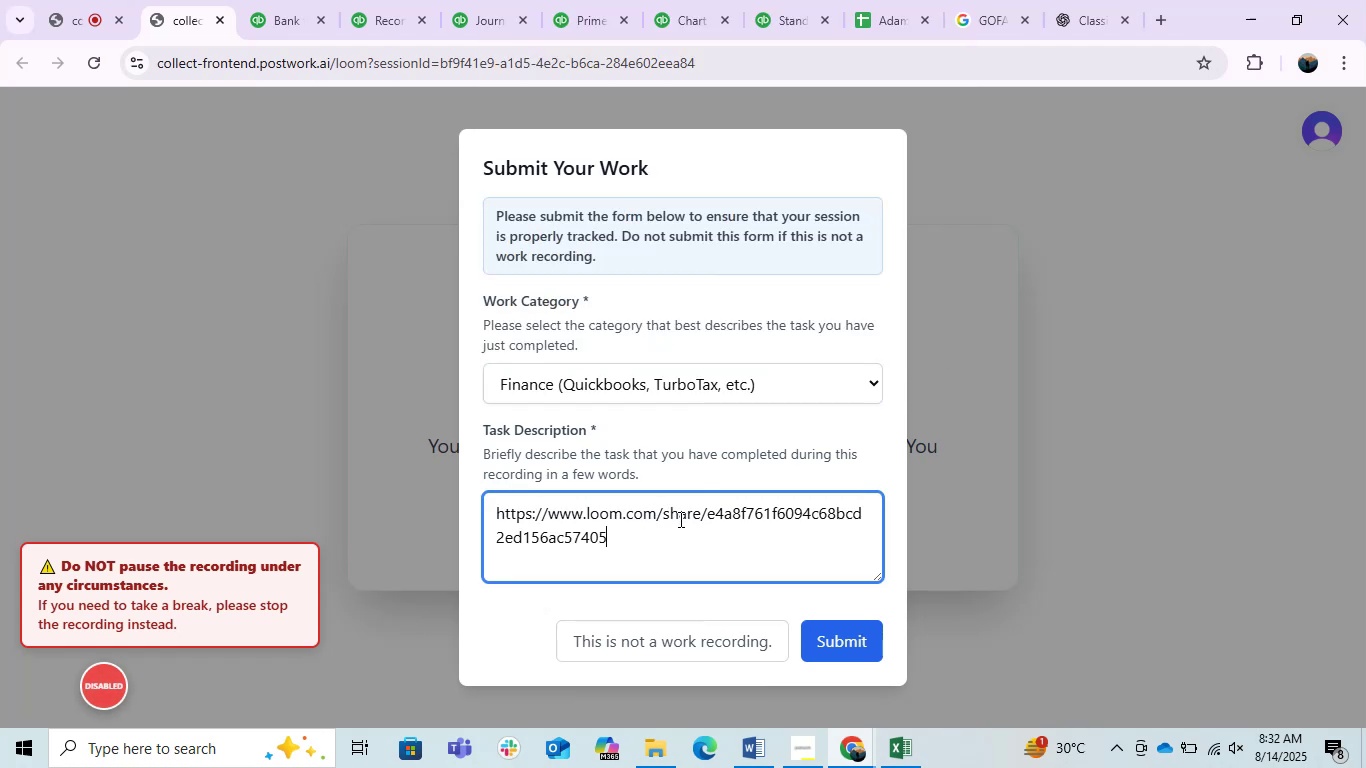 
hold_key(key=ControlLeft, duration=1.5)
 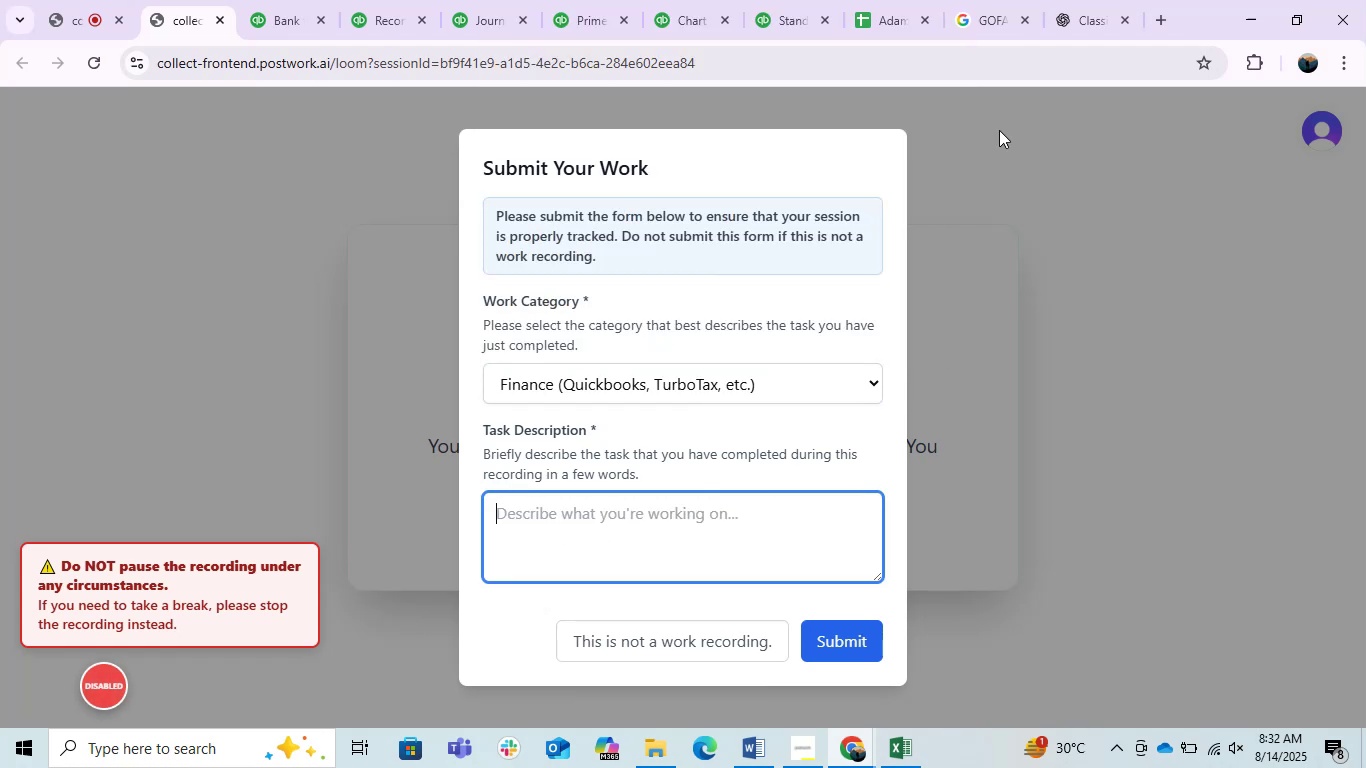 
key(Control+Z)
 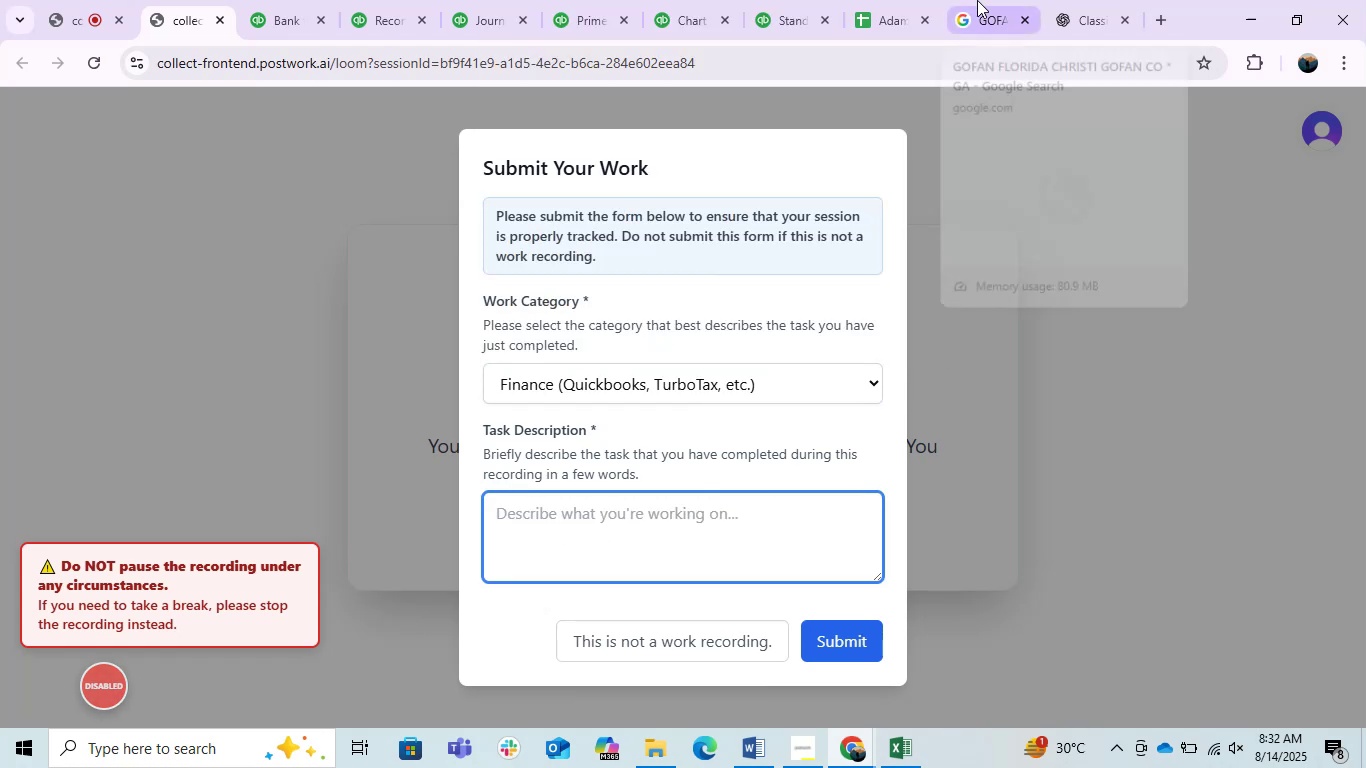 
left_click([894, 0])
 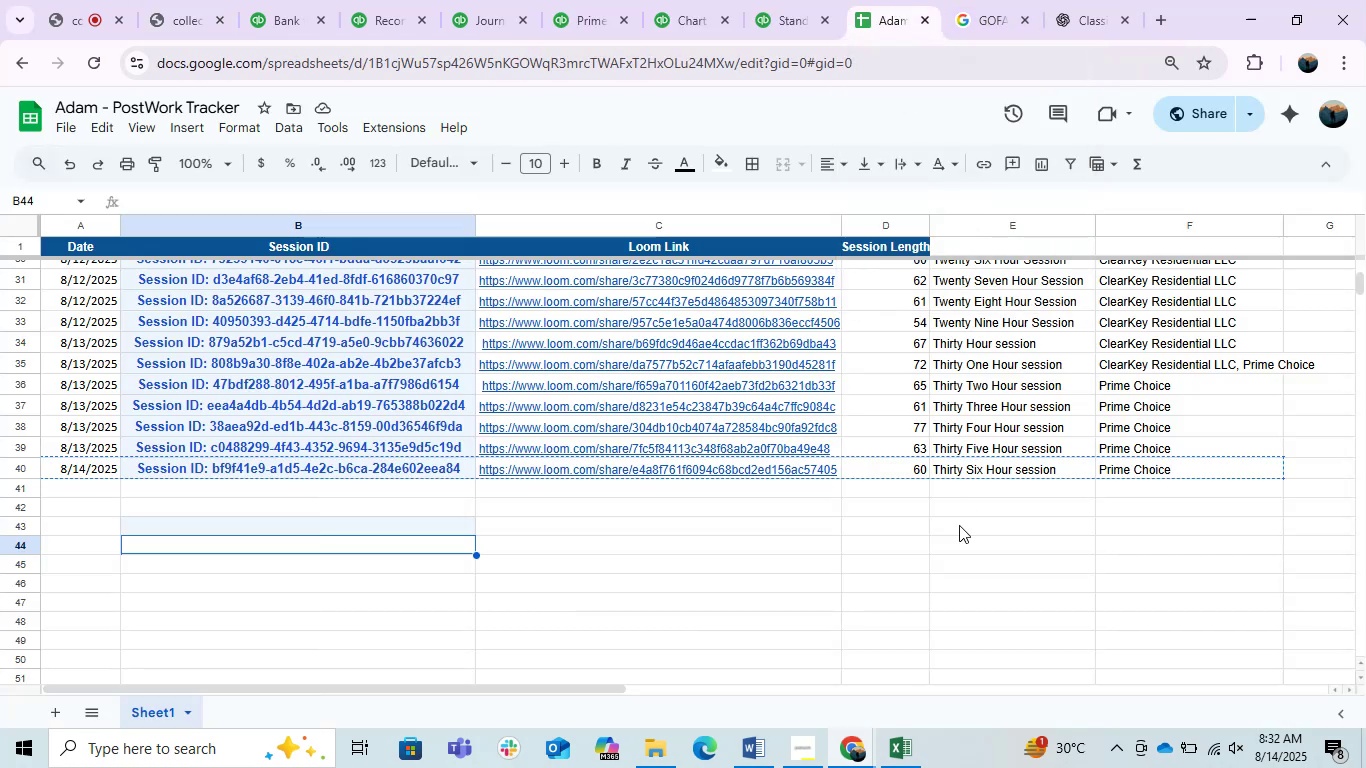 
left_click([955, 537])
 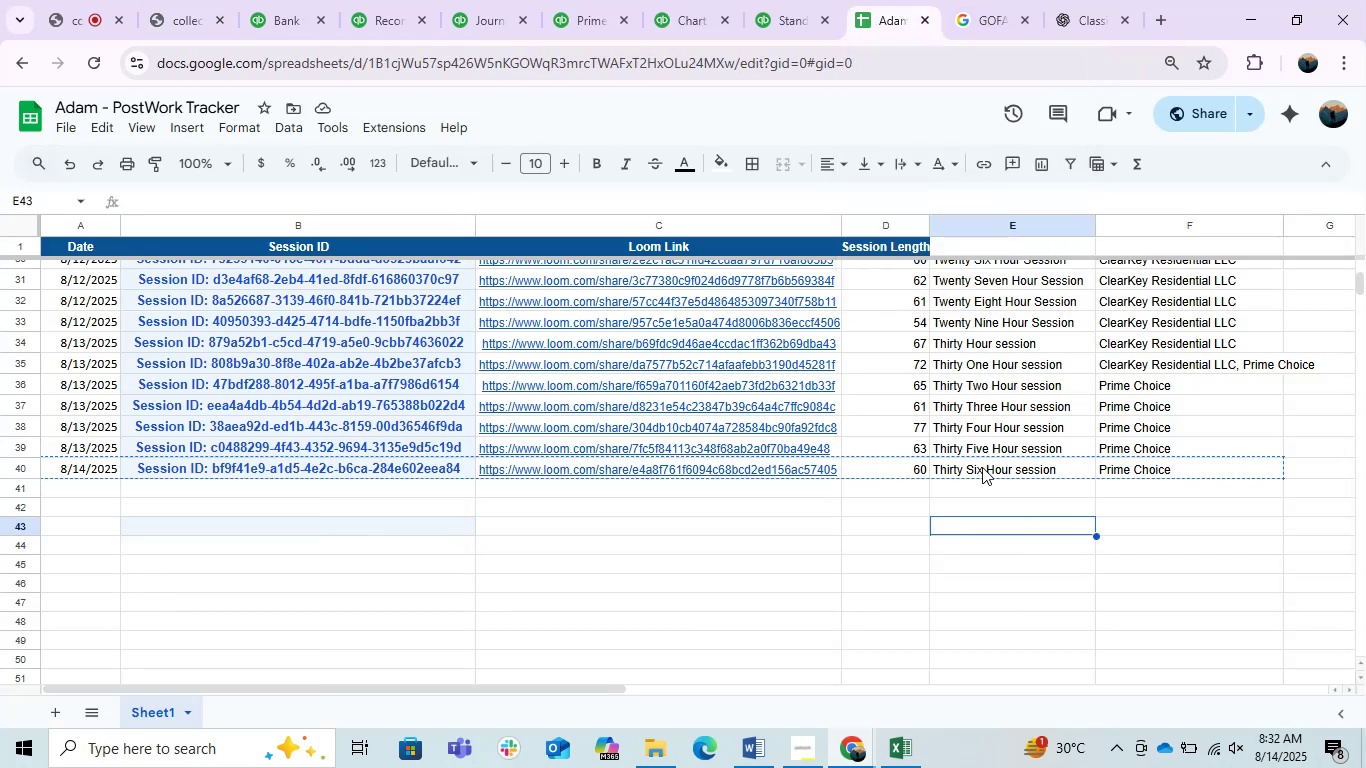 
left_click_drag(start_coordinate=[982, 467], to_coordinate=[1136, 465])
 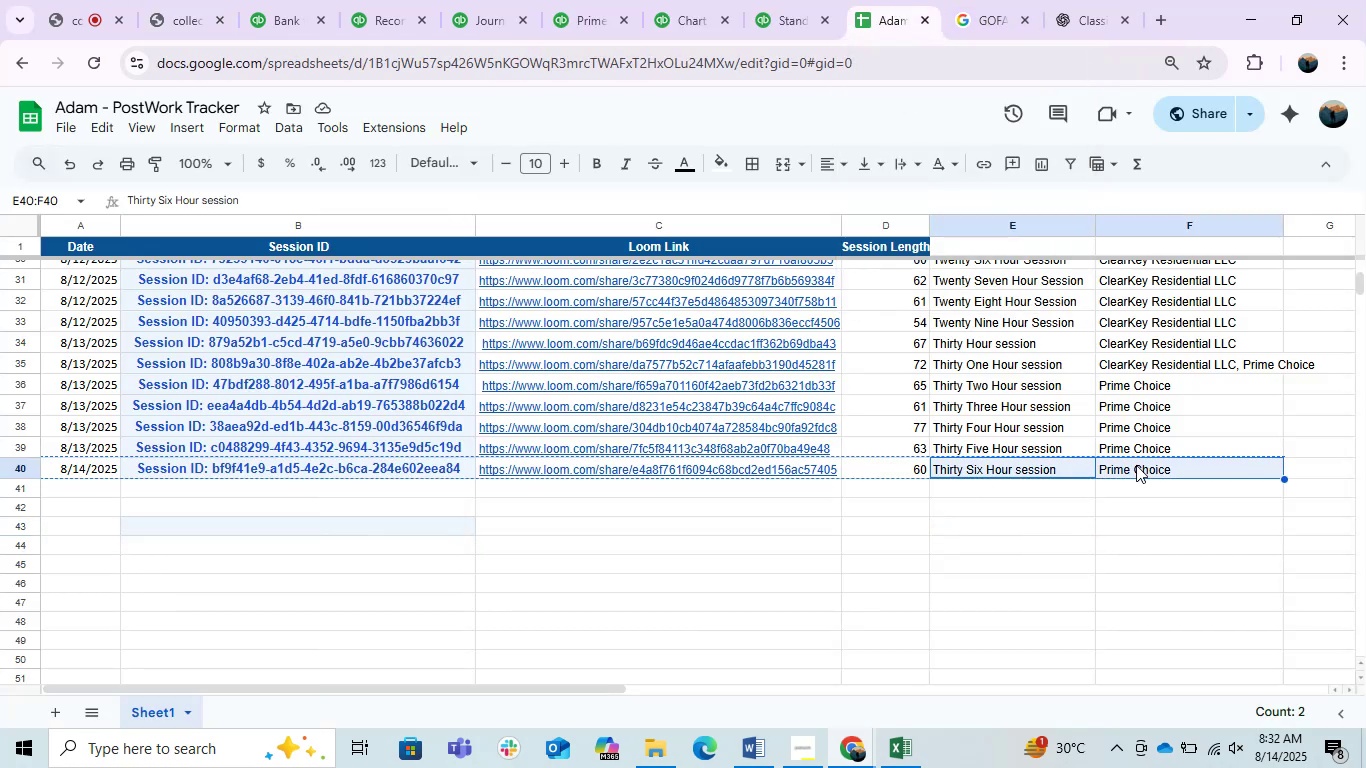 
key(Control+C)
 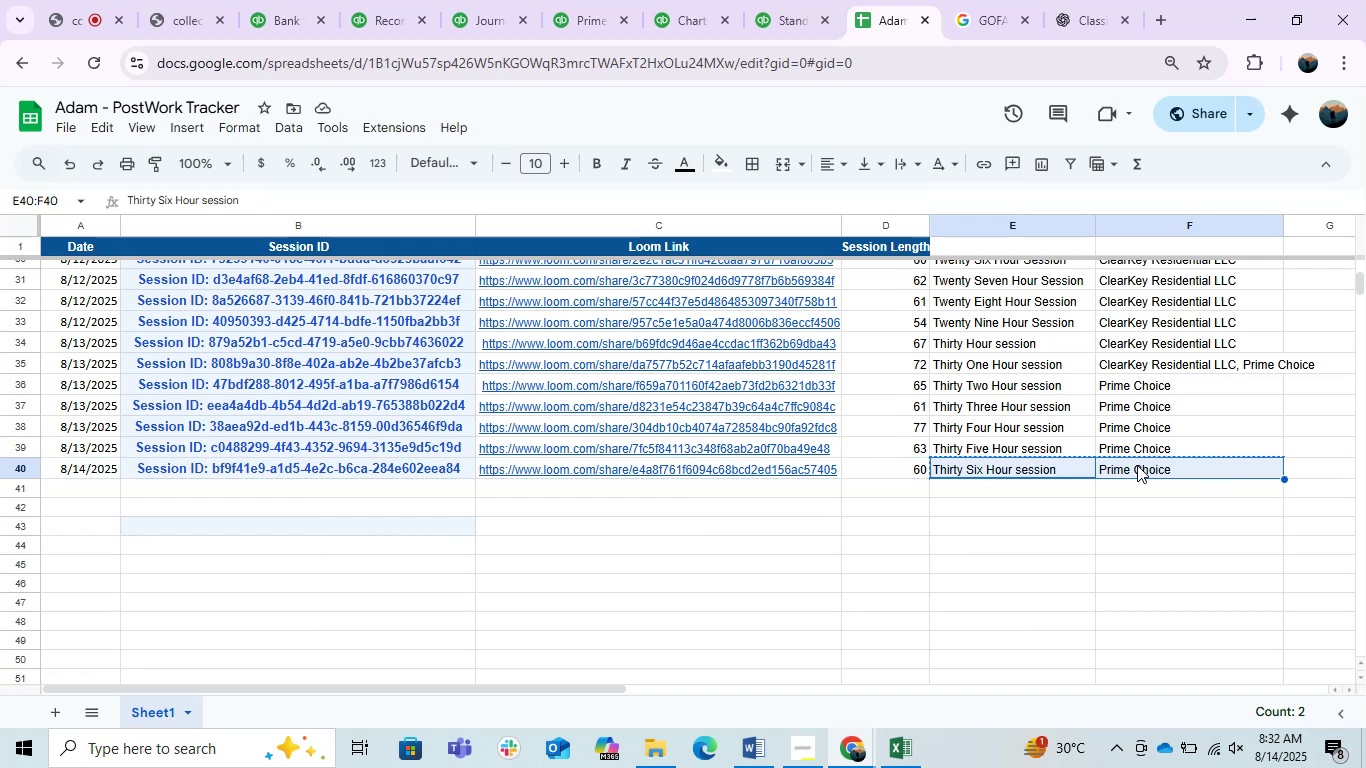 
key(Control+C)
 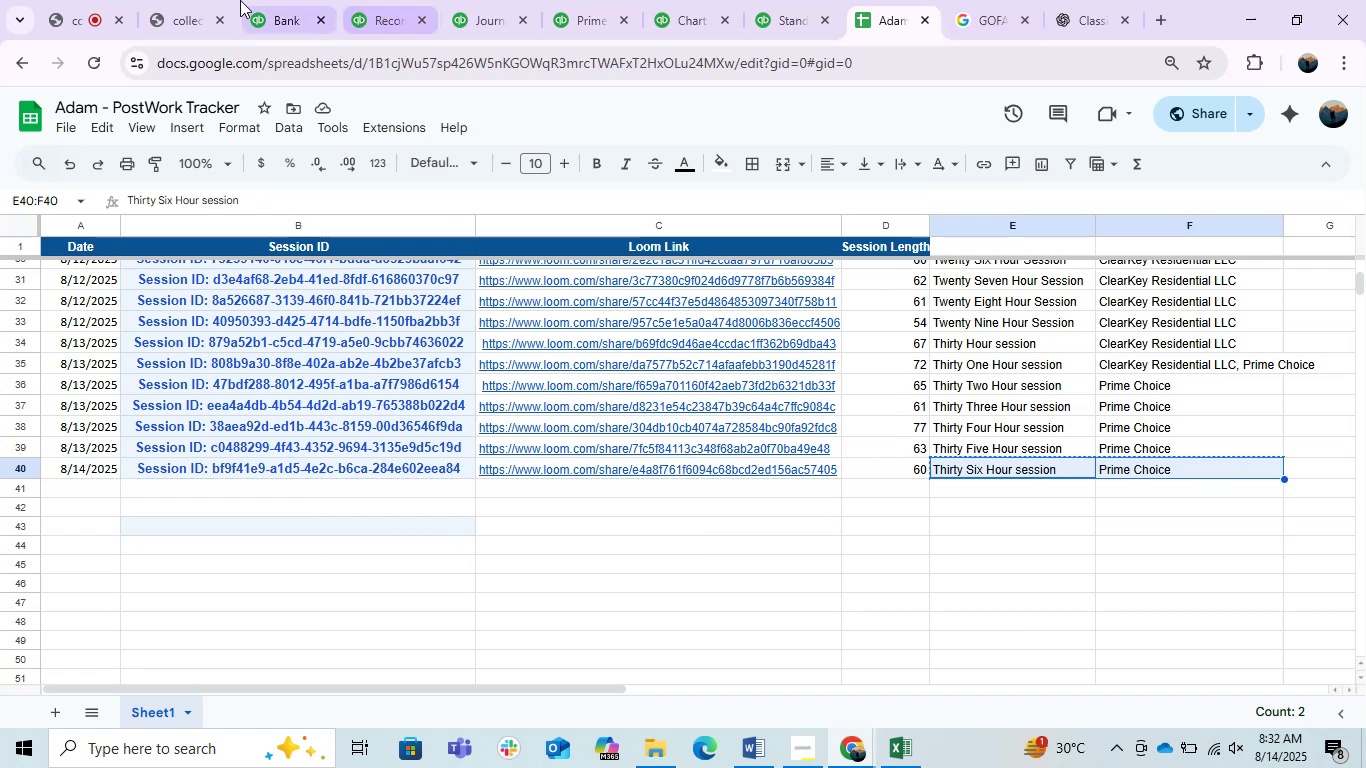 
left_click([201, 0])
 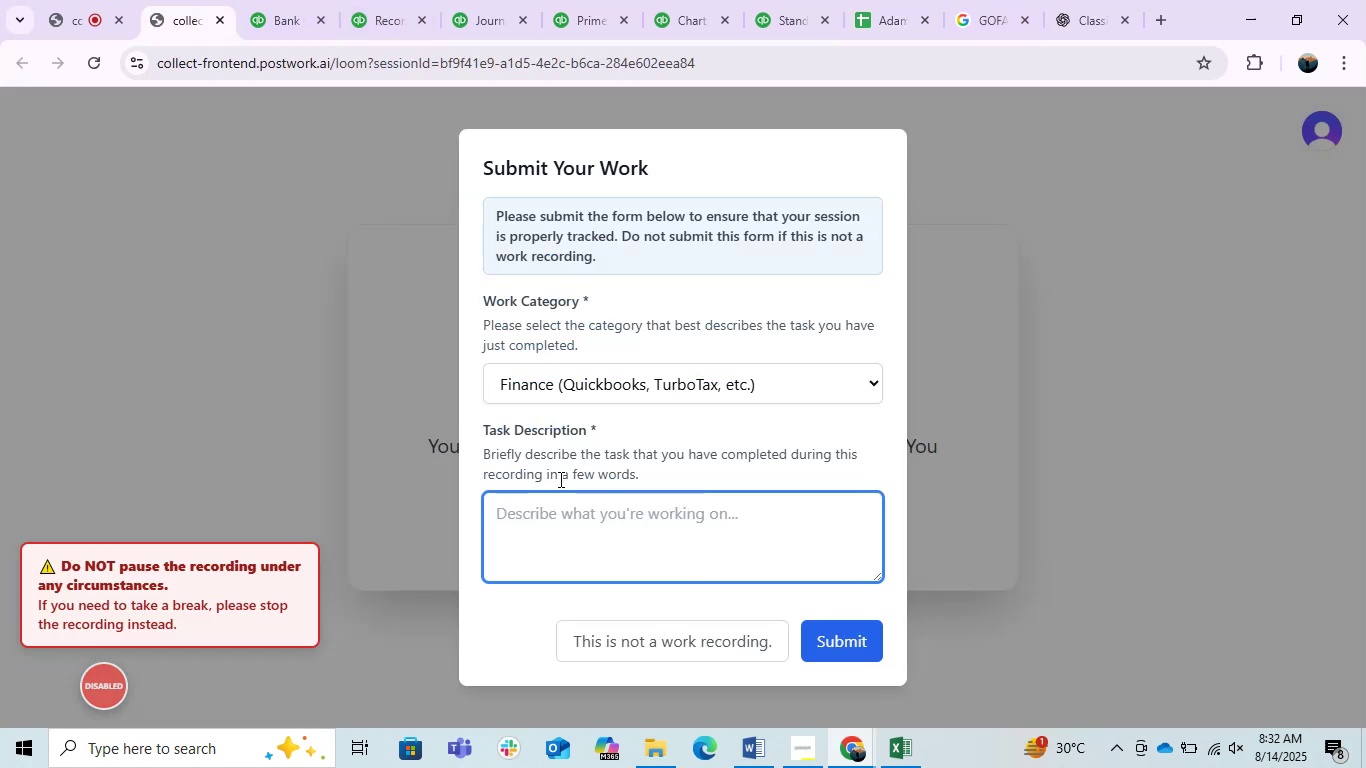 
key(Control+ControlLeft)
 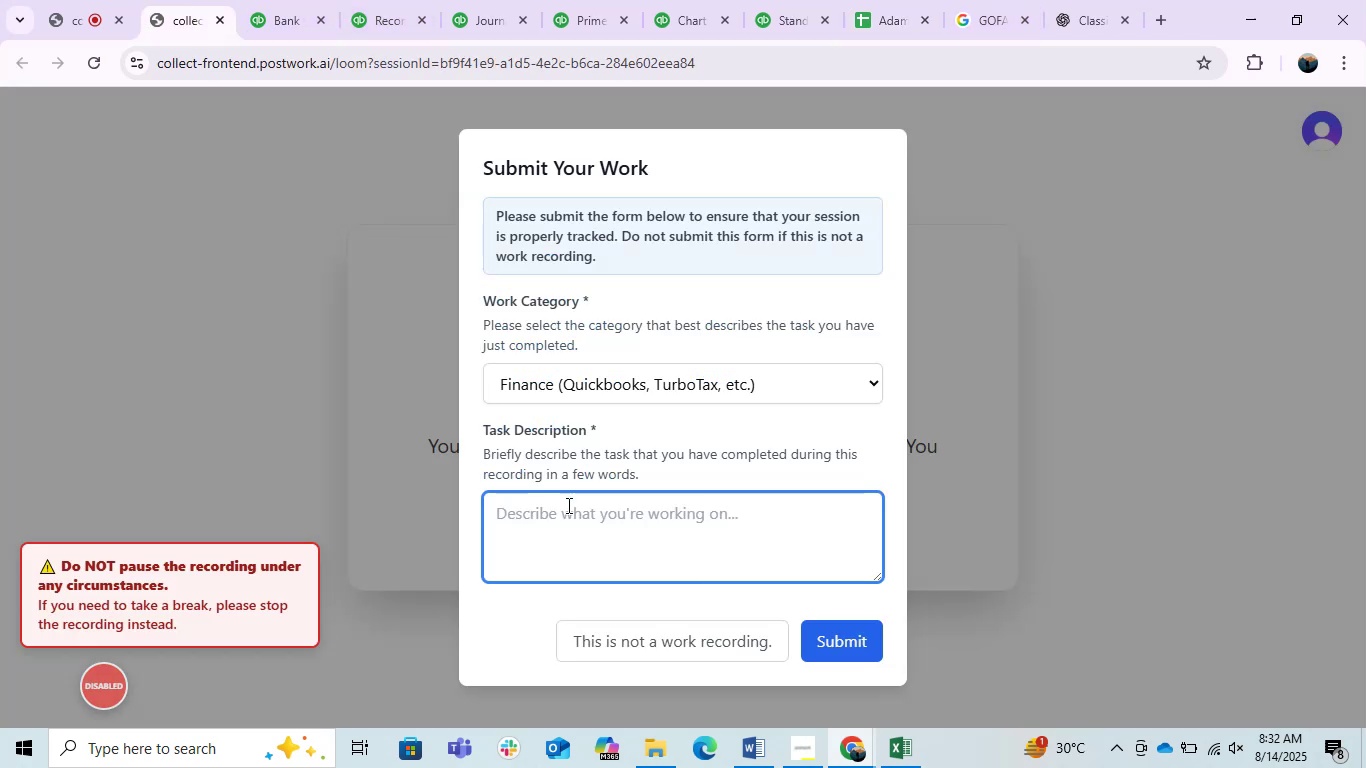 
key(Control+V)
 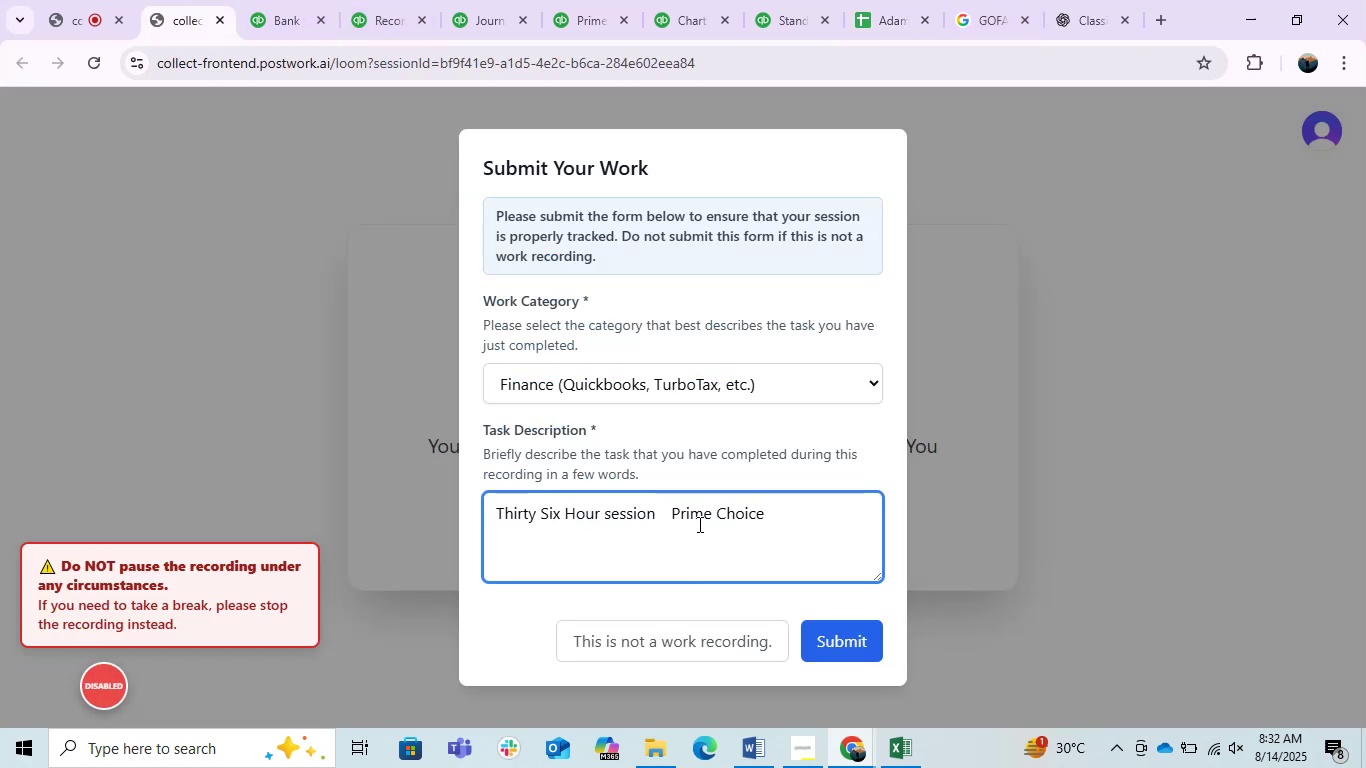 
left_click_drag(start_coordinate=[675, 512], to_coordinate=[344, 512])
 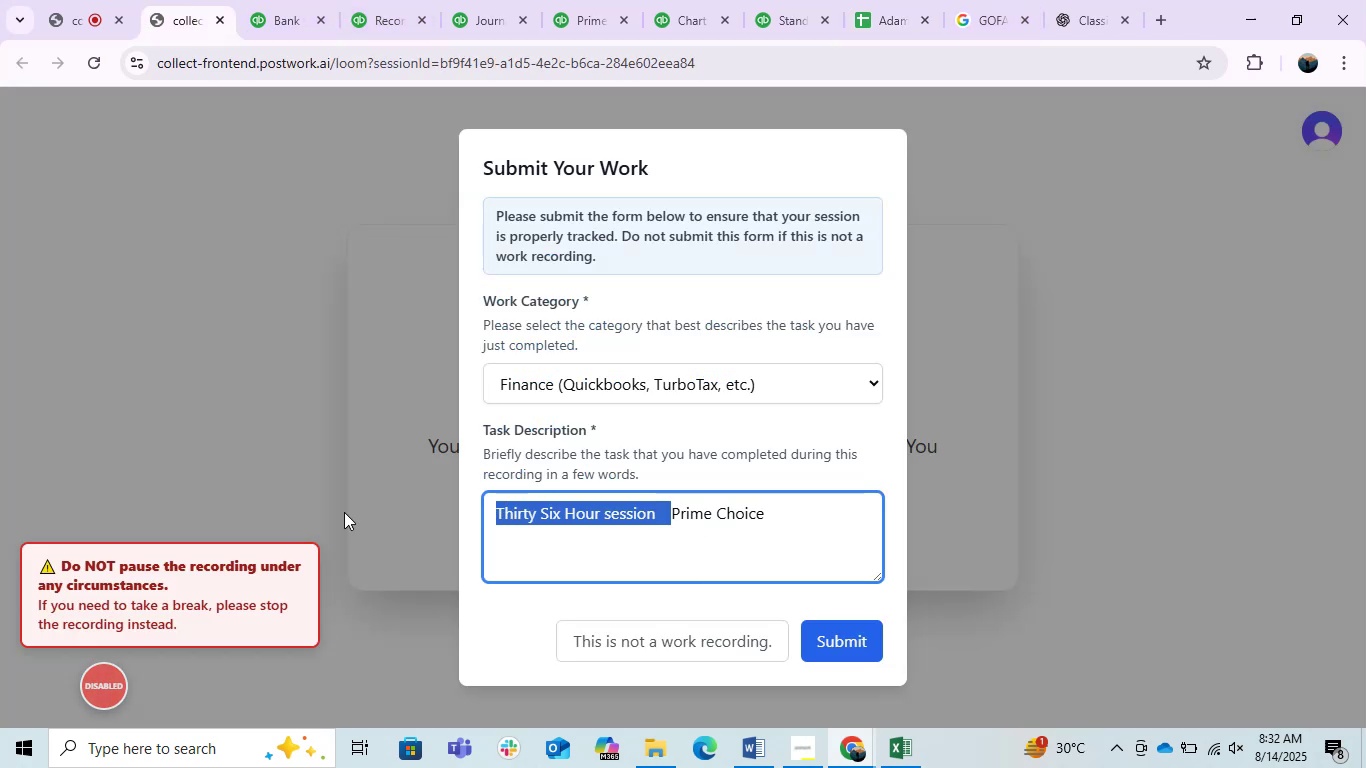 
key(Control+X)
 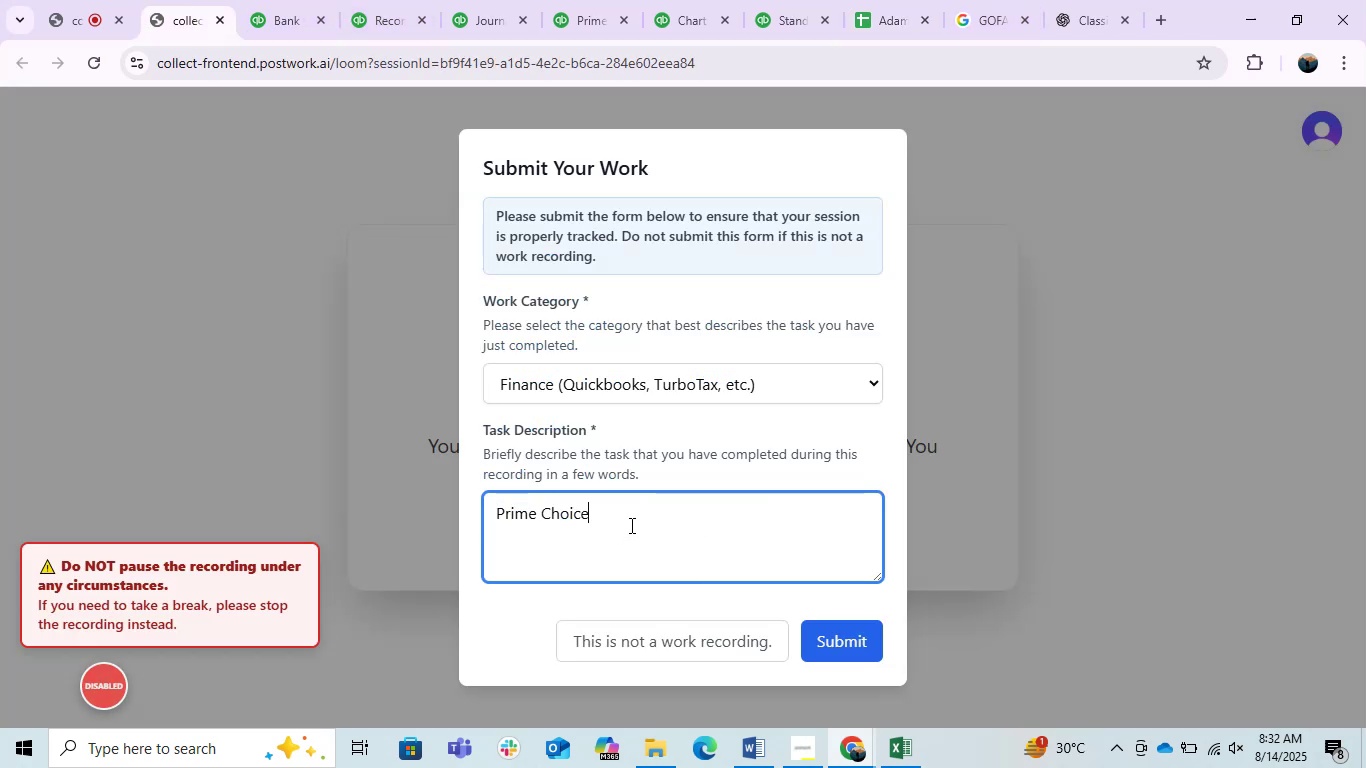 
key(Enter)
 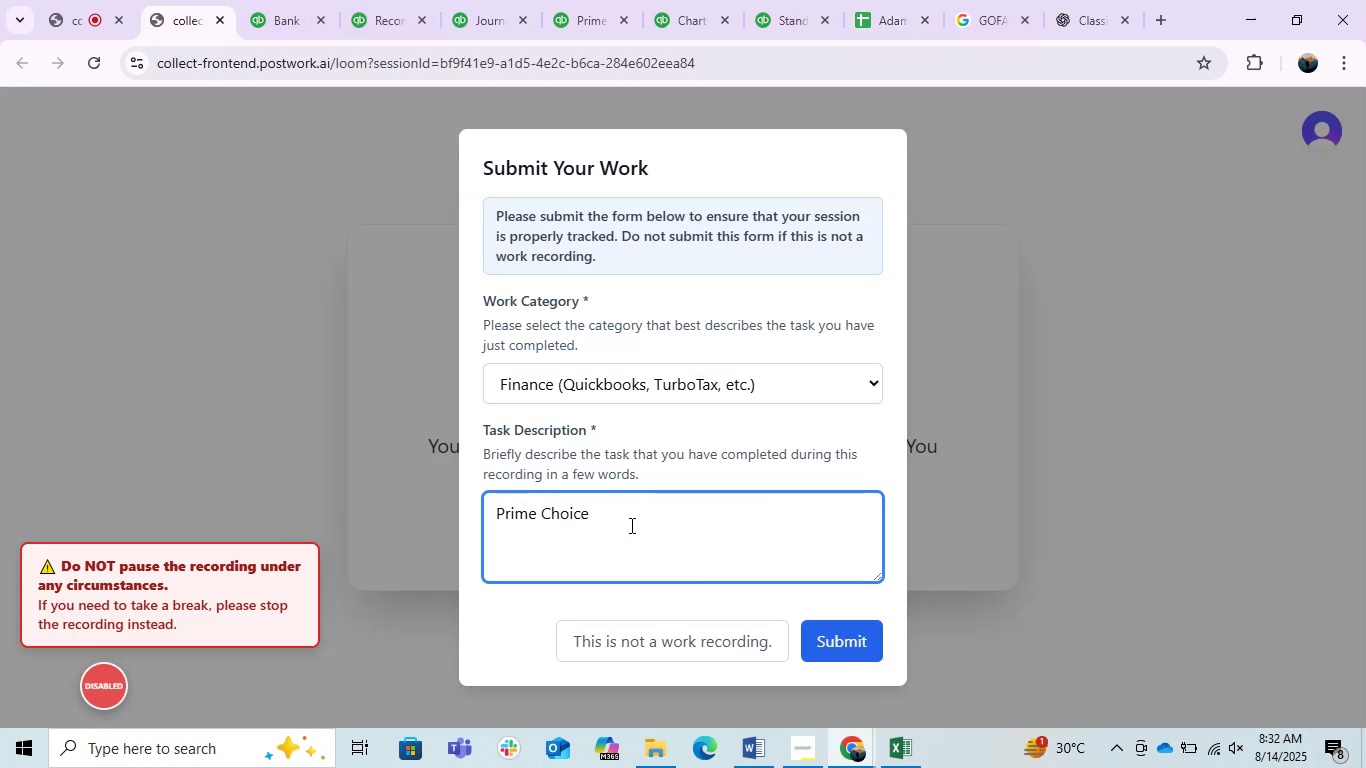 
type(Classifiaction )
key(Backspace)
 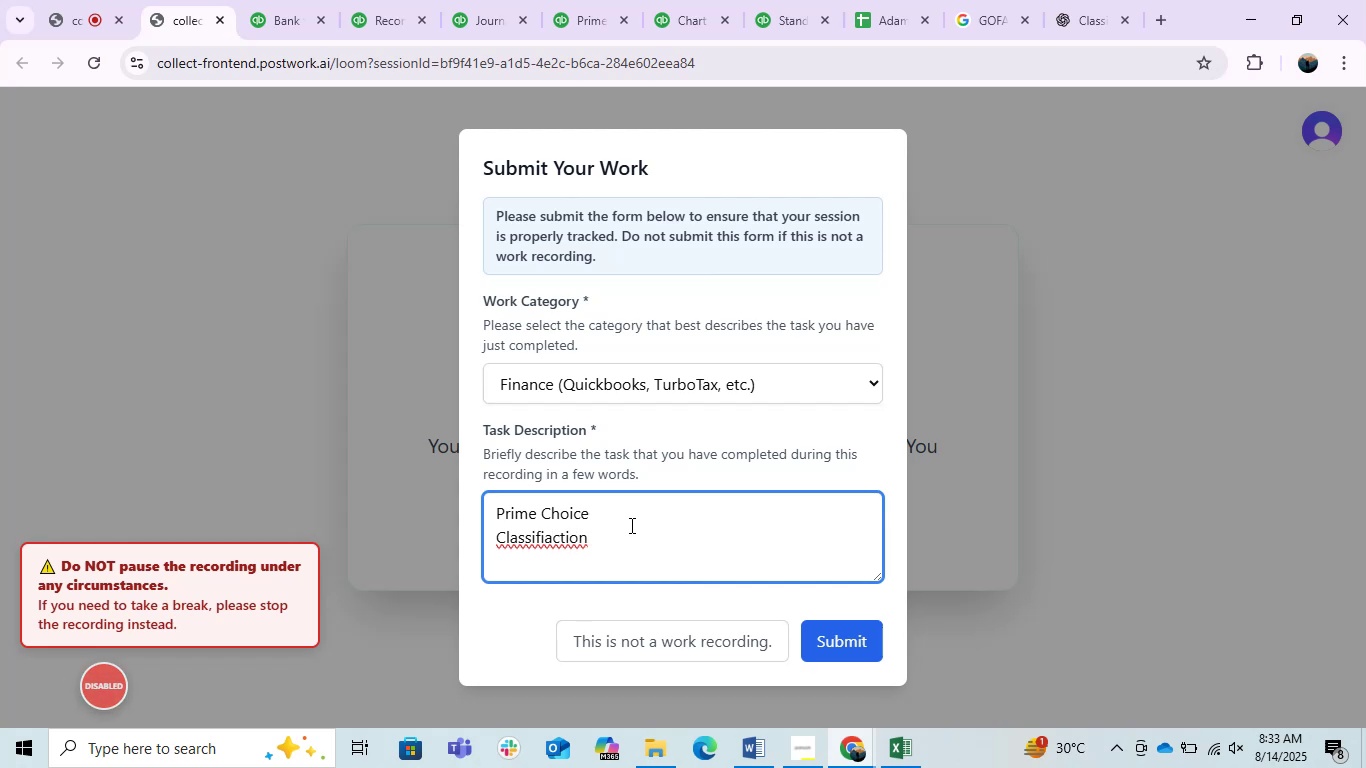 
key(ArrowLeft)
 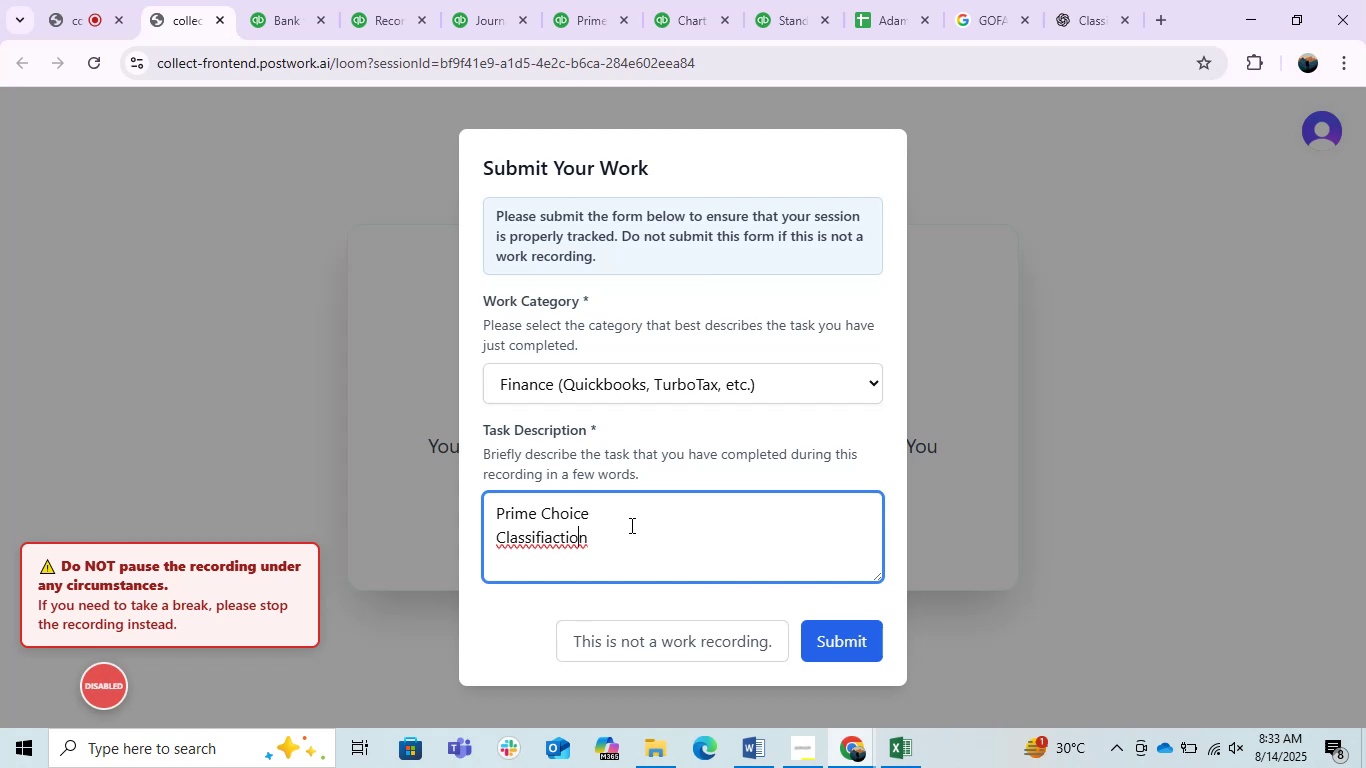 
key(ArrowLeft)
 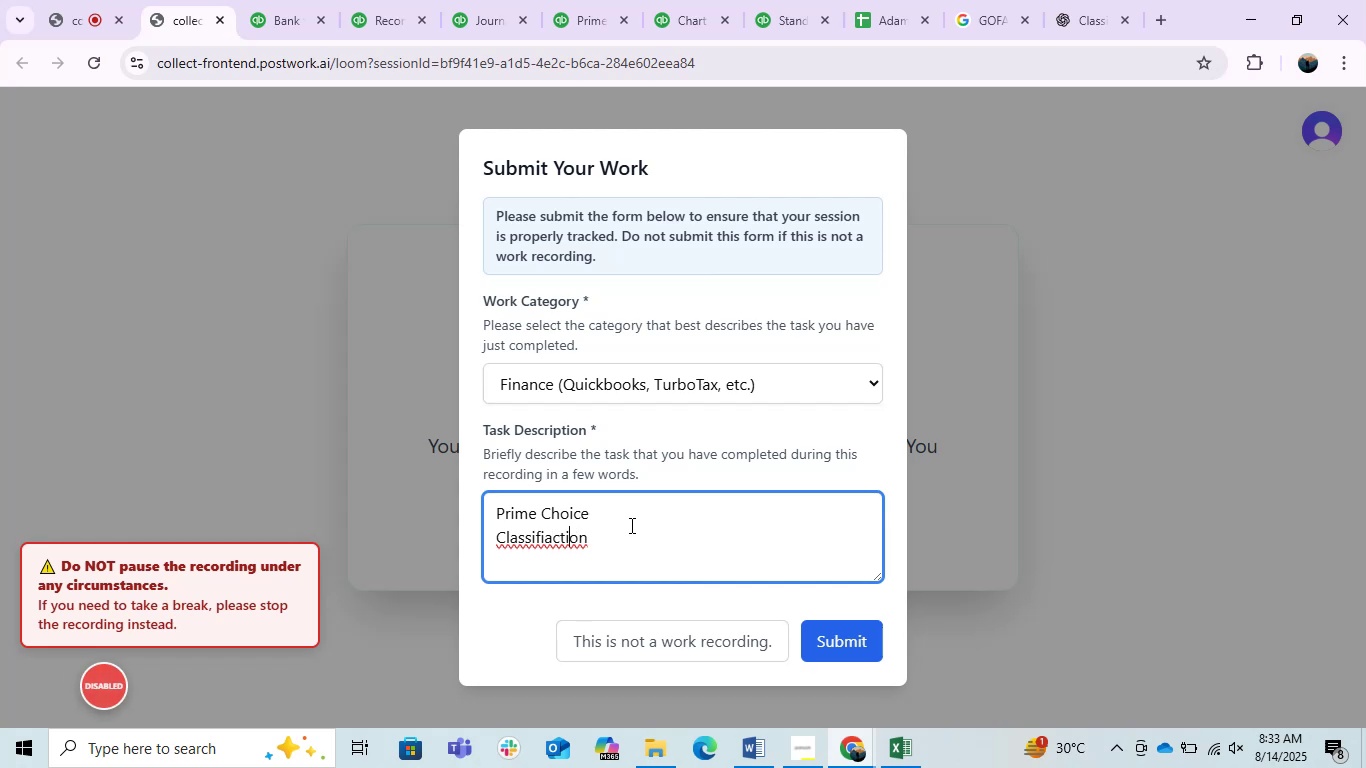 
key(ArrowLeft)
 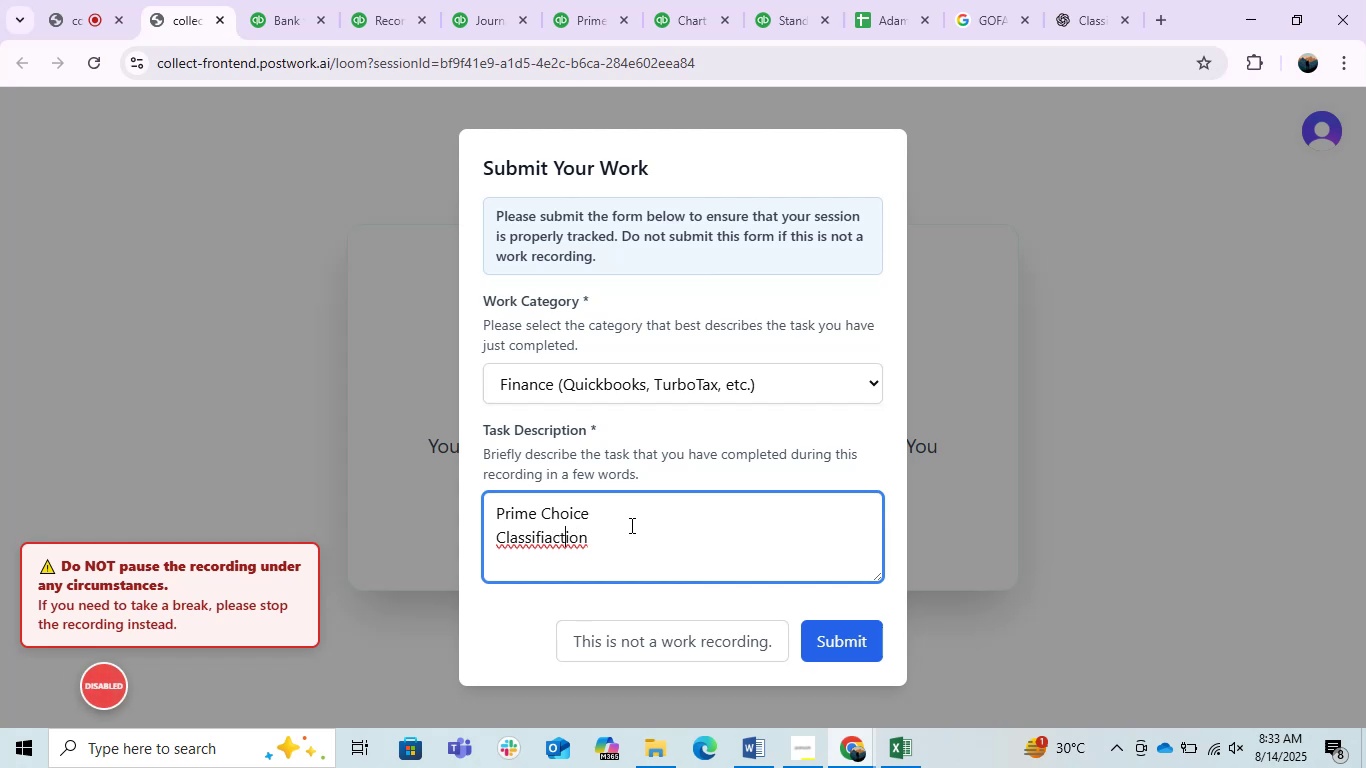 
key(ArrowLeft)
 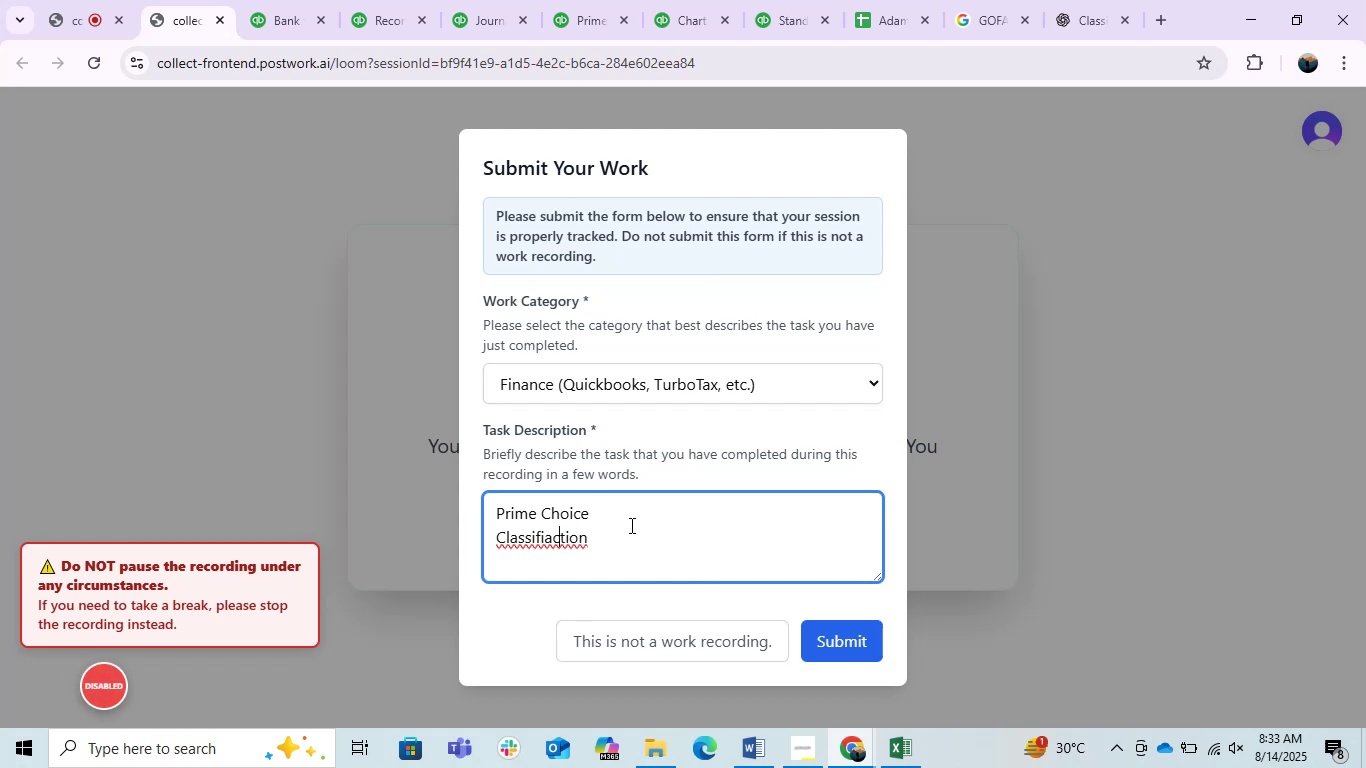 
key(ArrowLeft)
 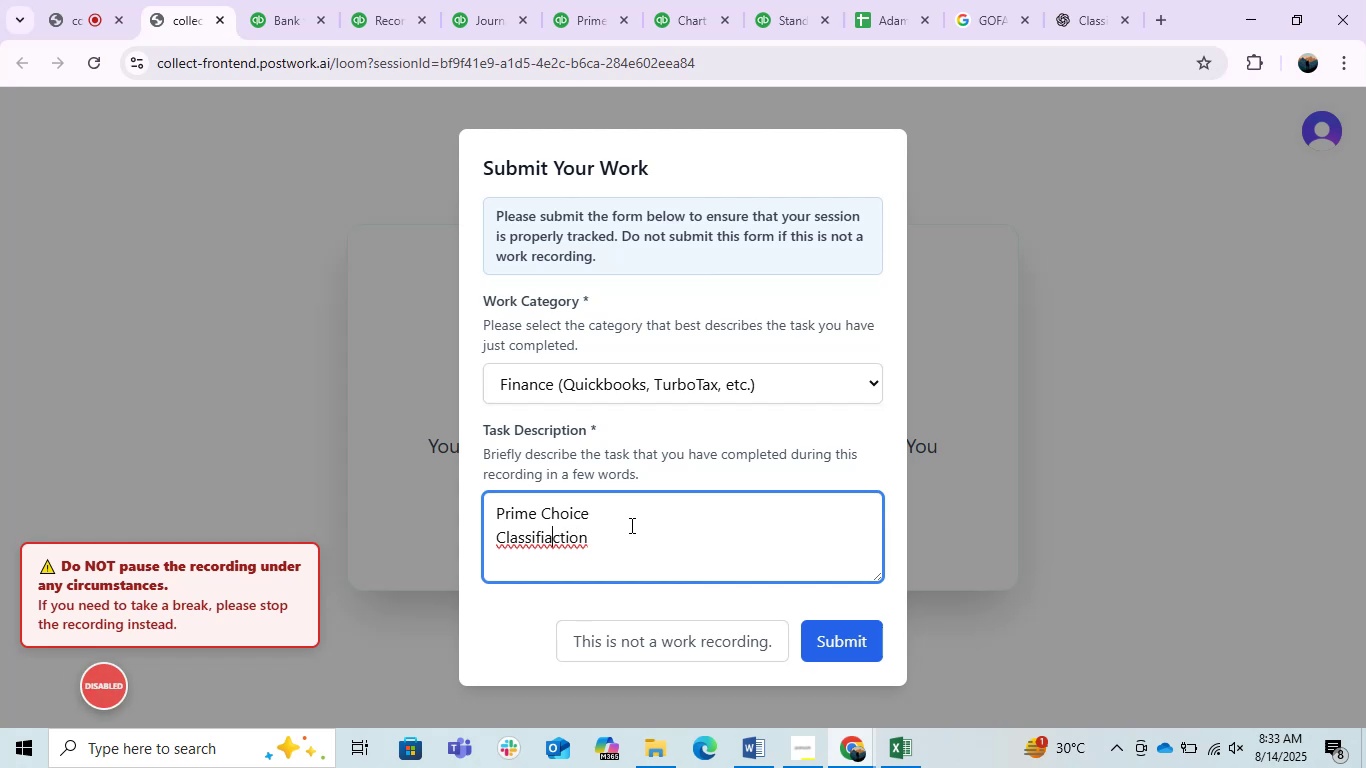 
key(Backspace)
 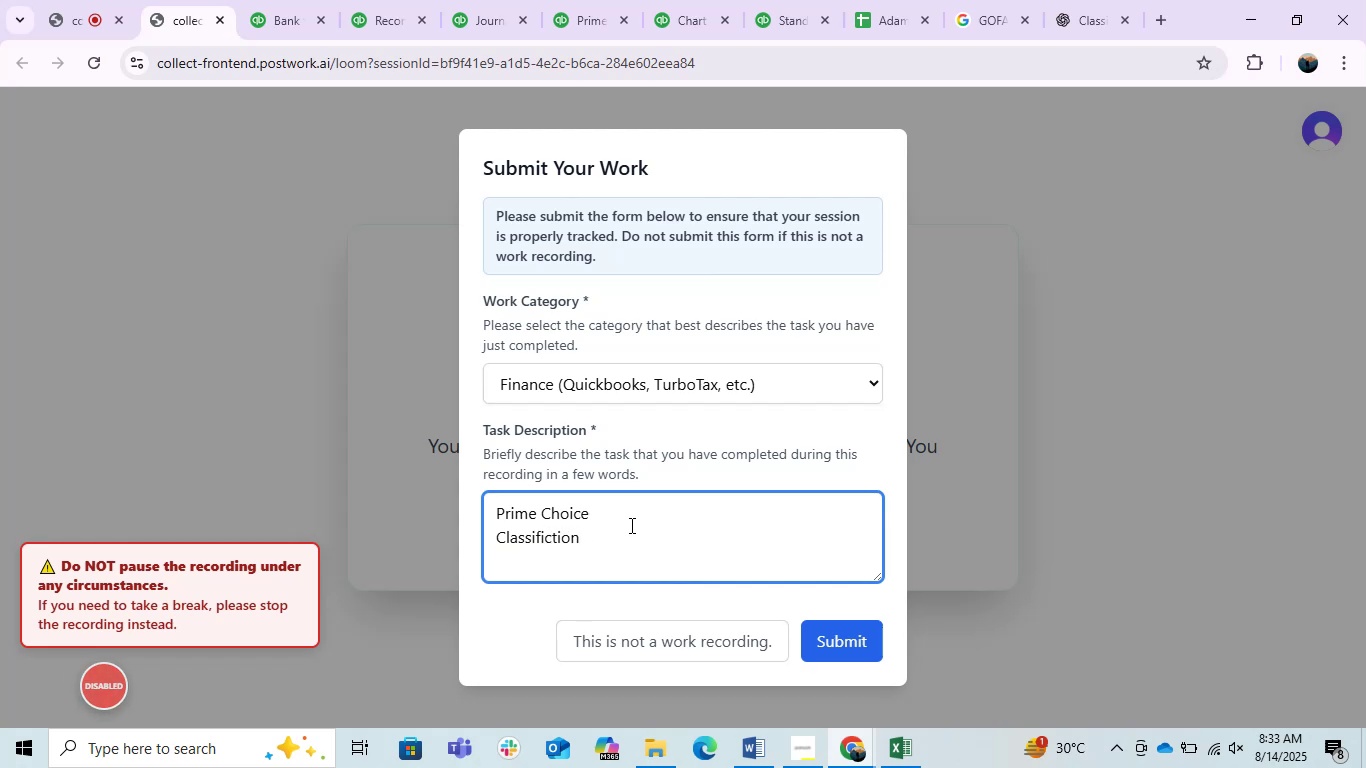 
key(ArrowRight)
 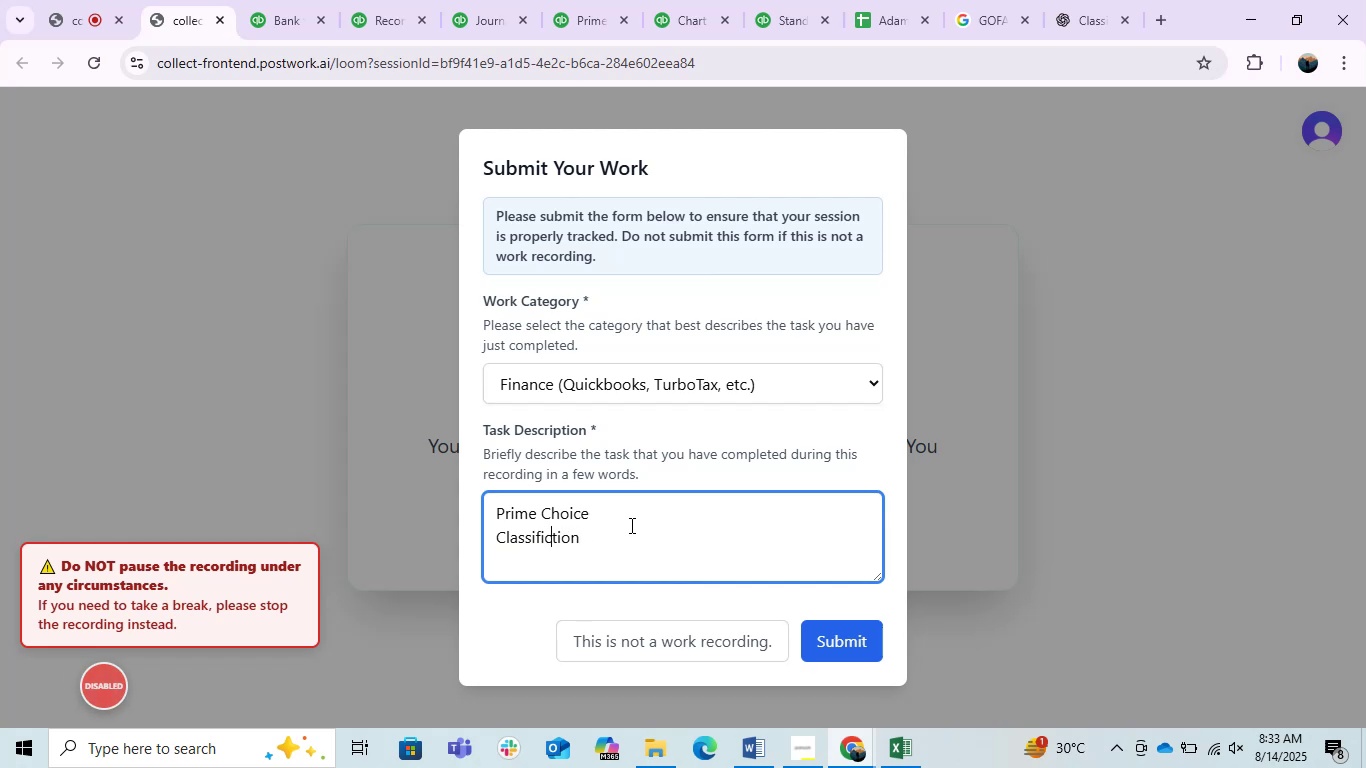 
key(A)
 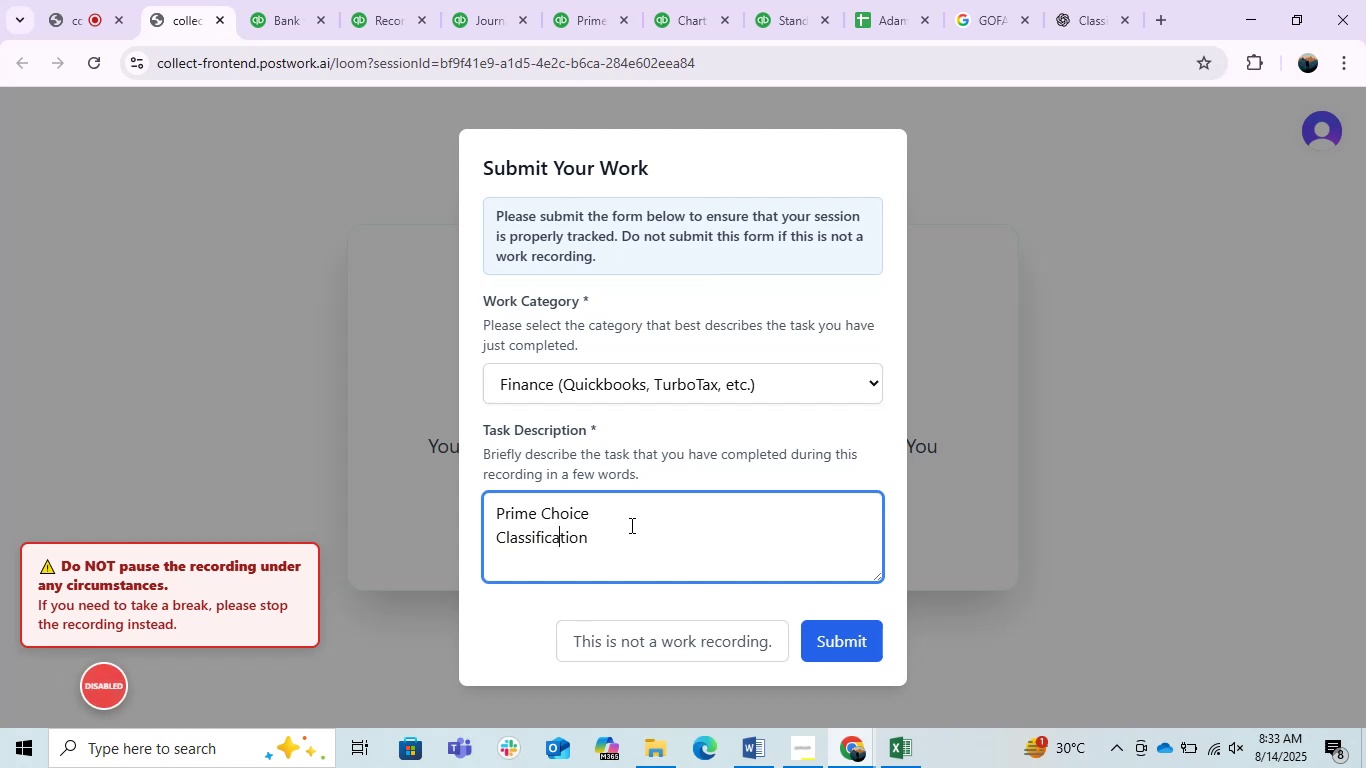 
key(ArrowRight)
 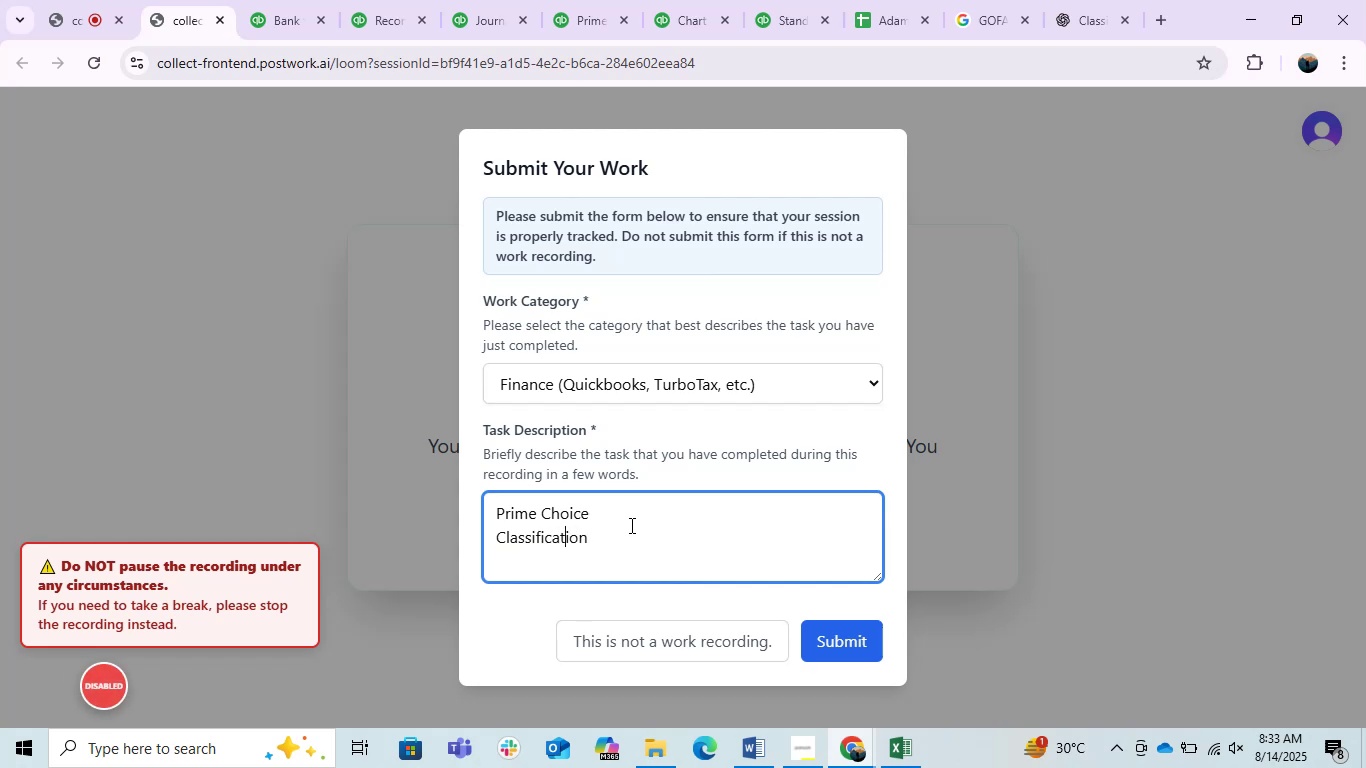 
key(ArrowRight)
 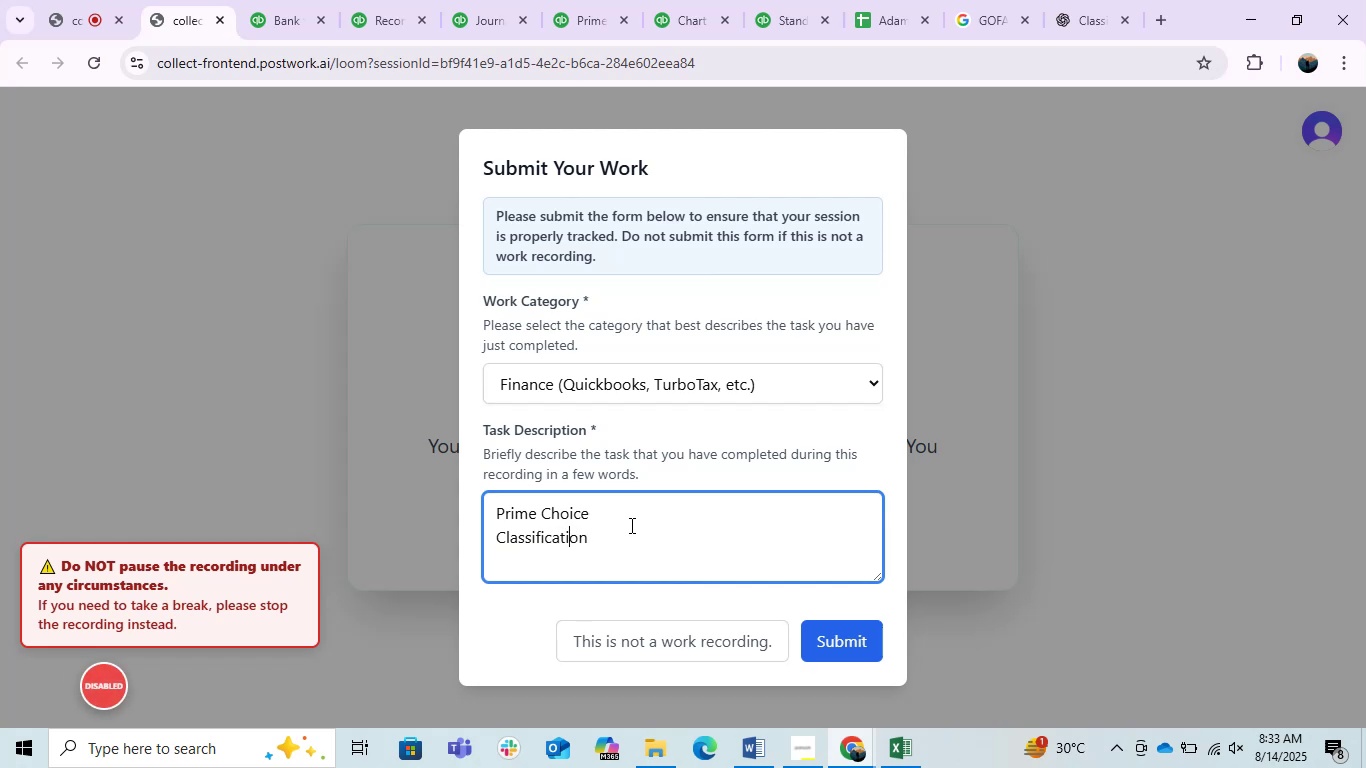 
key(ArrowRight)
 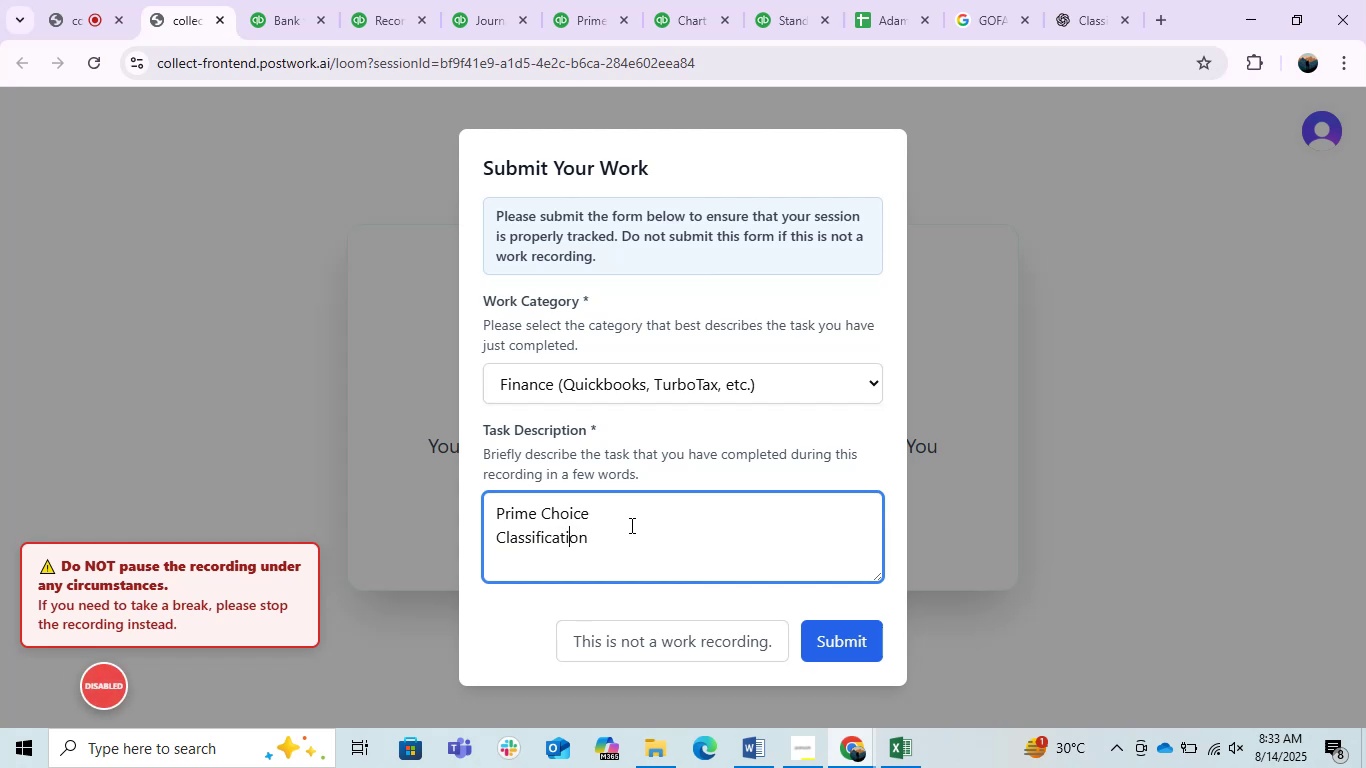 
key(ArrowRight)
 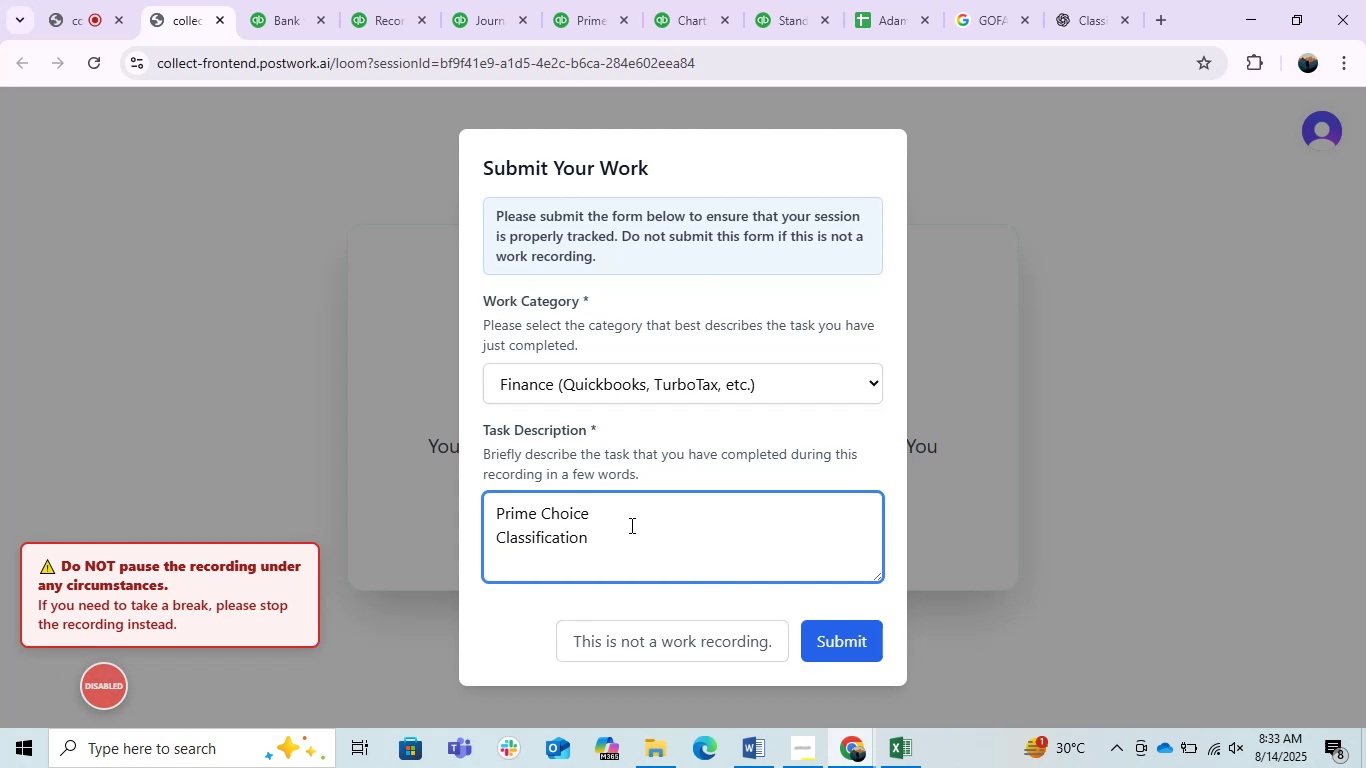 
type(, Reconciliation)
 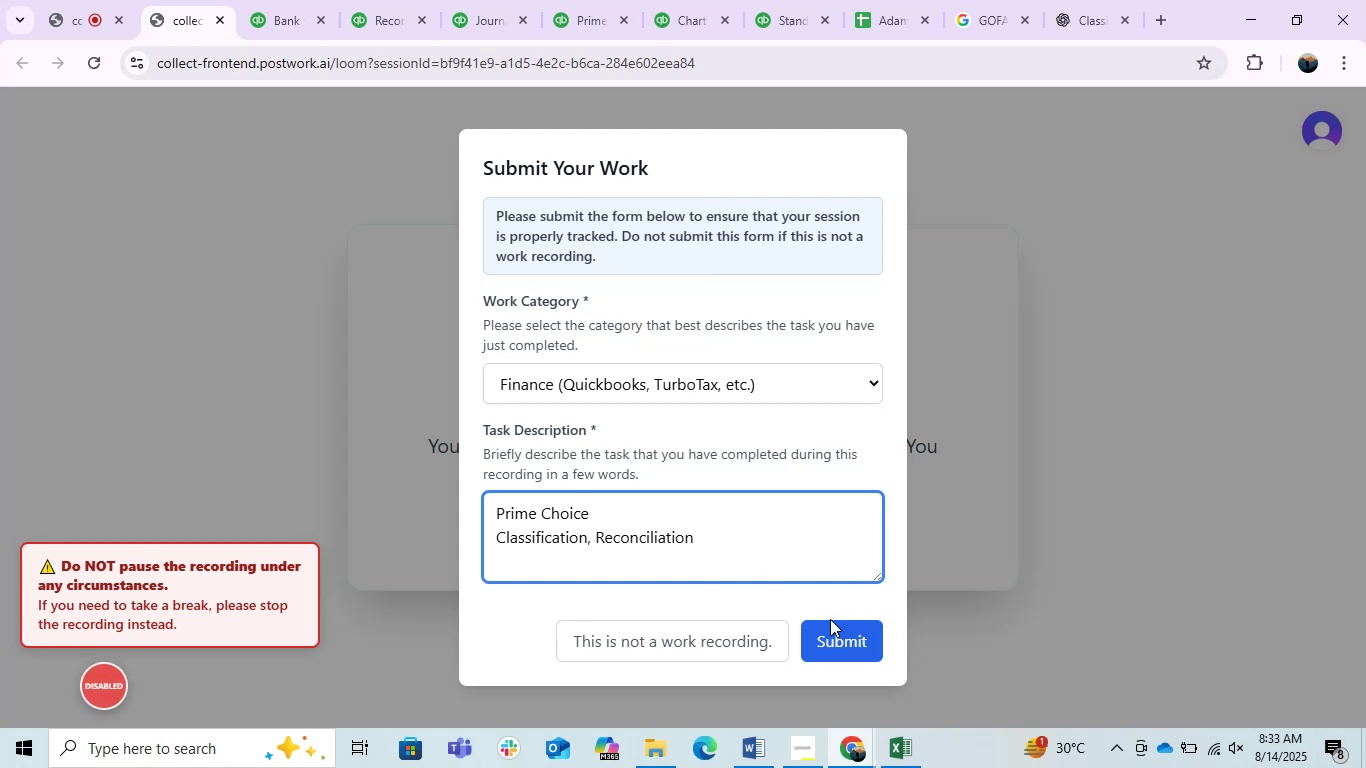 
left_click([851, 635])
 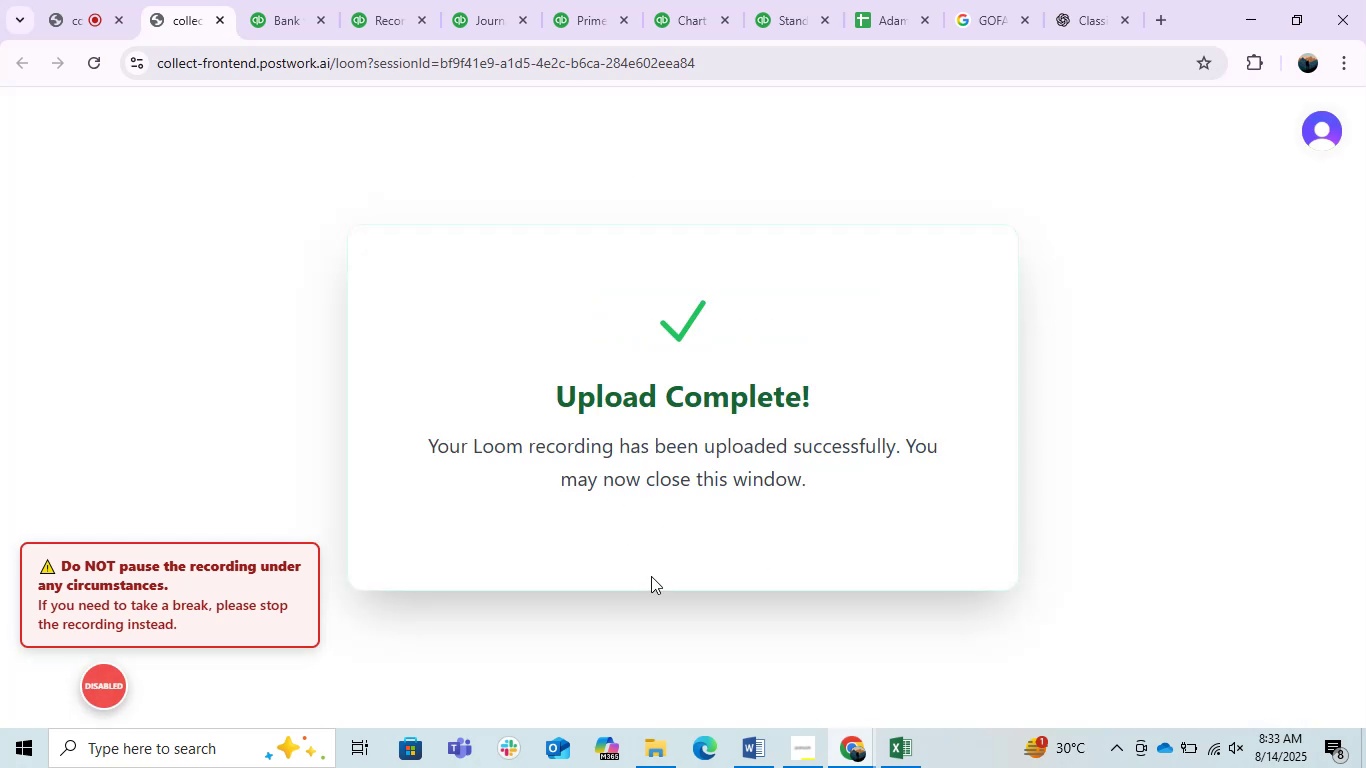 
wait(5.46)
 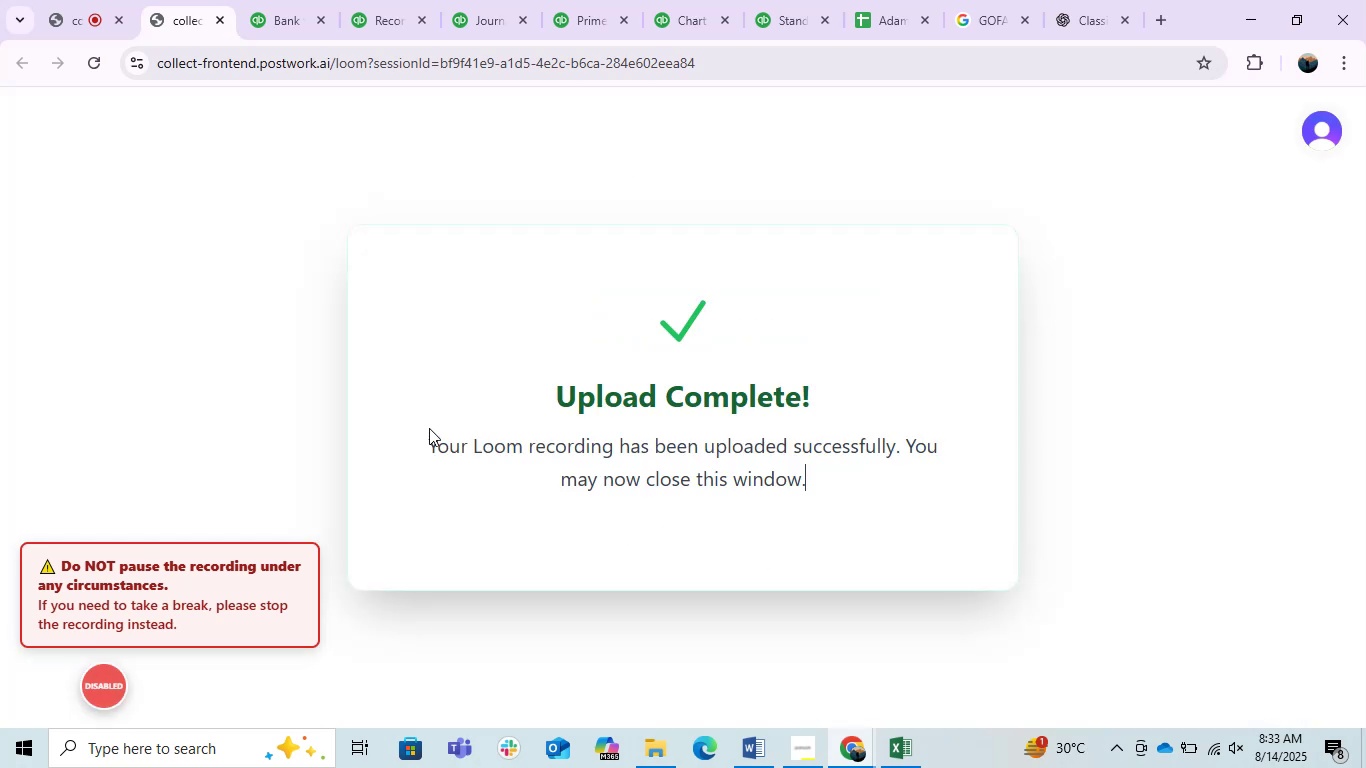 
left_click([672, 324])
 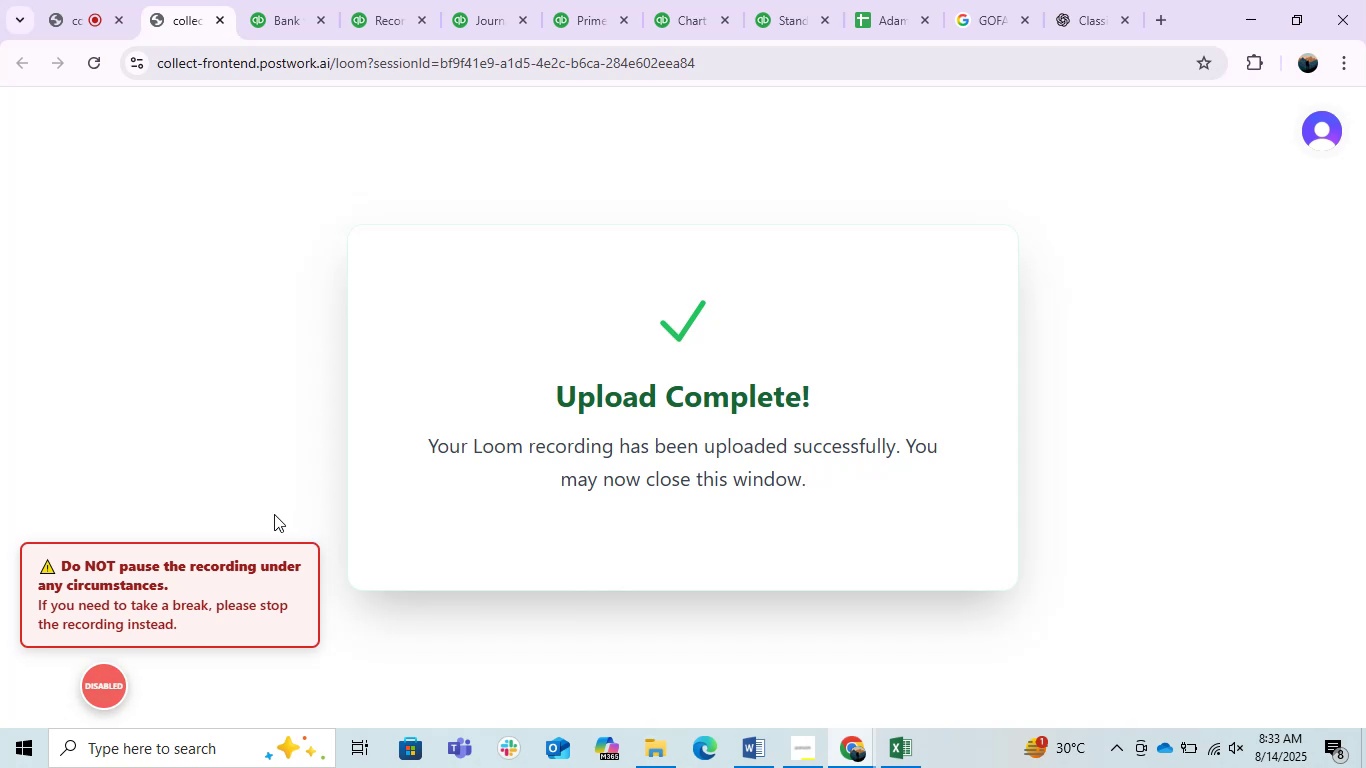 
left_click([168, 343])
 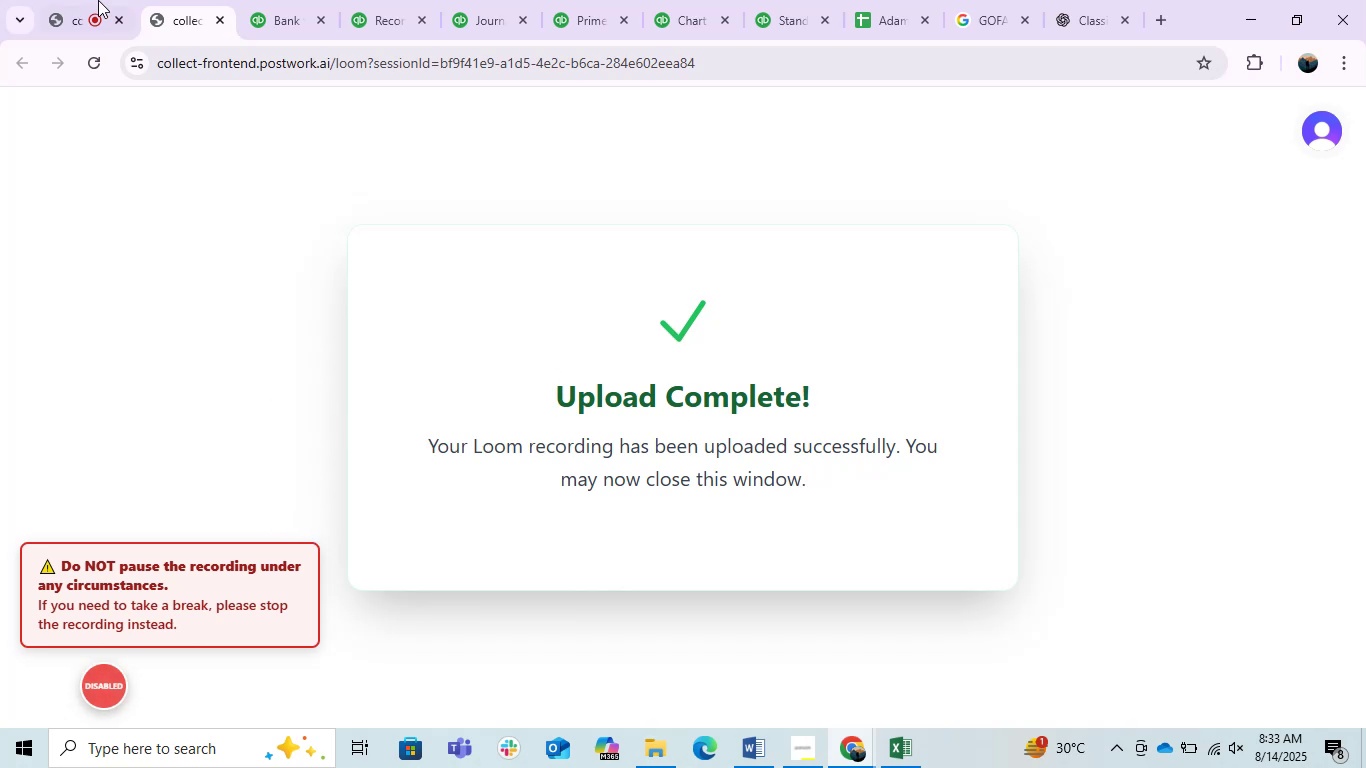 
left_click([92, 0])
 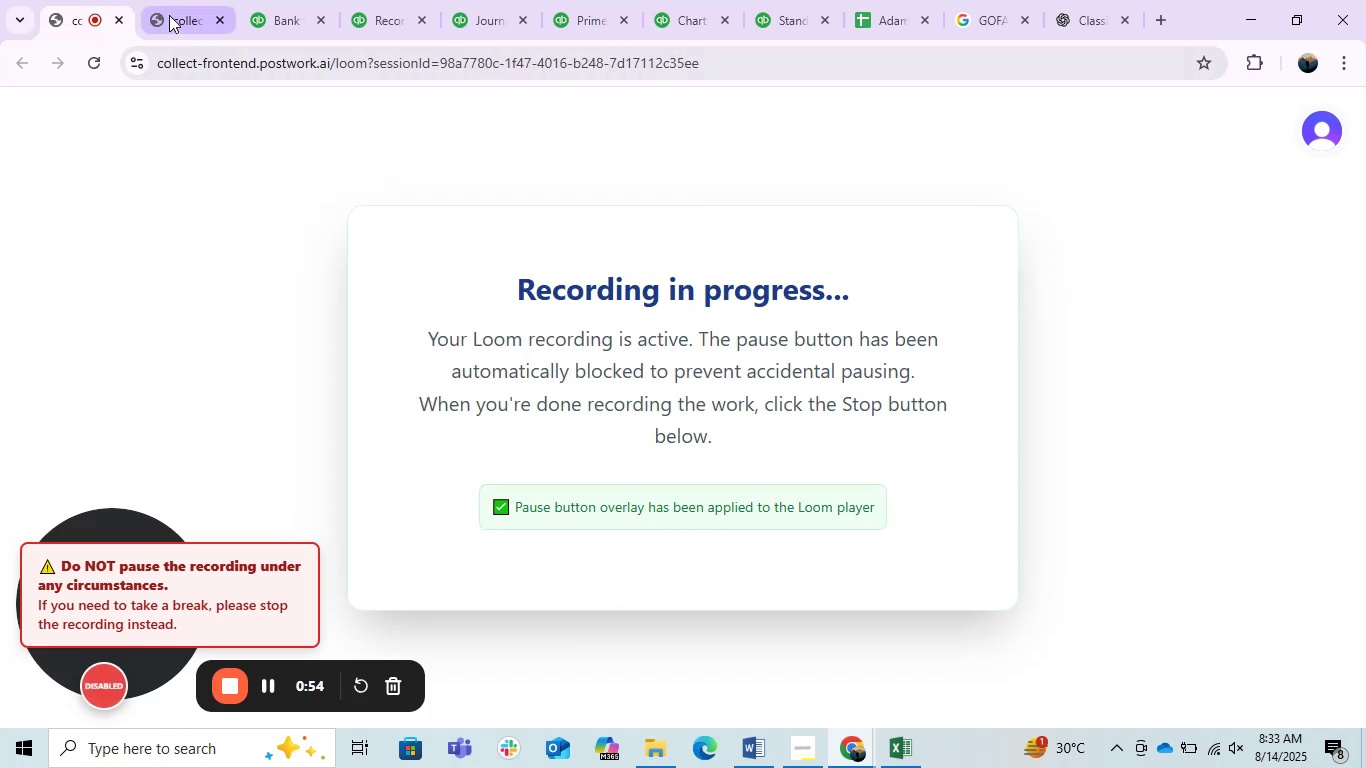 
left_click([169, 15])
 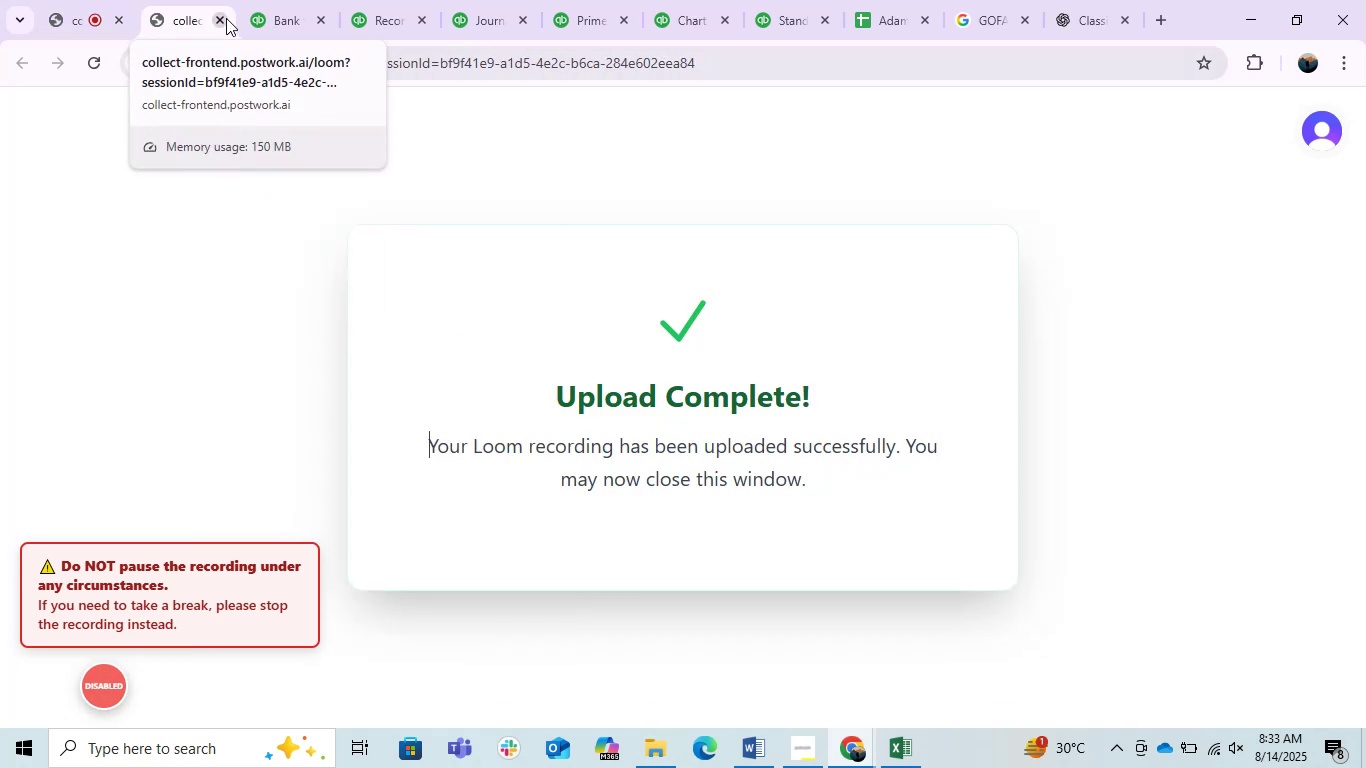 
left_click([226, 18])
 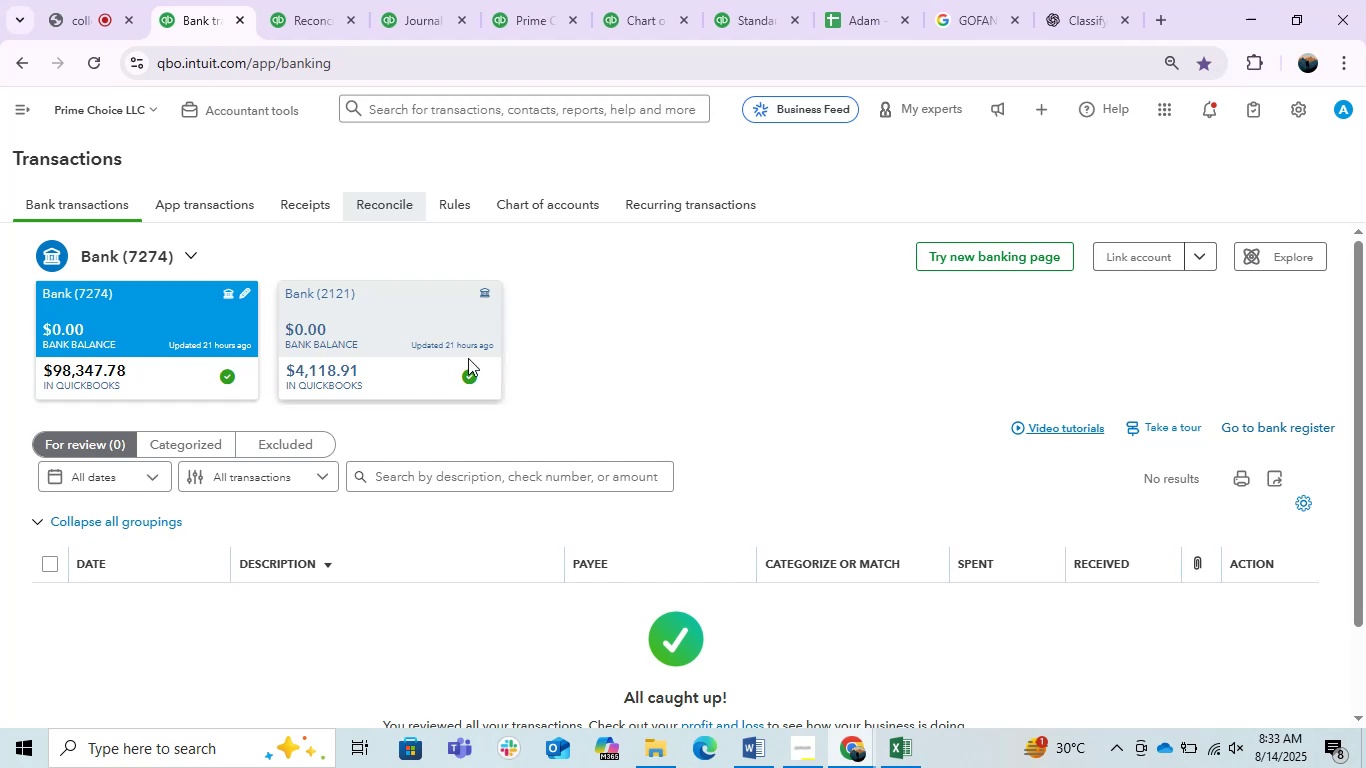 
left_click([369, 326])
 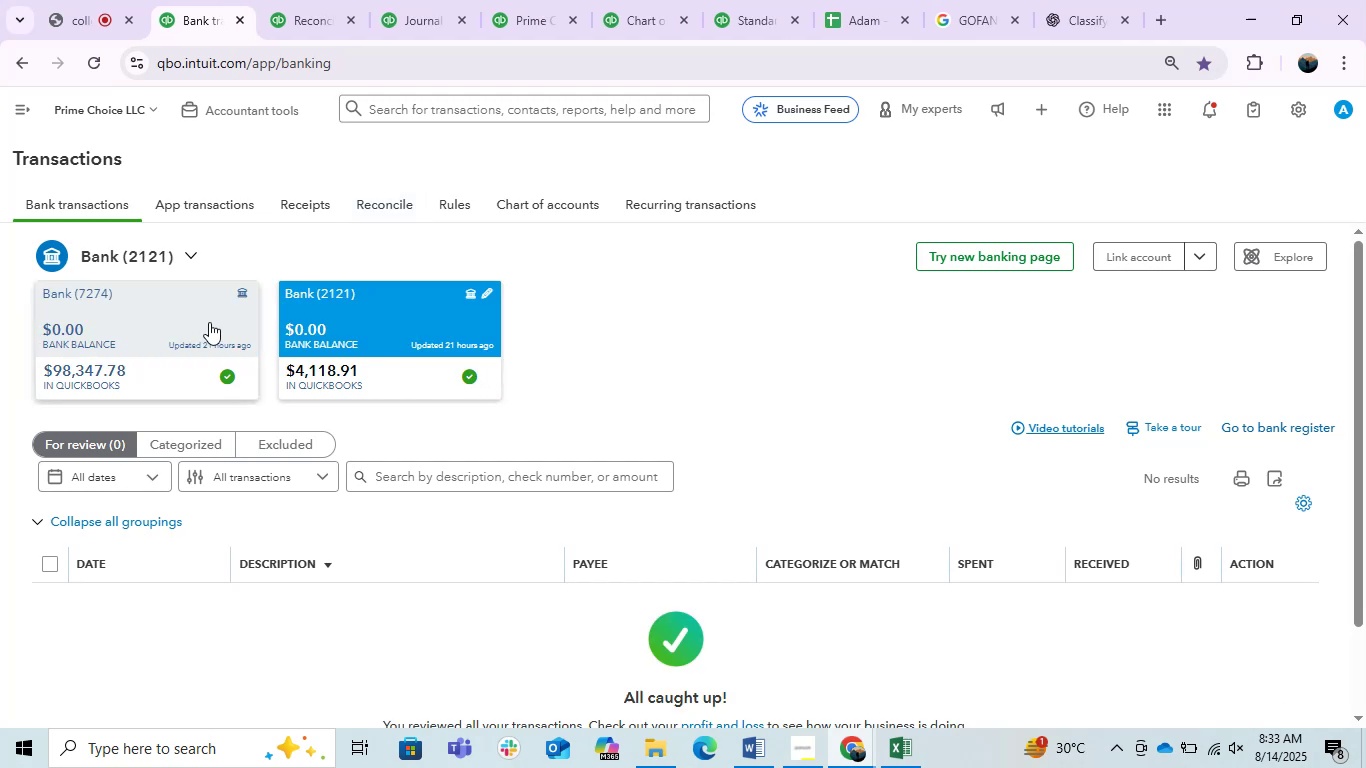 
left_click([209, 322])
 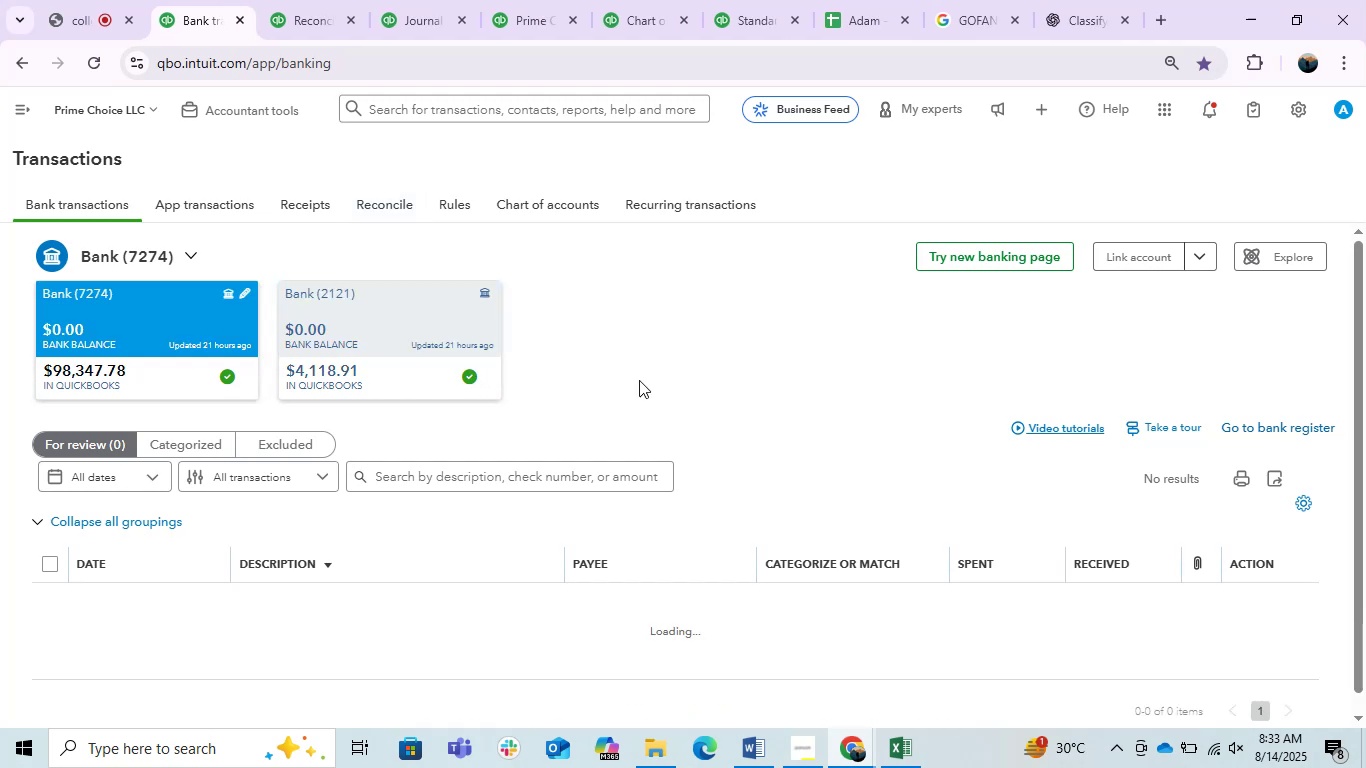 
scroll: coordinate [688, 380], scroll_direction: down, amount: 1.0
 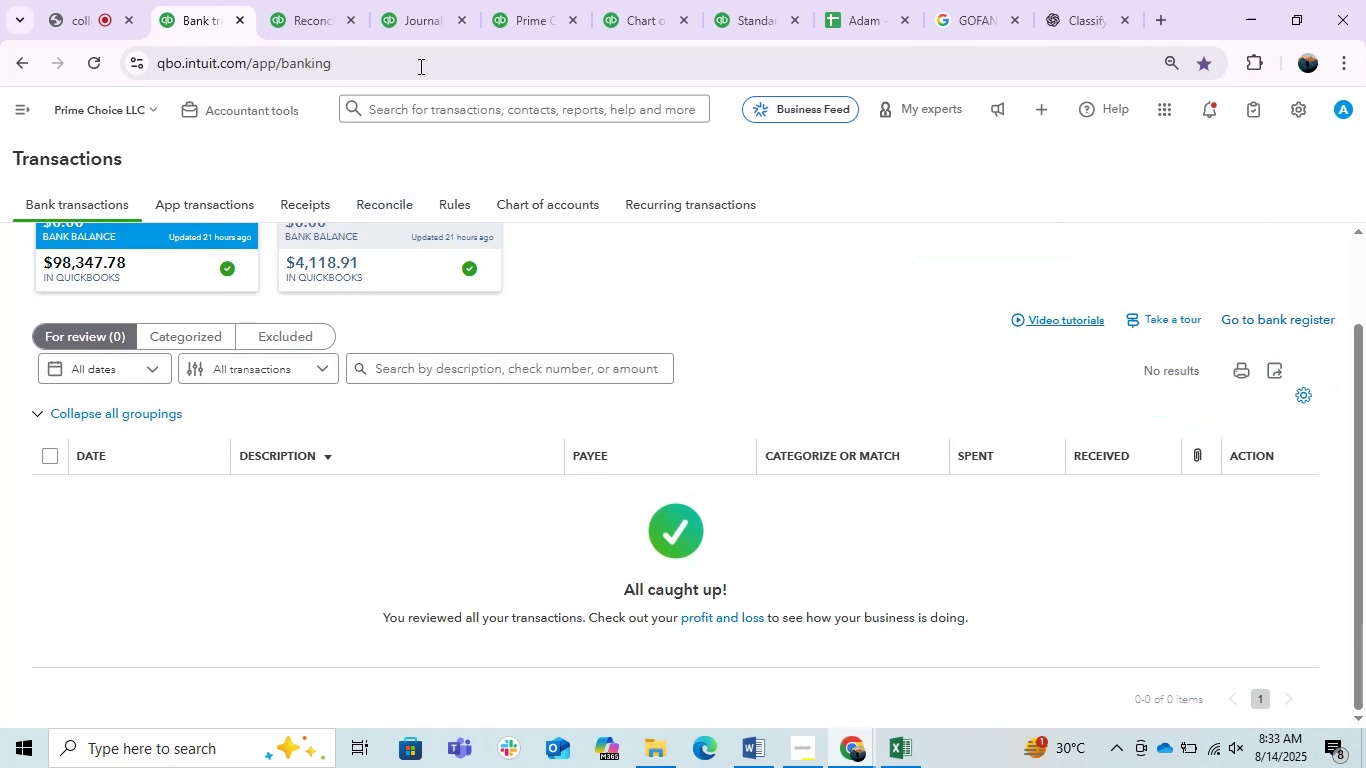 
left_click([298, 0])
 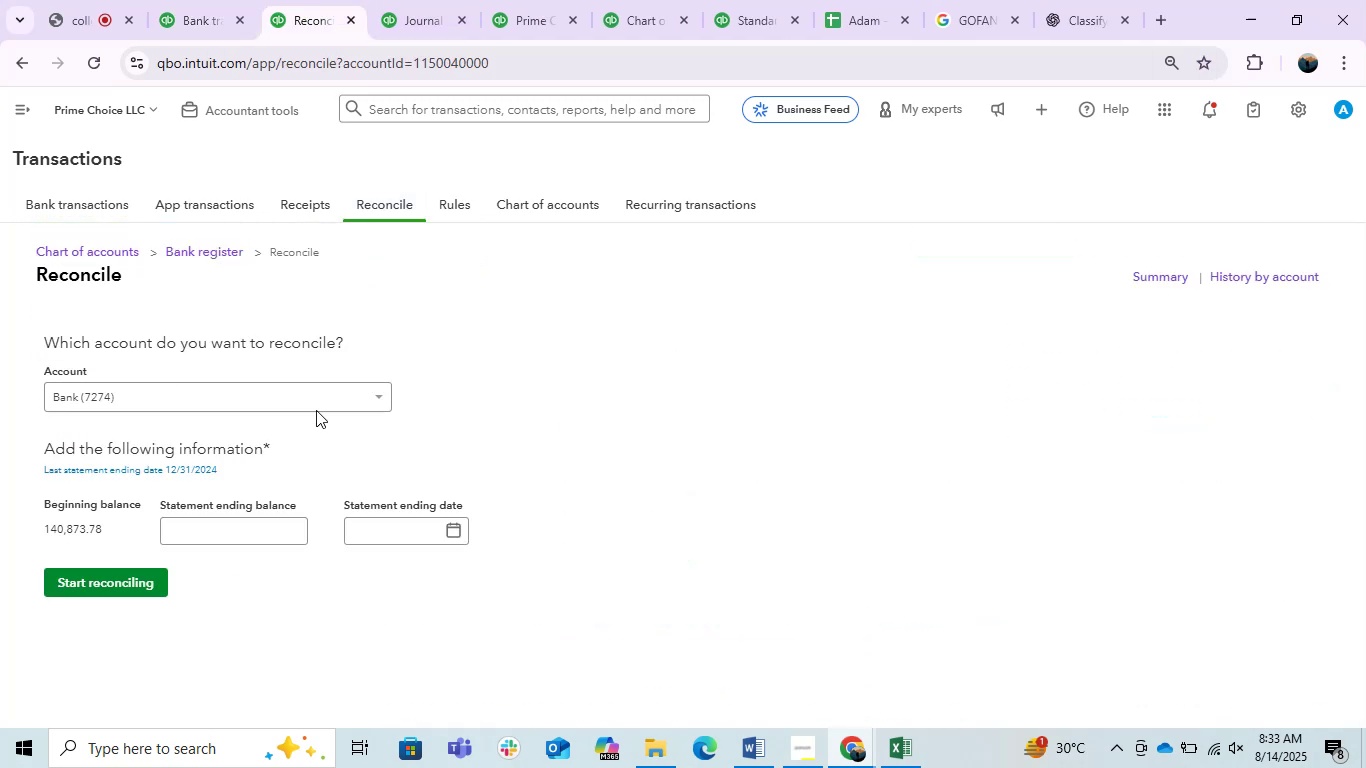 
left_click([233, 396])
 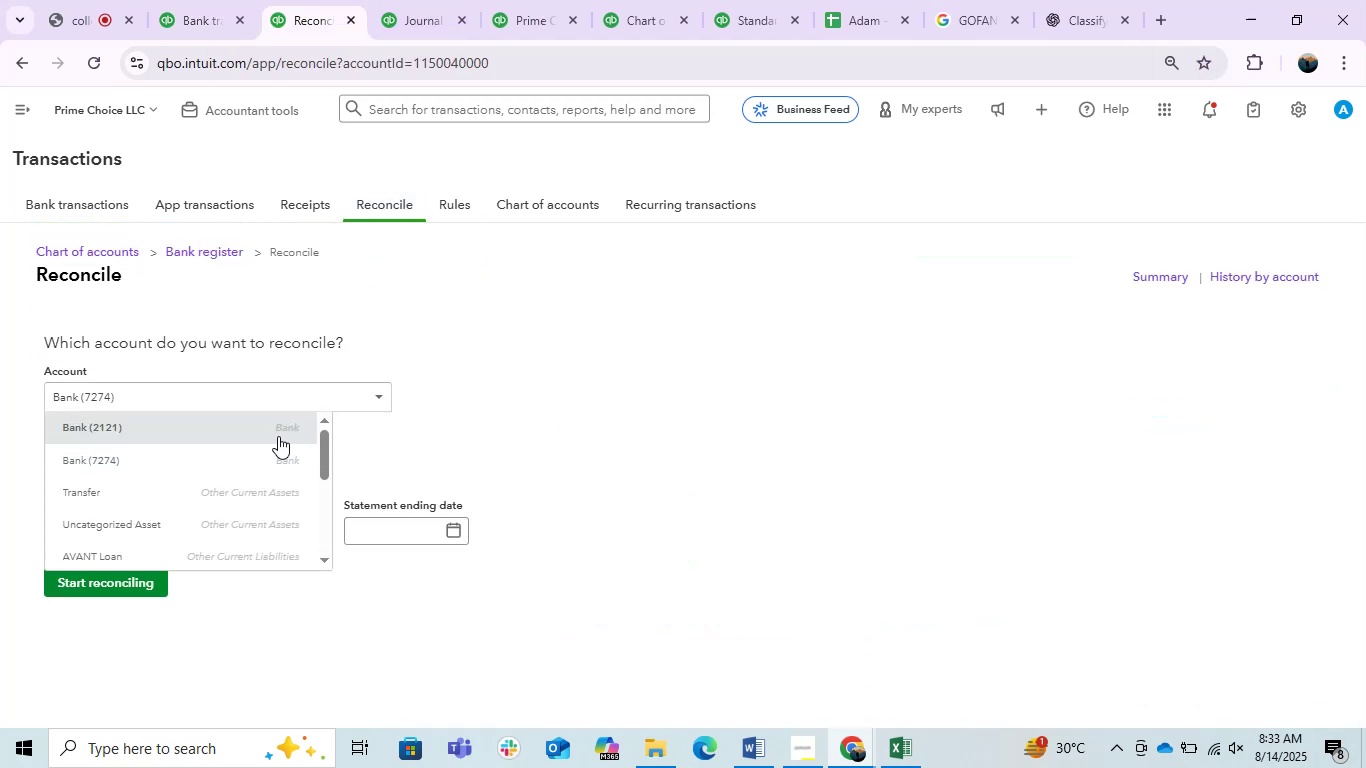 
left_click([256, 424])
 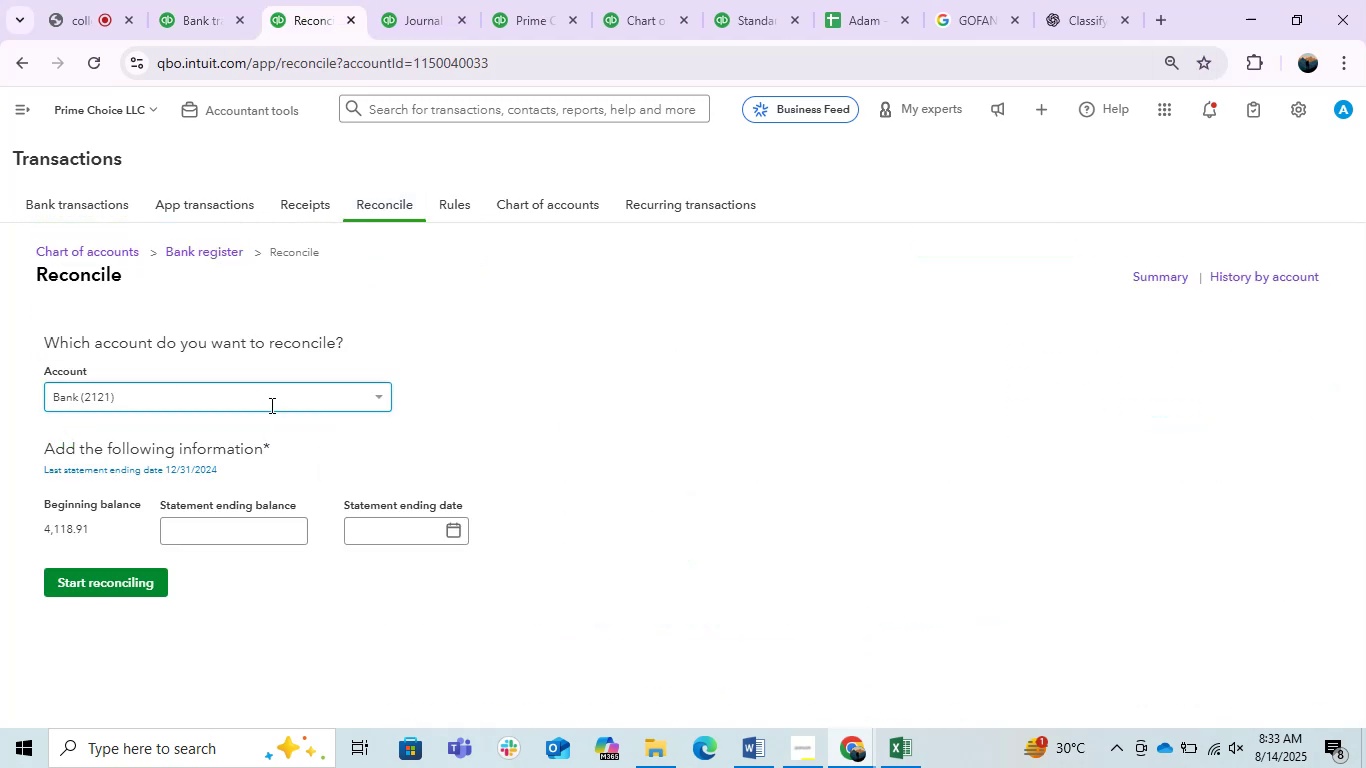 
left_click([283, 391])
 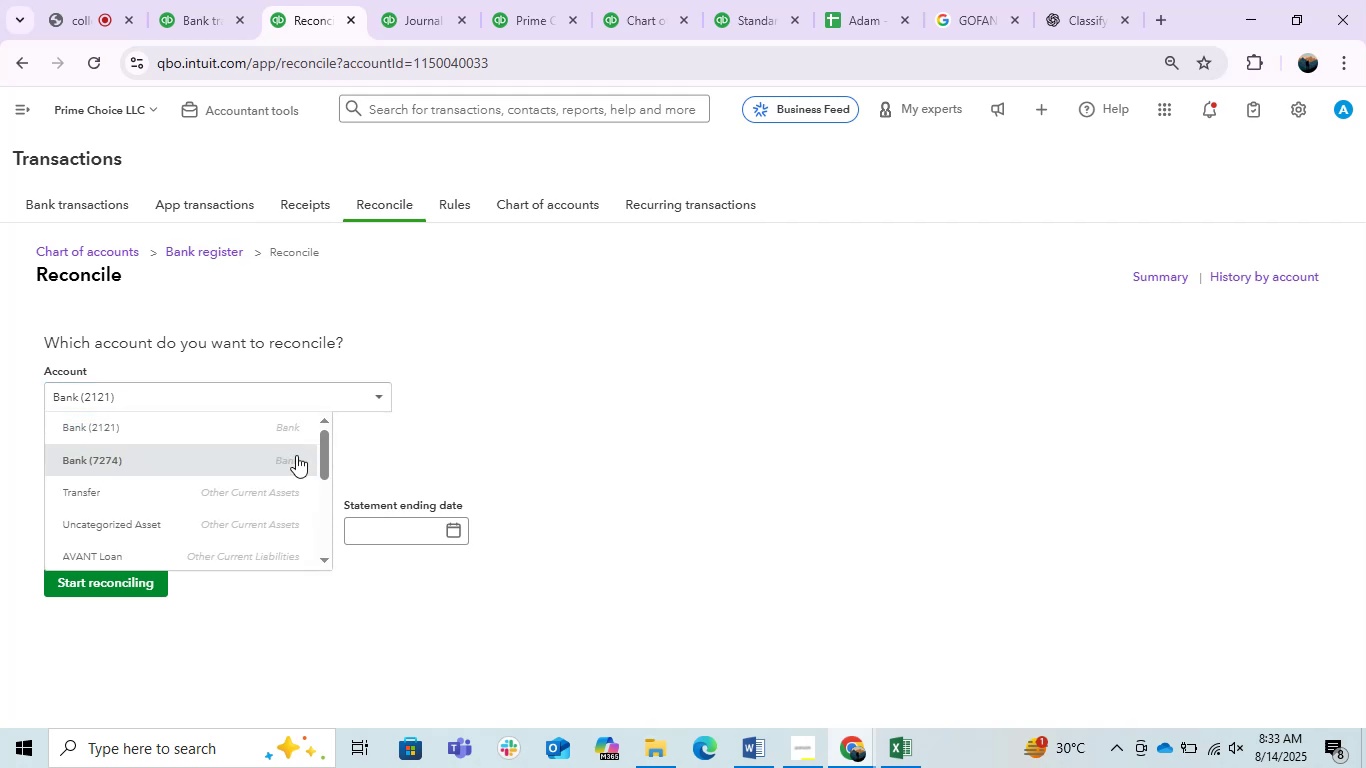 
left_click([293, 455])
 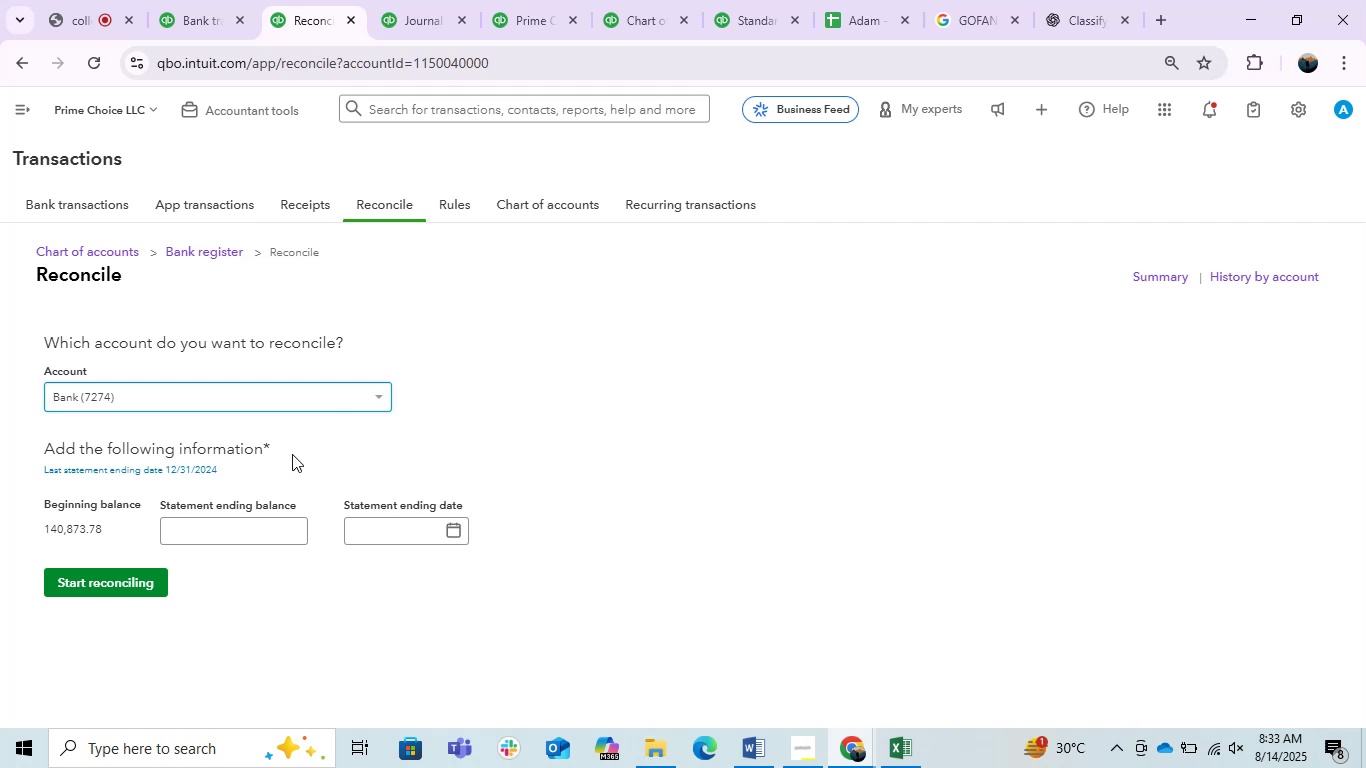 
wait(15.21)
 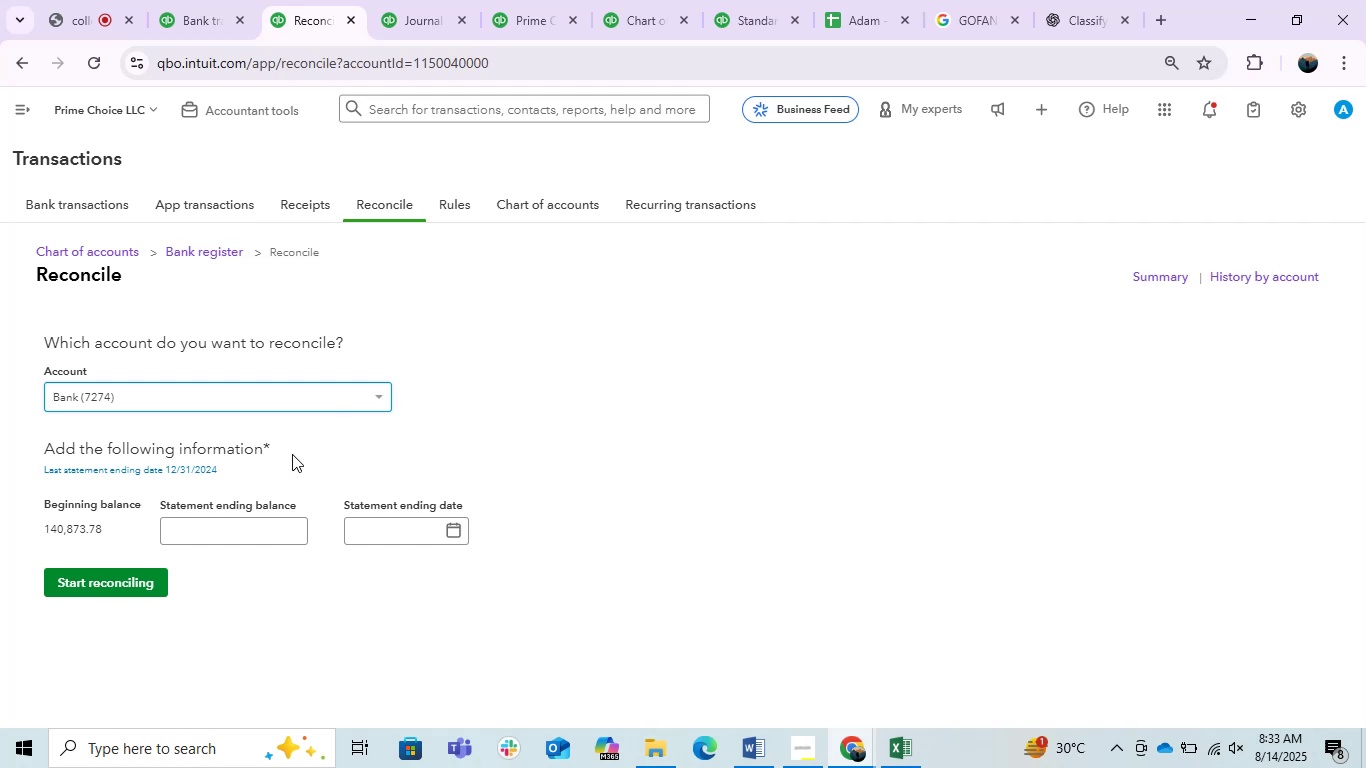 
left_click([381, 13])
 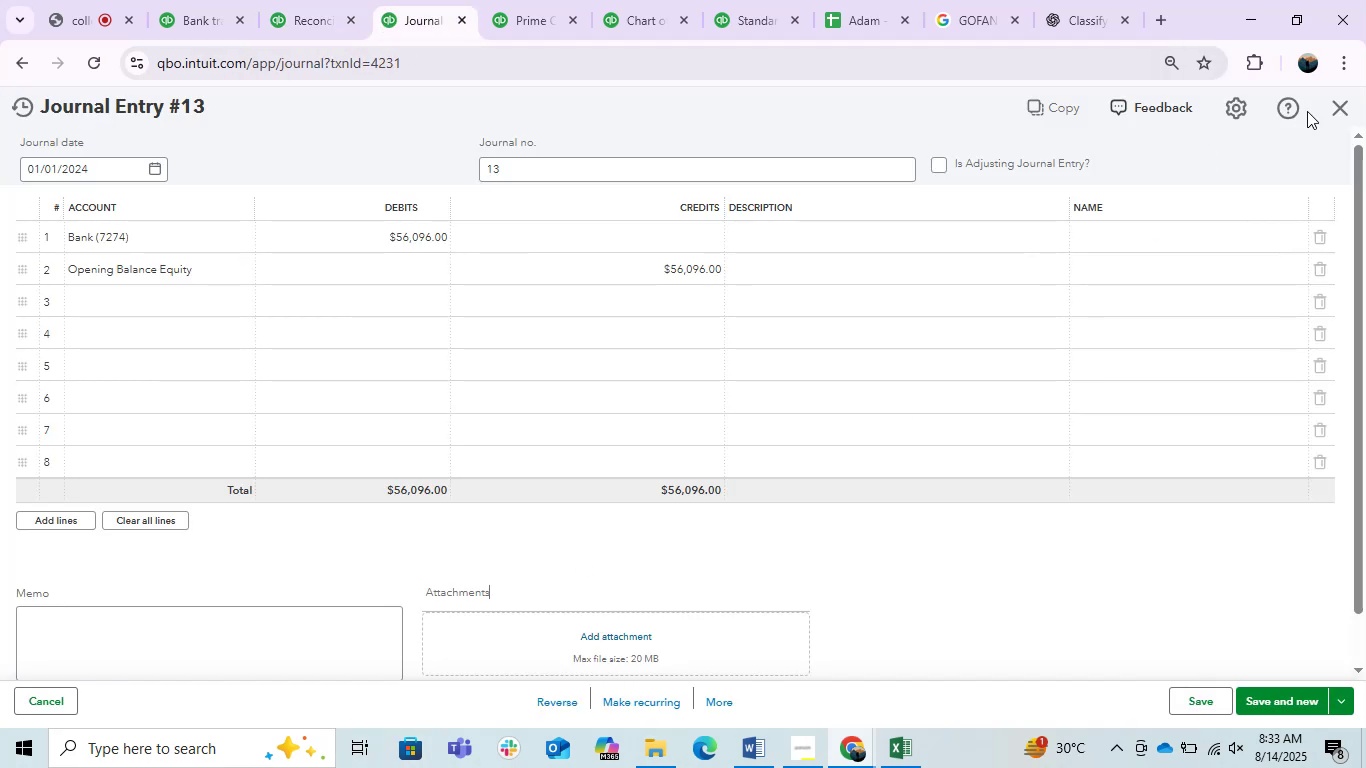 
left_click([1347, 109])
 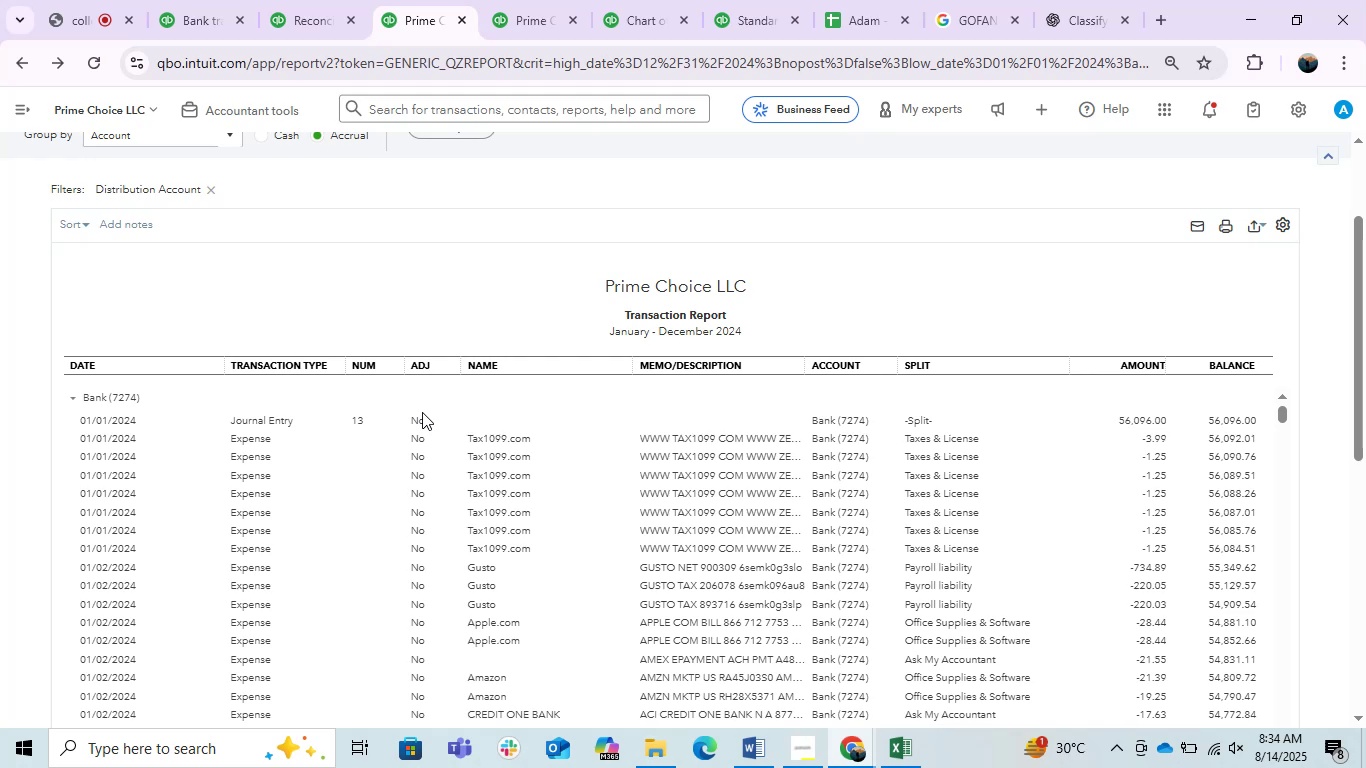 
wait(16.02)
 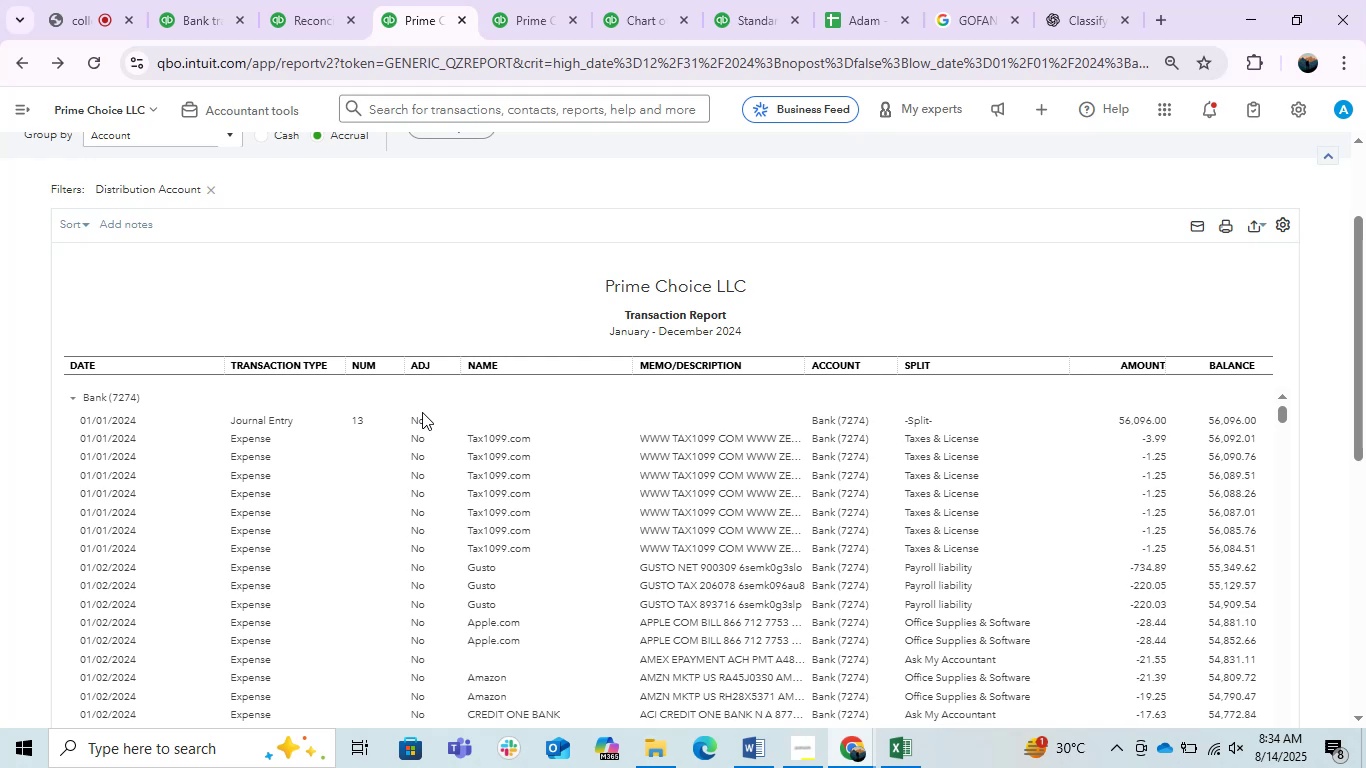 
scroll: coordinate [315, 531], scroll_direction: down, amount: 1.0
 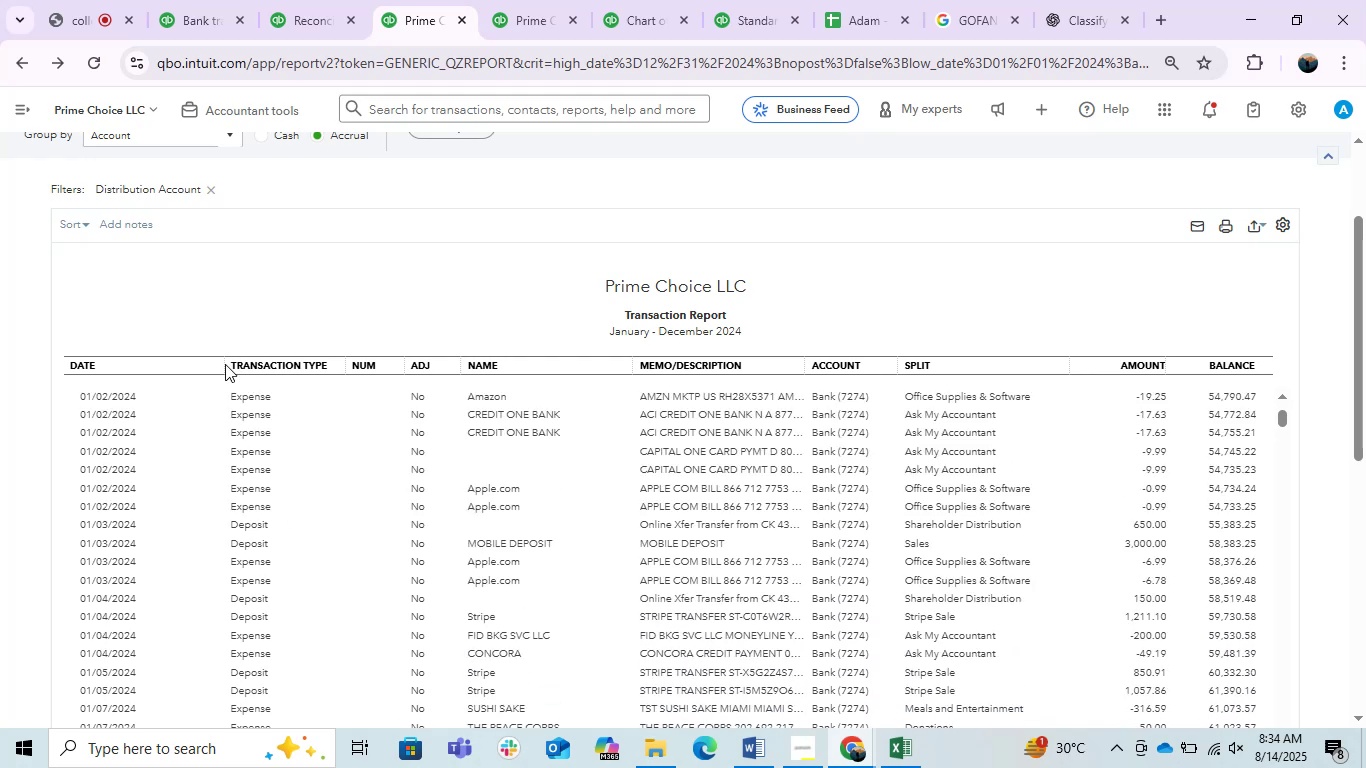 
left_click_drag(start_coordinate=[218, 364], to_coordinate=[141, 396])
 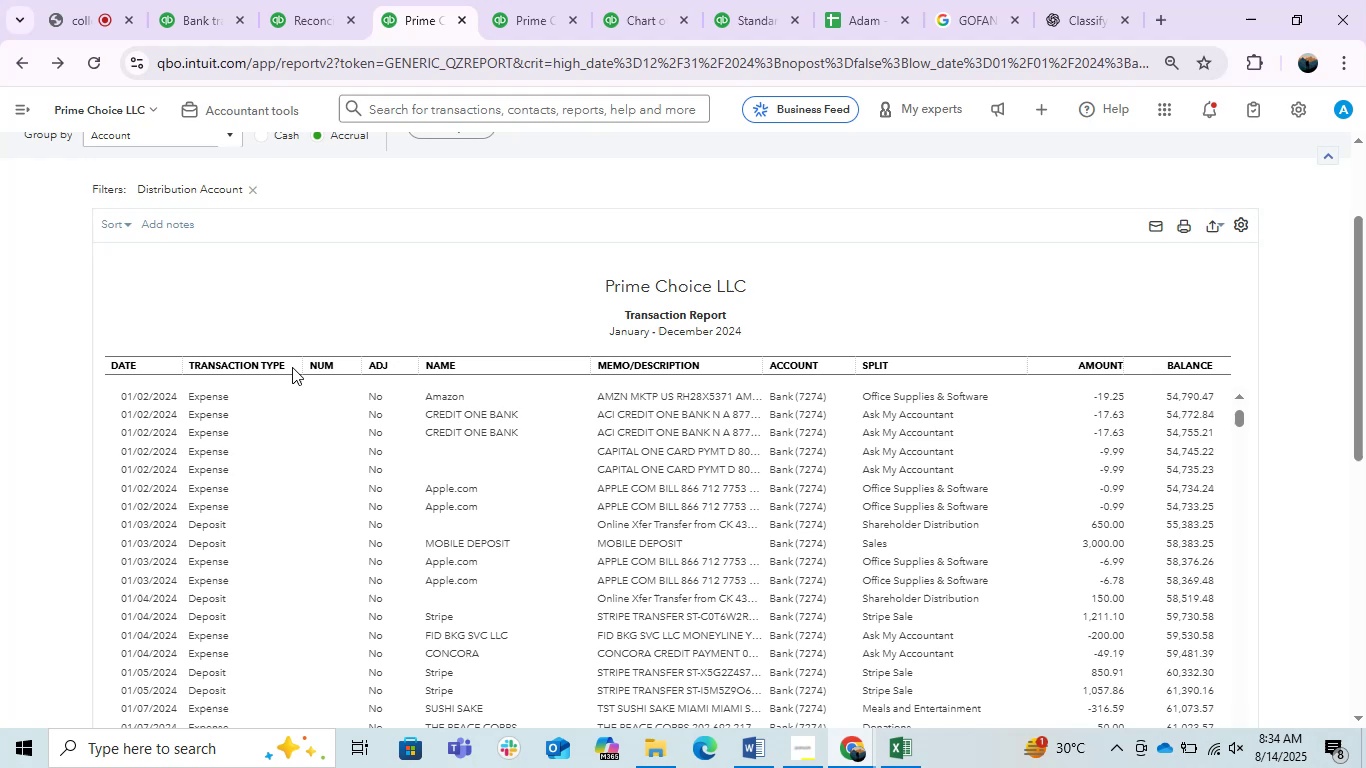 
left_click_drag(start_coordinate=[294, 367], to_coordinate=[249, 373])
 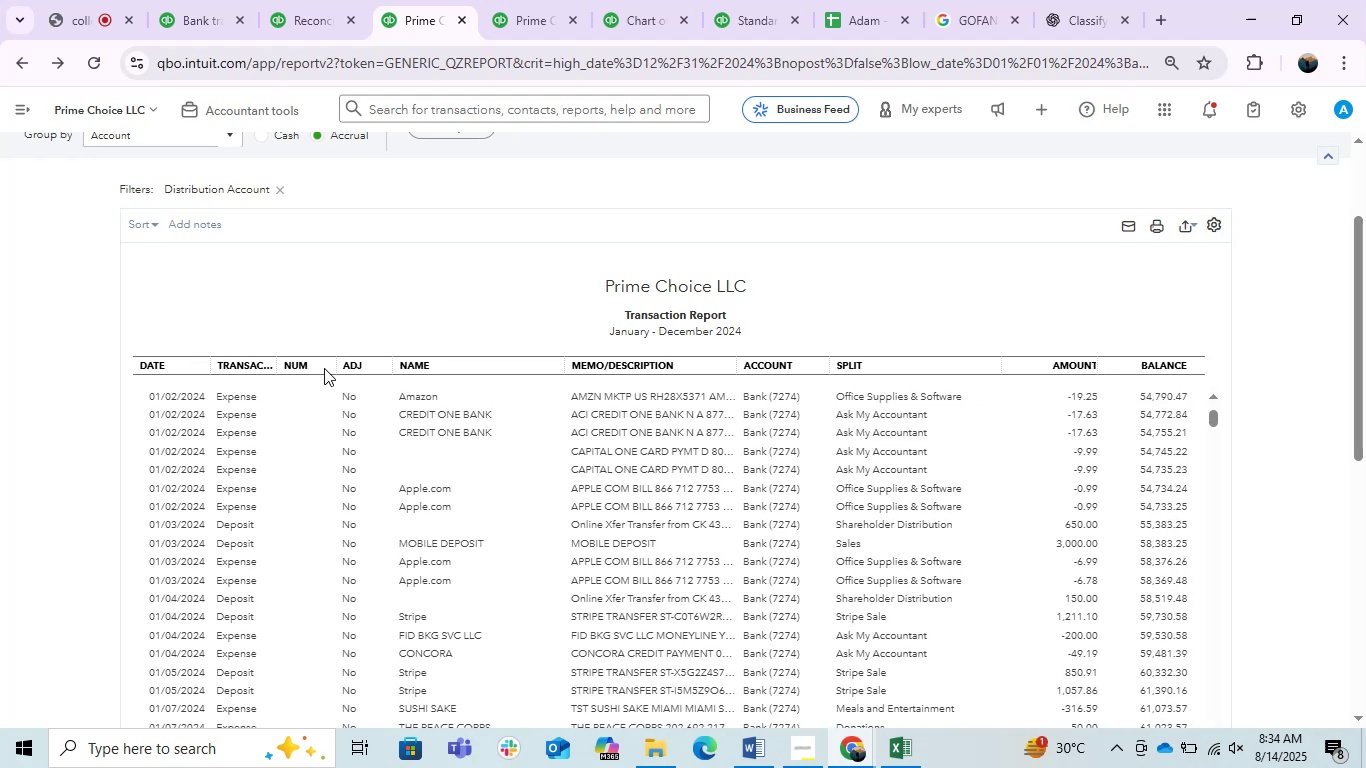 
left_click_drag(start_coordinate=[331, 367], to_coordinate=[244, 367])
 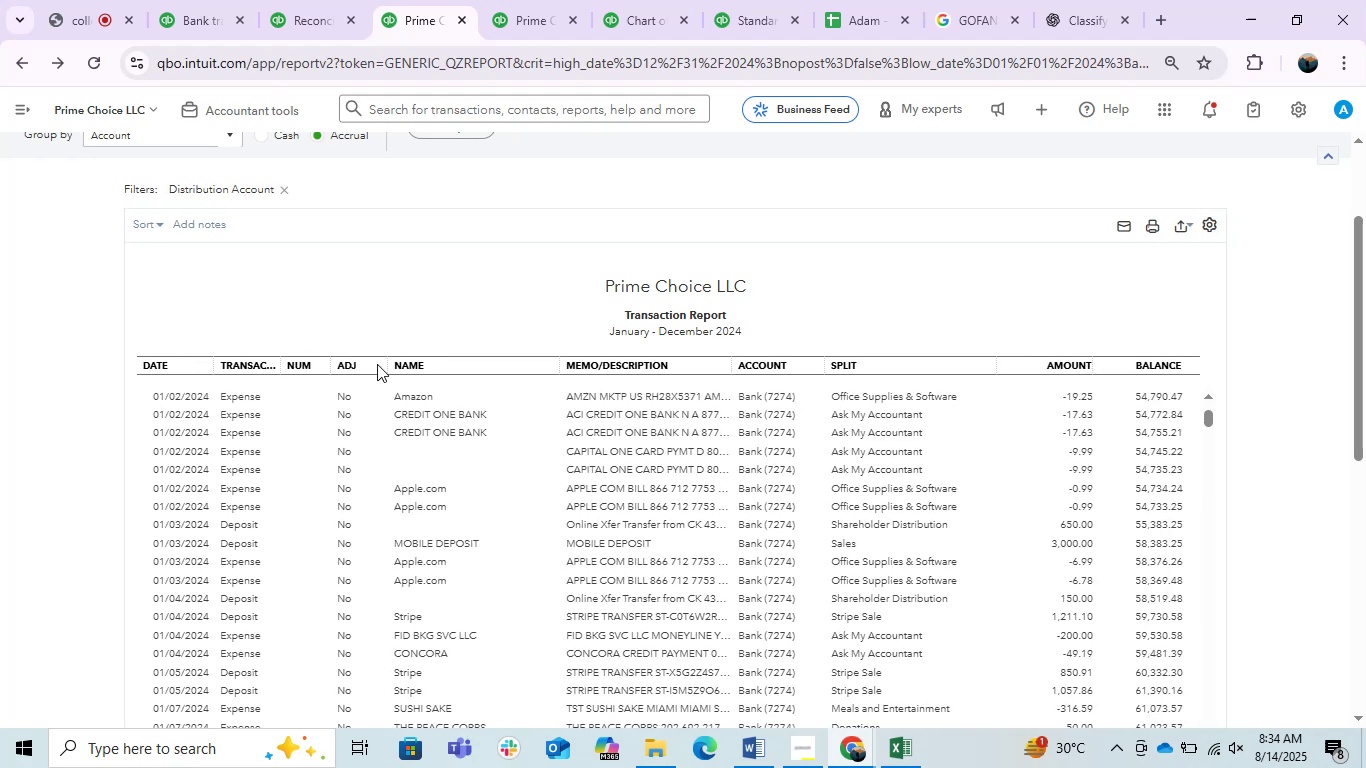 
left_click_drag(start_coordinate=[382, 370], to_coordinate=[359, 374])
 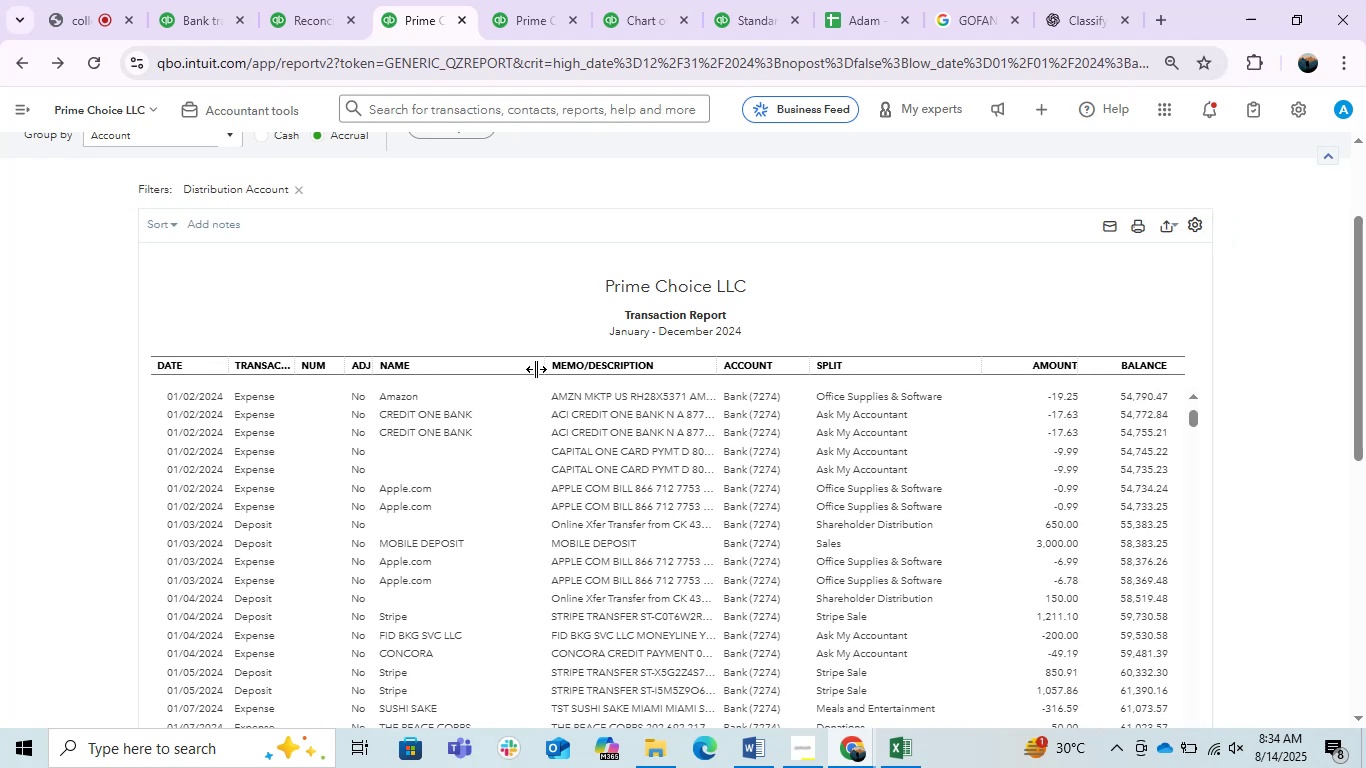 
left_click_drag(start_coordinate=[540, 365], to_coordinate=[488, 379])
 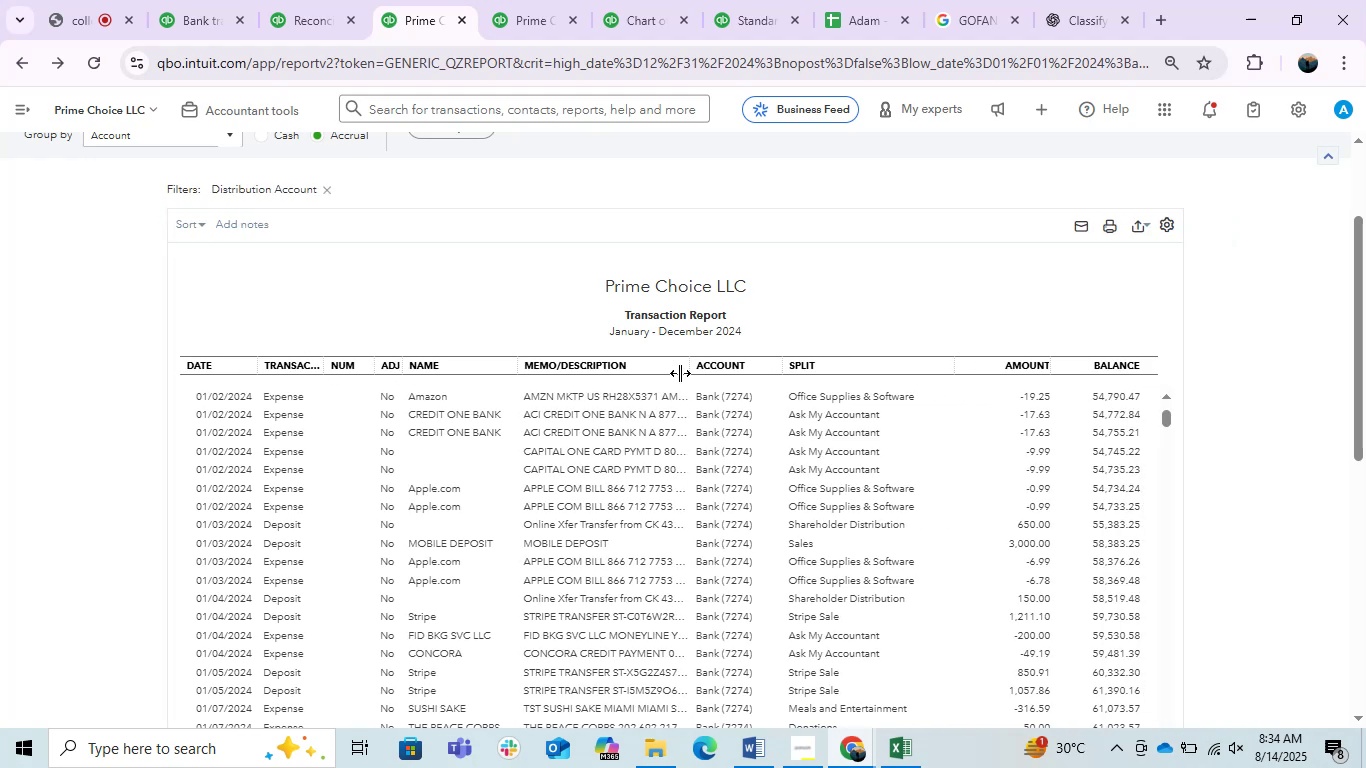 
left_click_drag(start_coordinate=[680, 373], to_coordinate=[1030, 382])
 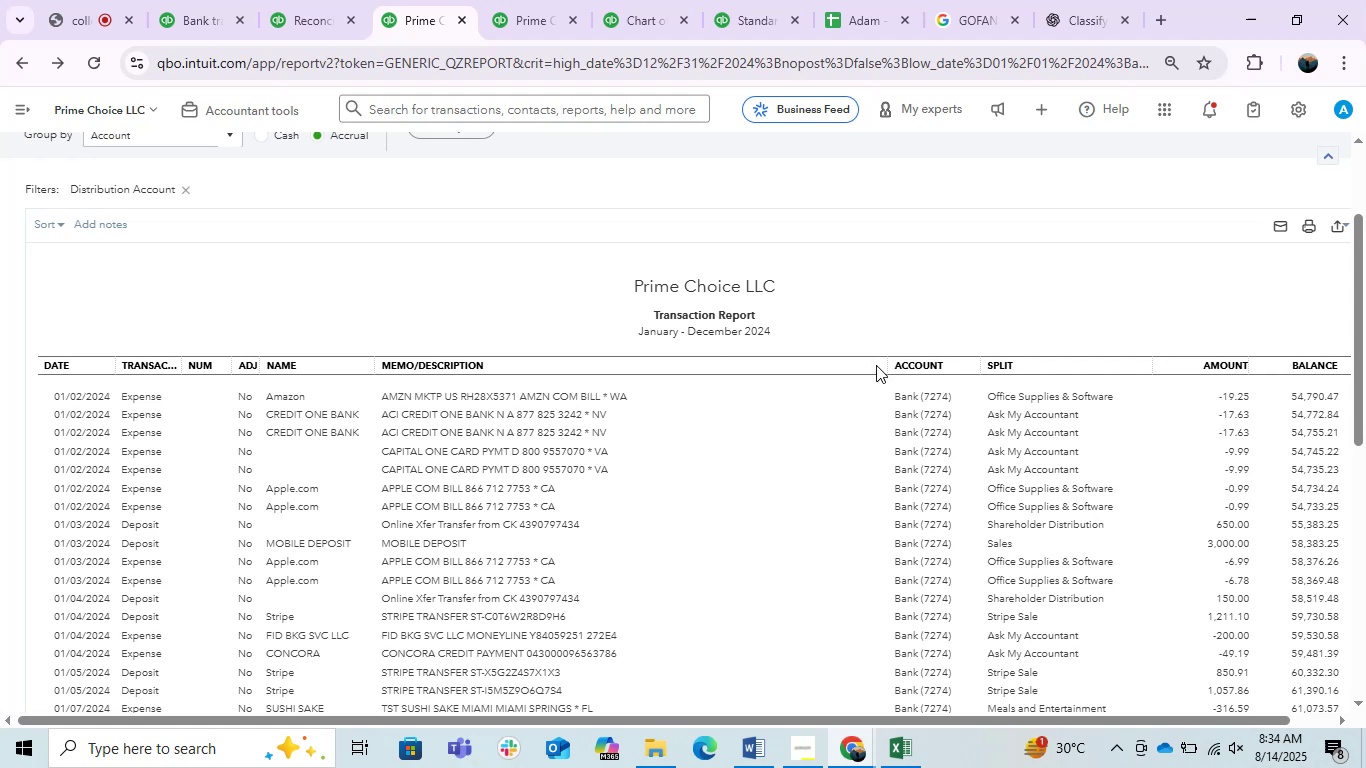 
left_click_drag(start_coordinate=[881, 364], to_coordinate=[800, 381])
 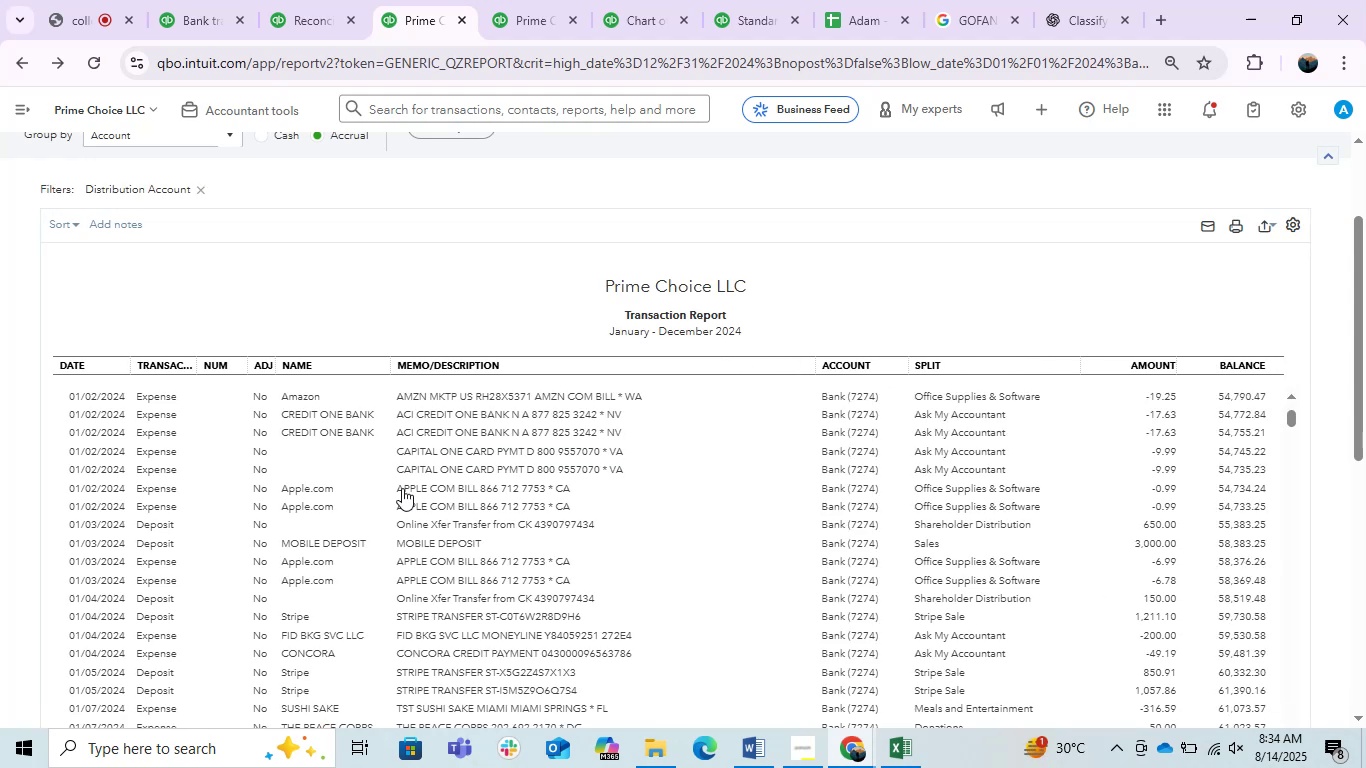 
scroll: coordinate [770, 450], scroll_direction: down, amount: 12.0
 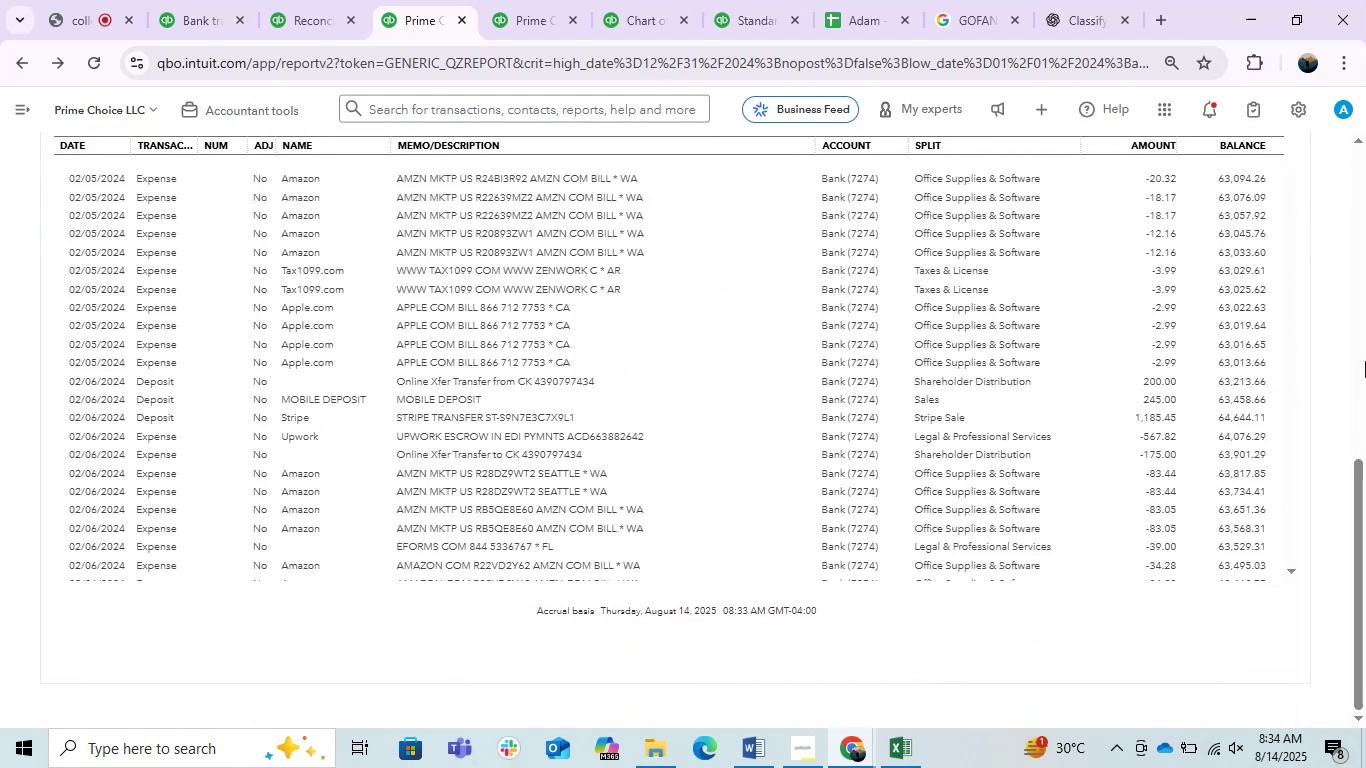 
scroll: coordinate [1365, 371], scroll_direction: up, amount: 2.0
 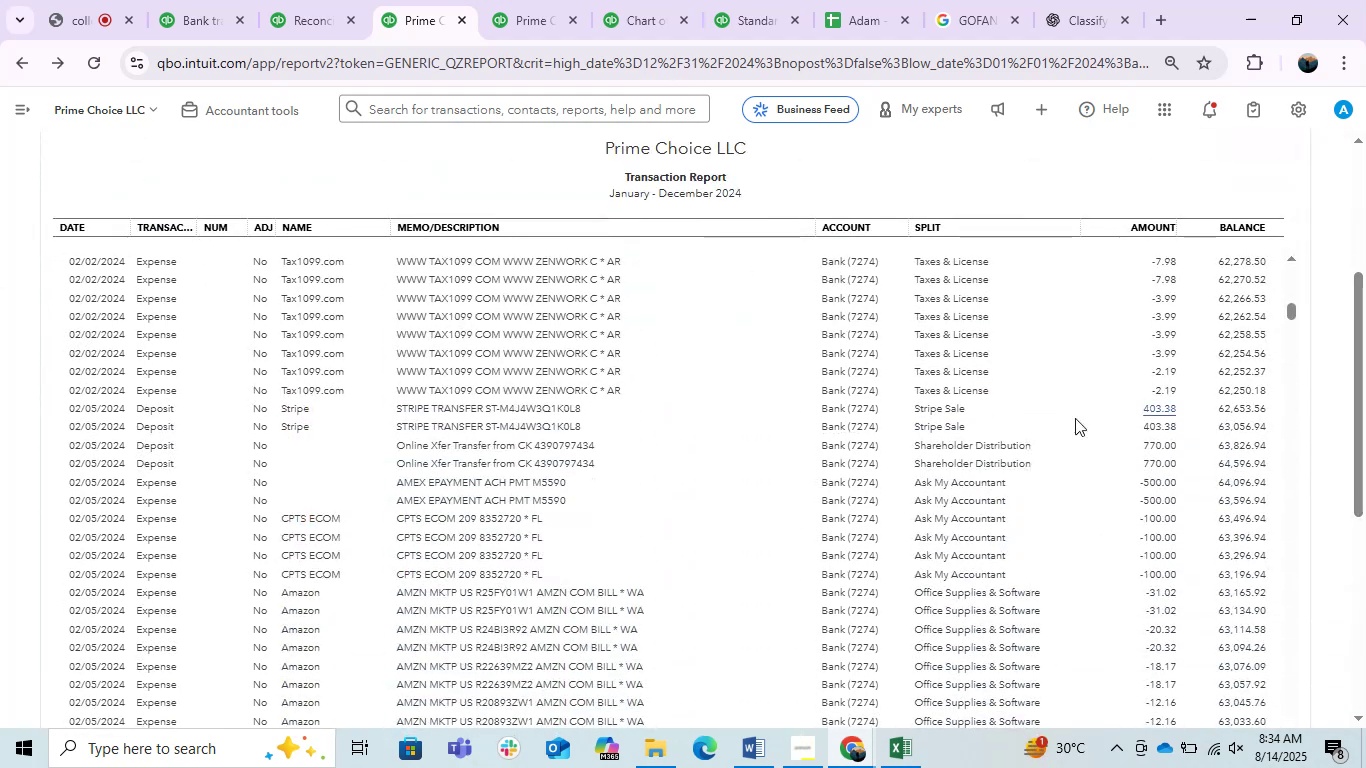 
scroll: coordinate [554, 480], scroll_direction: down, amount: 6.0
 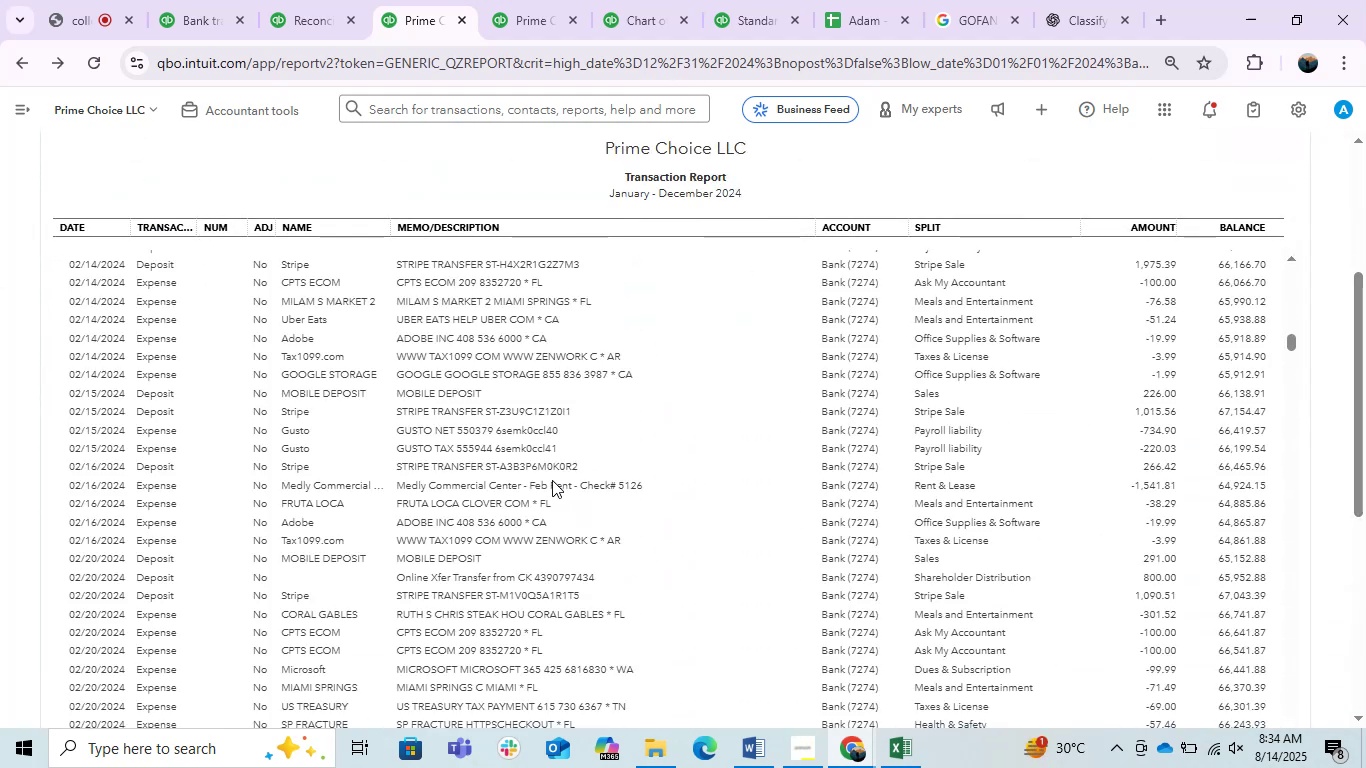 
scroll: coordinate [552, 480], scroll_direction: up, amount: 1.0
 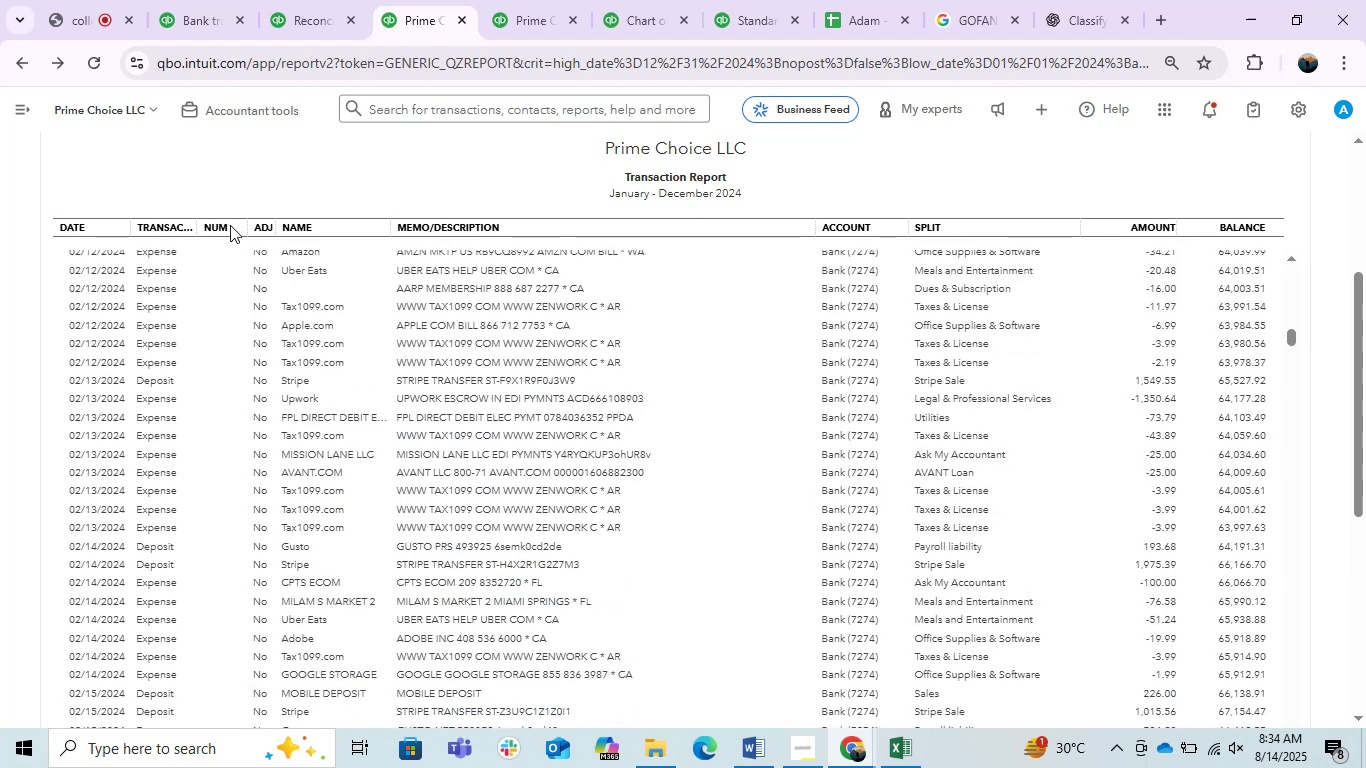 
left_click_drag(start_coordinate=[241, 225], to_coordinate=[224, 234])
 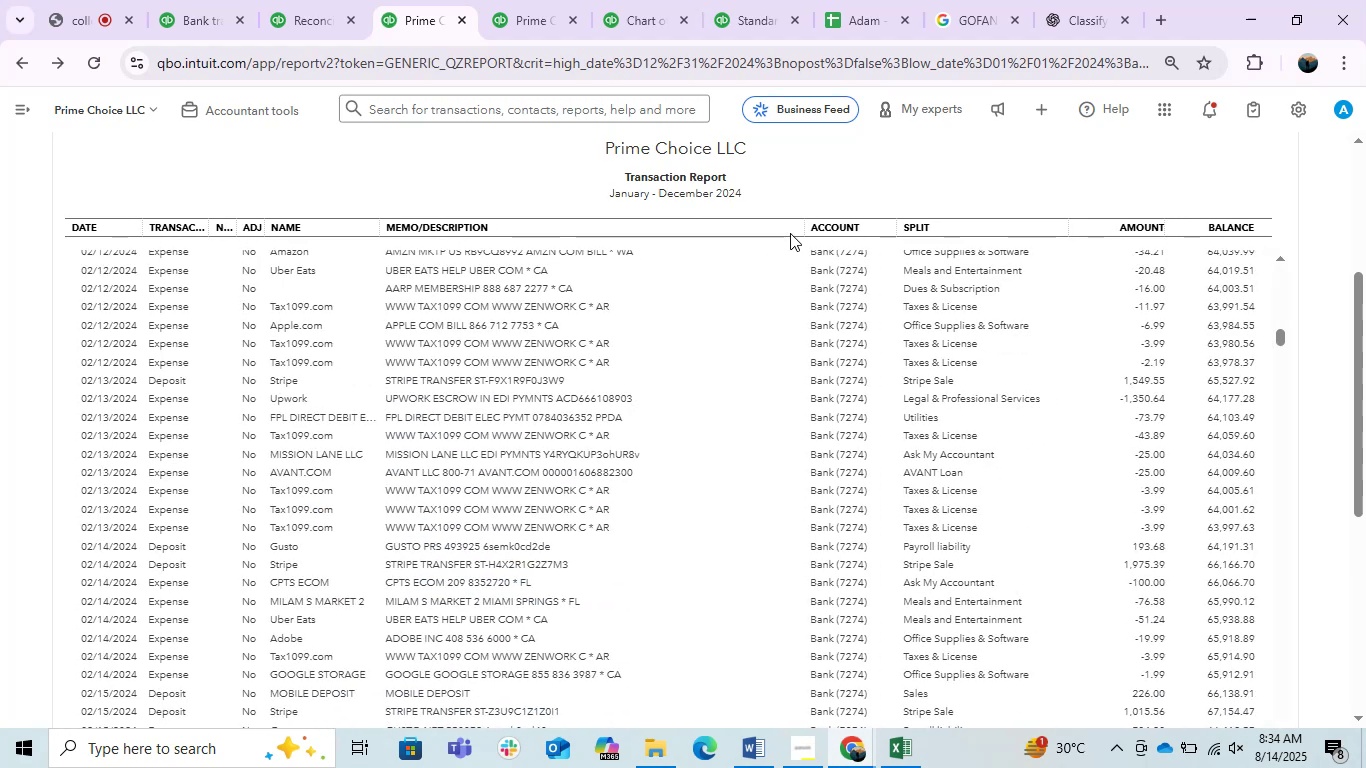 
left_click_drag(start_coordinate=[798, 231], to_coordinate=[745, 233])
 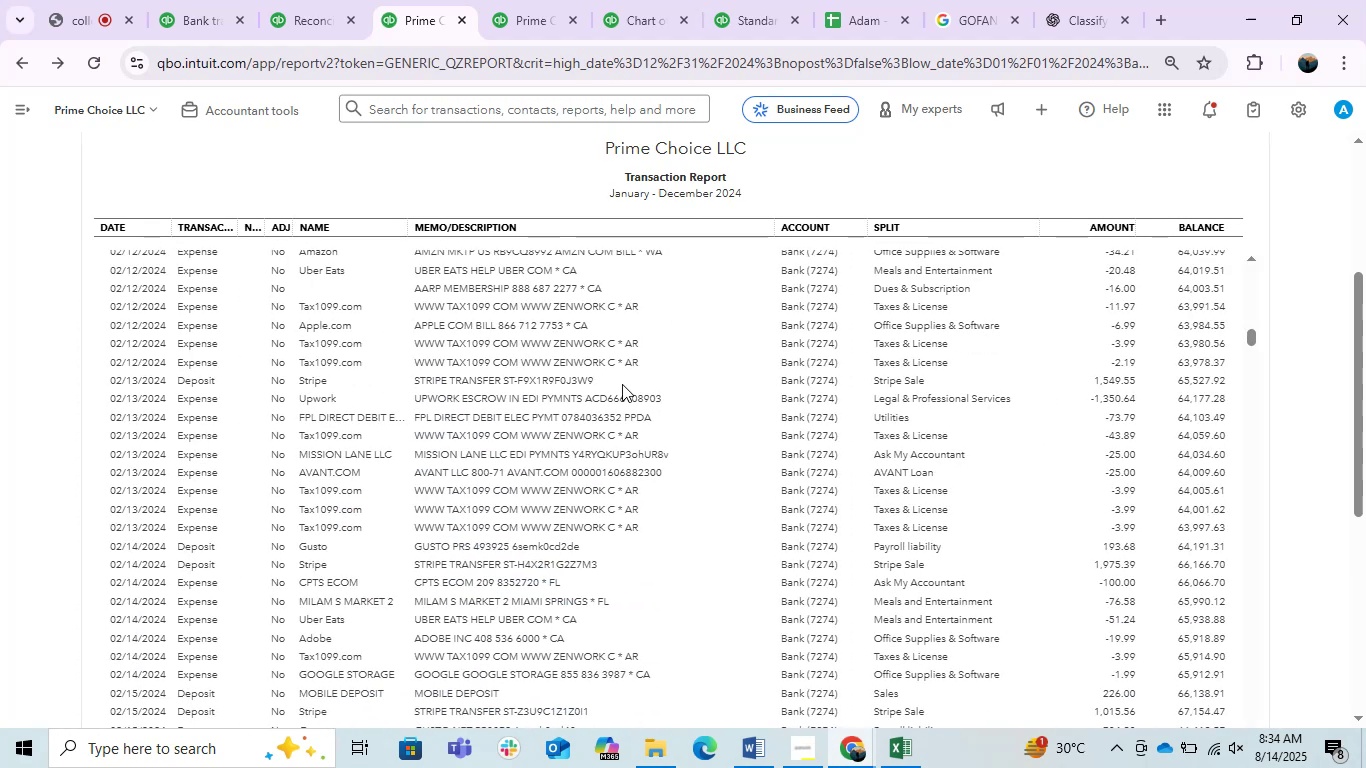 
scroll: coordinate [606, 374], scroll_direction: down, amount: 39.0
 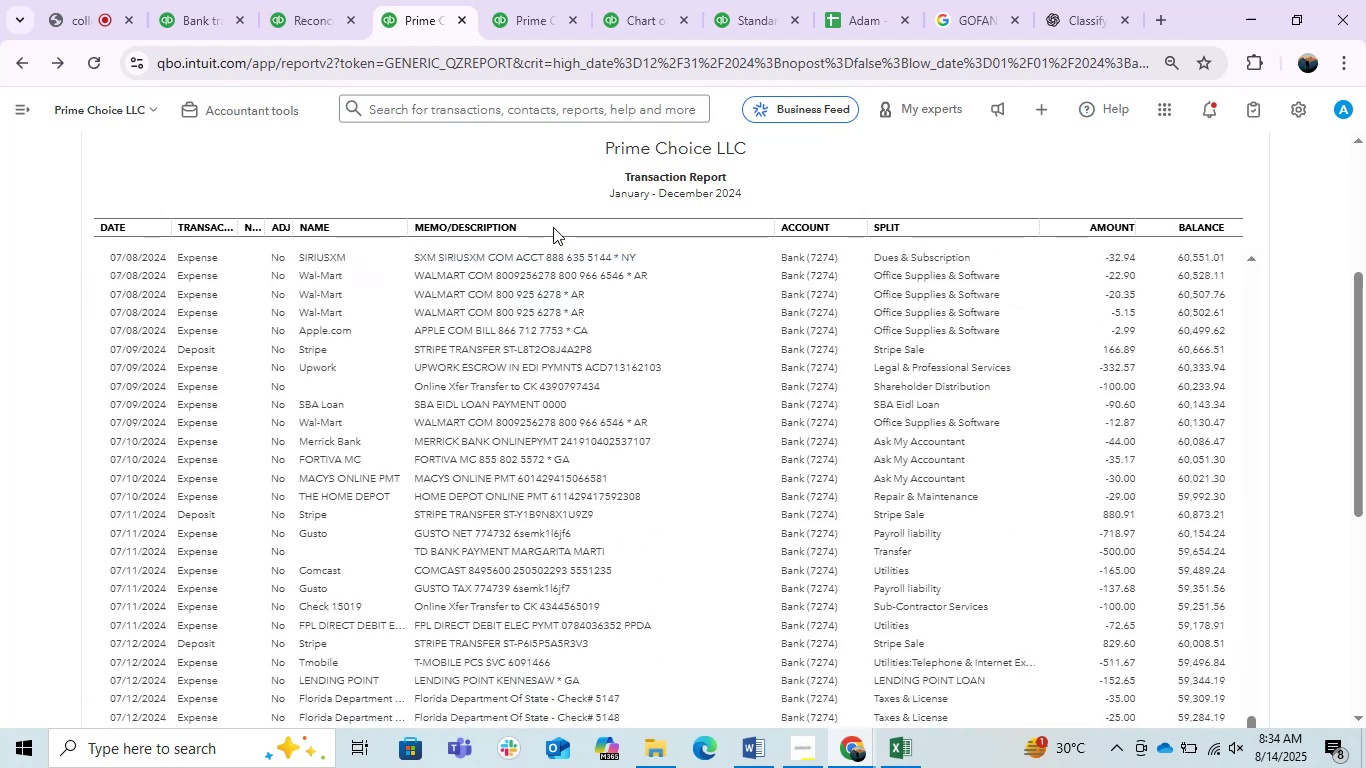 
wait(10.73)
 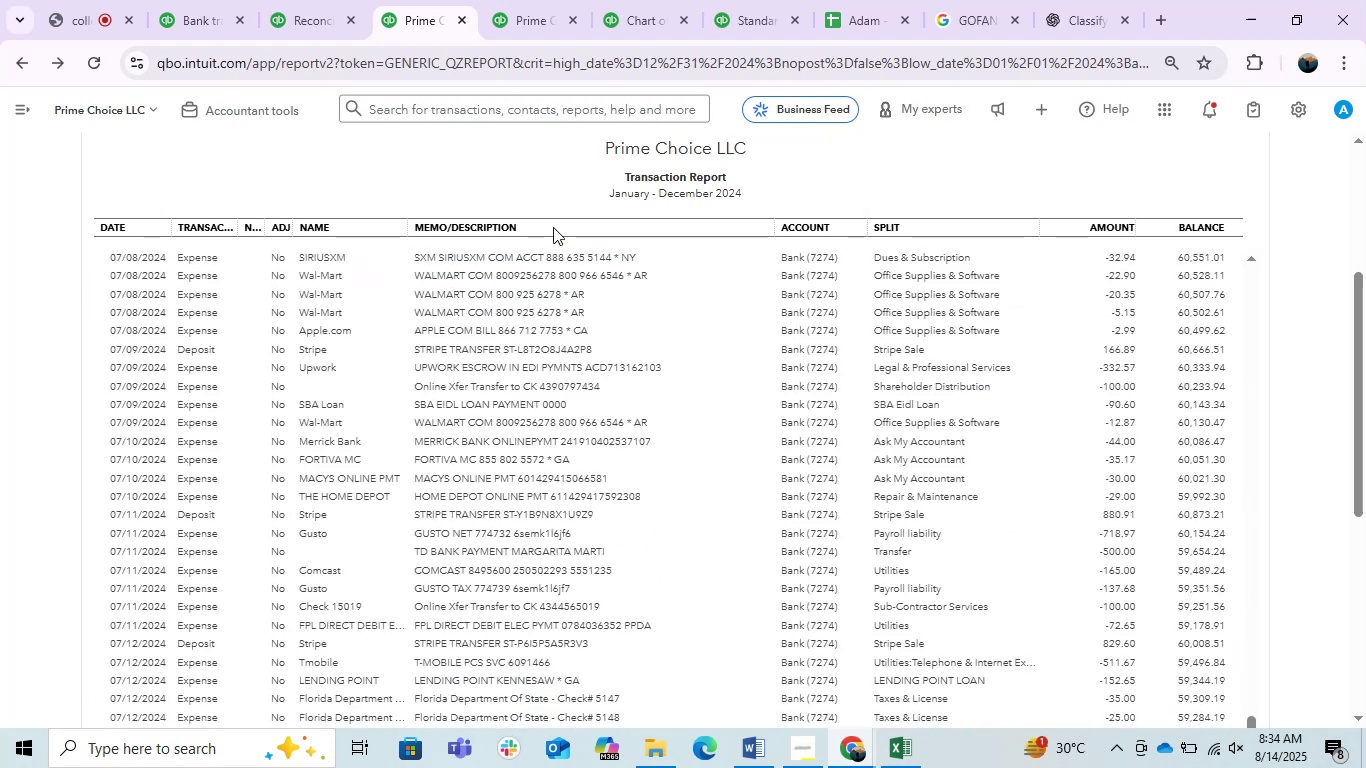 
scroll: coordinate [553, 227], scroll_direction: down, amount: 5.0
 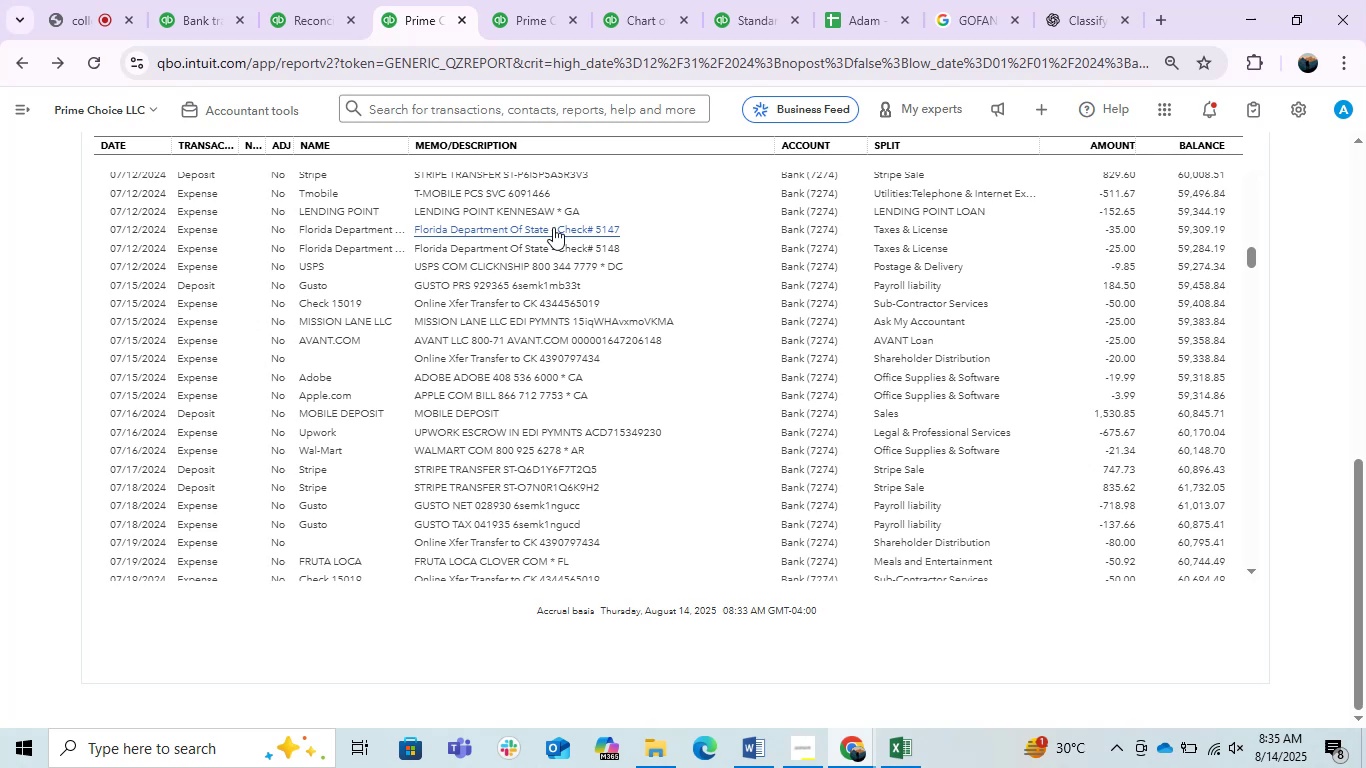 
wait(35.62)
 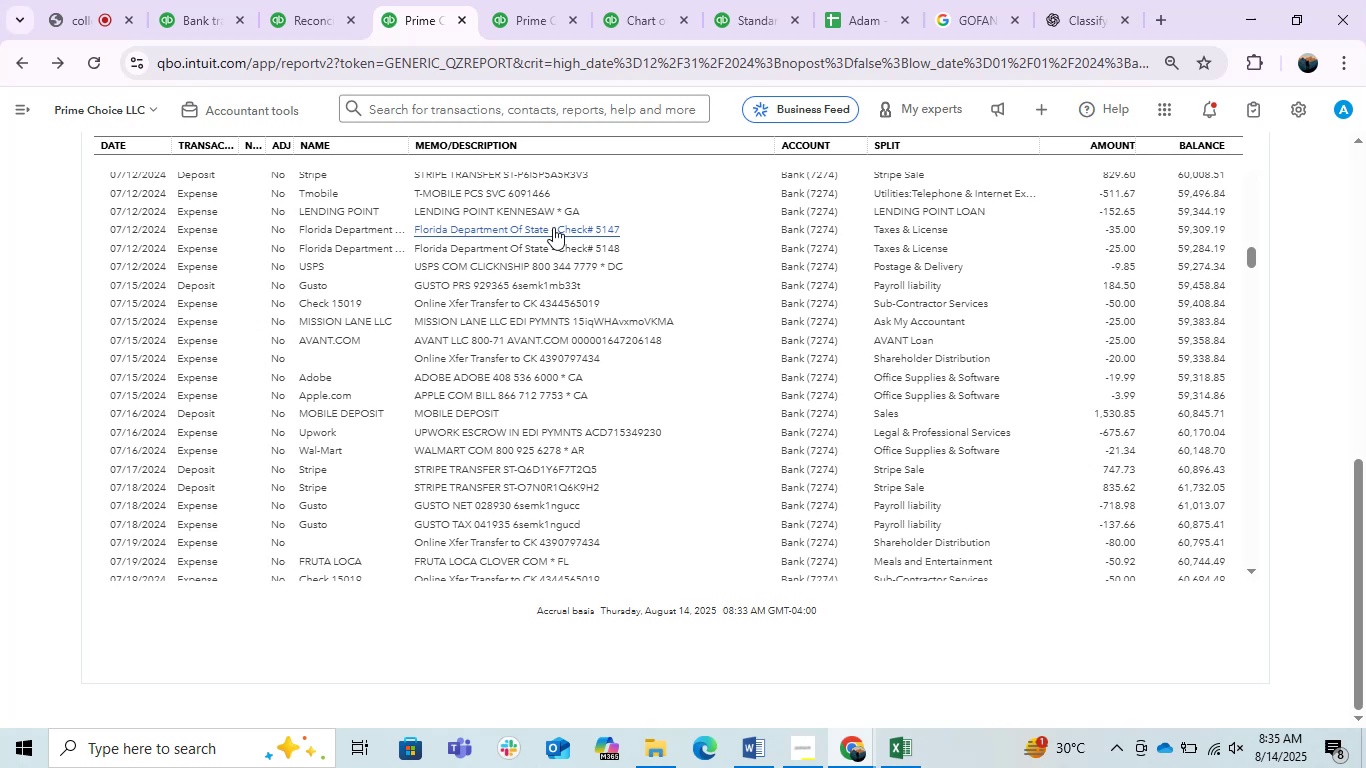 
scroll: coordinate [553, 227], scroll_direction: down, amount: 5.0
 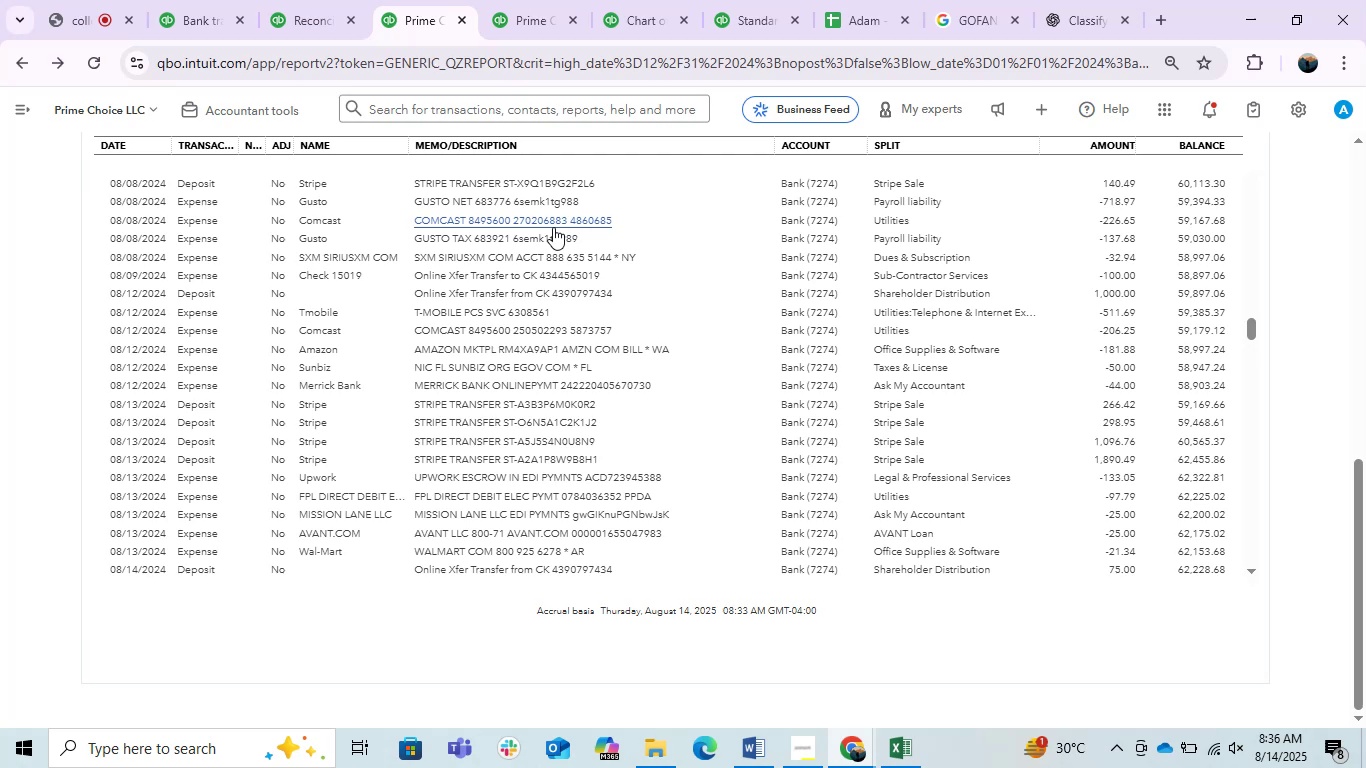 
wait(41.26)
 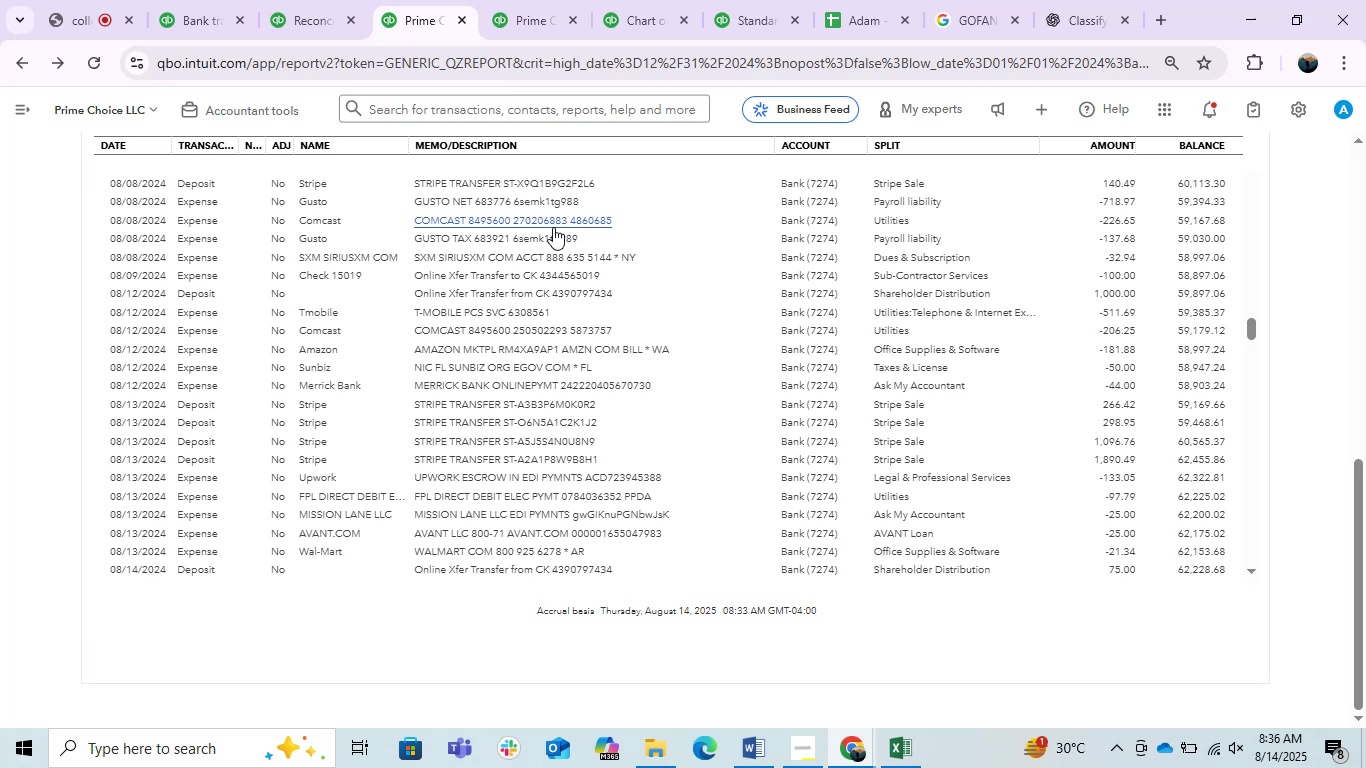 
scroll: coordinate [409, 521], scroll_direction: up, amount: 8.0
 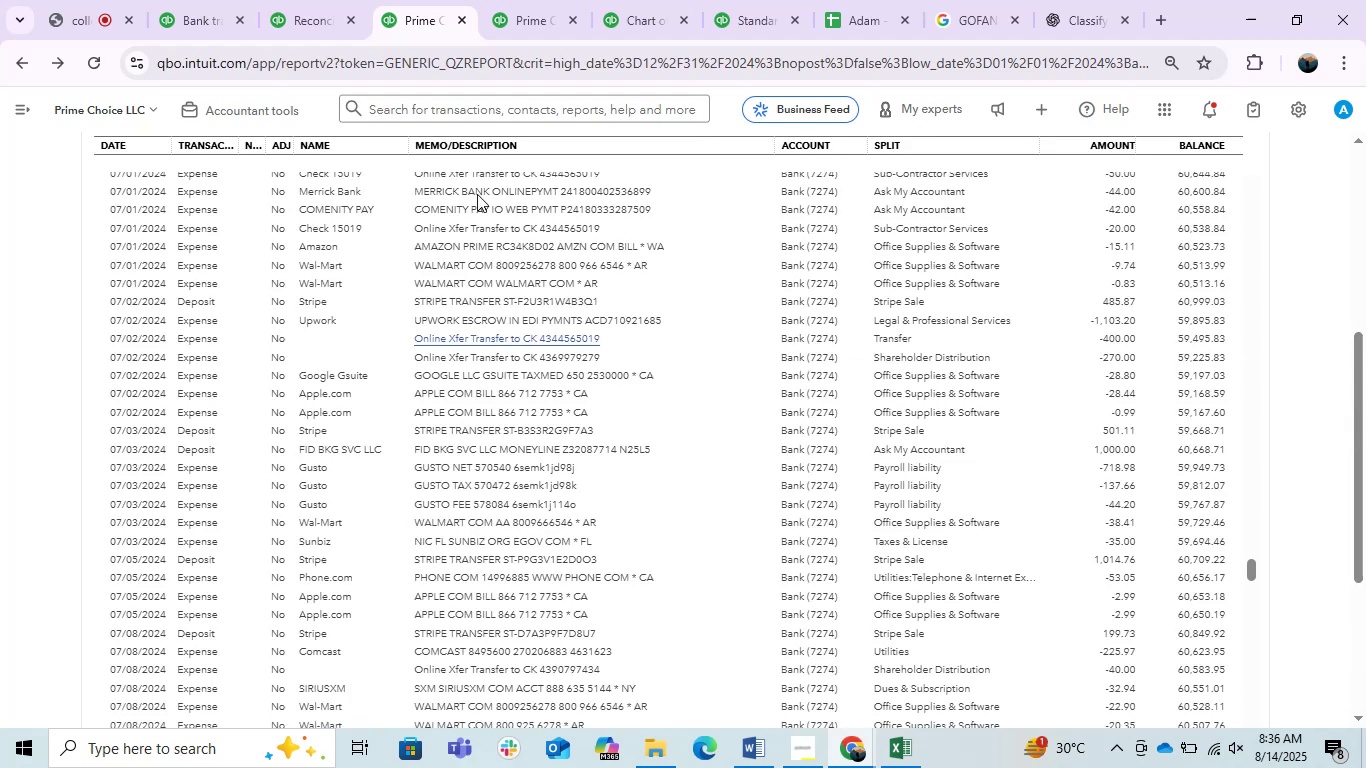 
left_click([505, 0])
 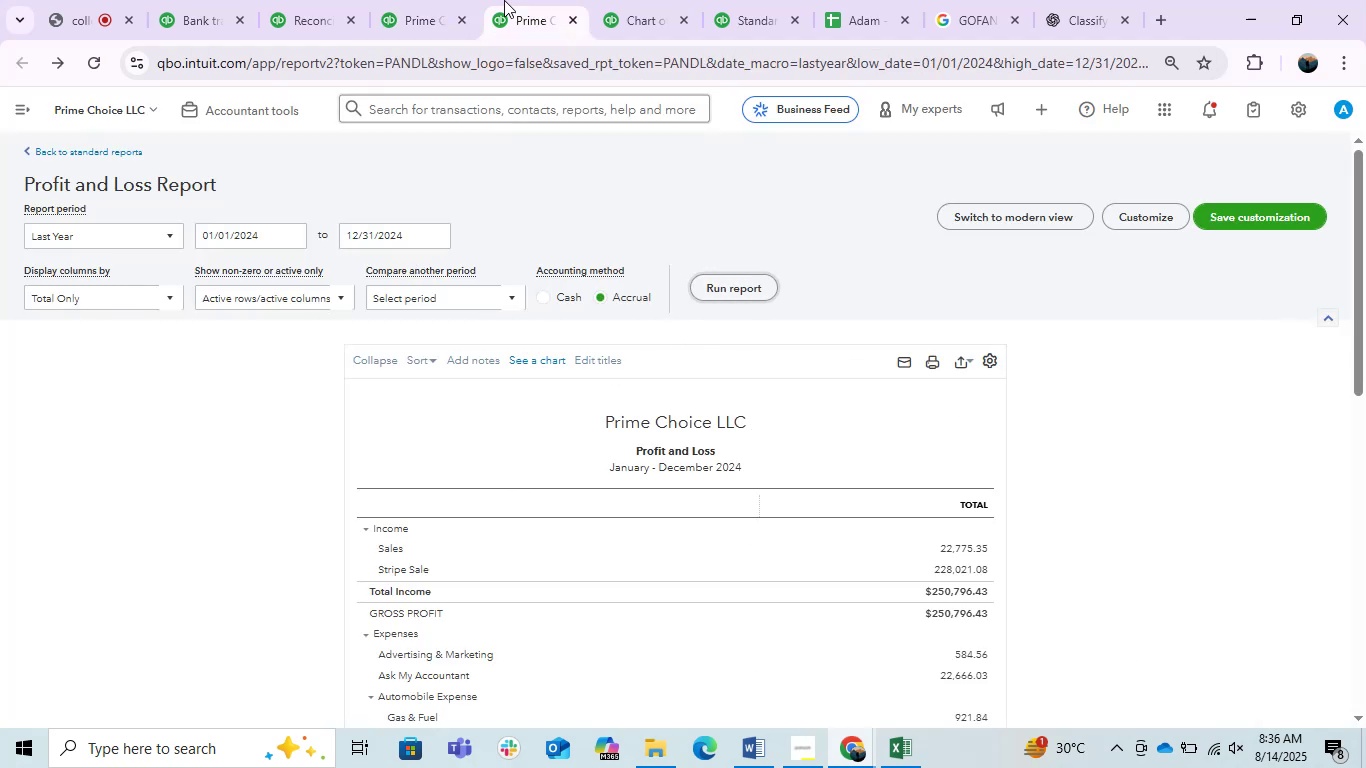 
left_click([382, 0])
 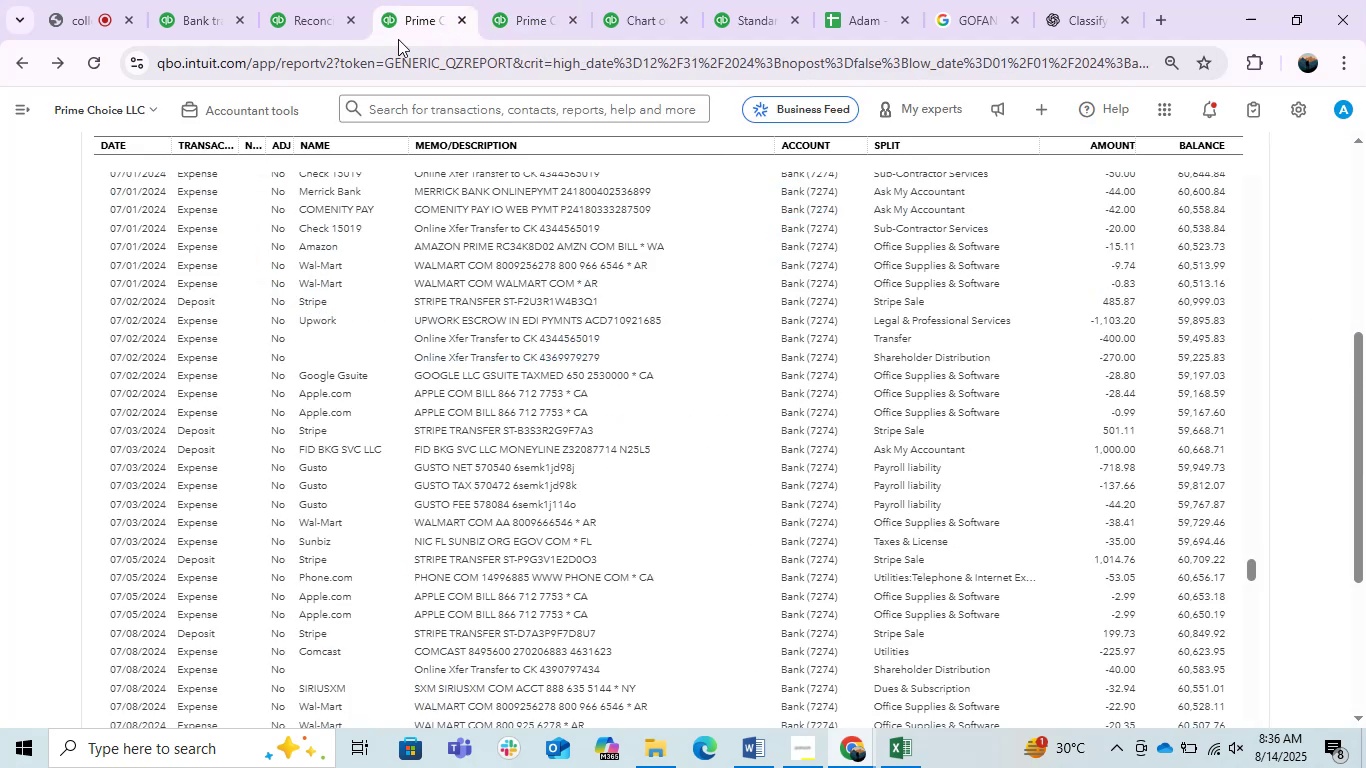 
scroll: coordinate [1365, 504], scroll_direction: up, amount: 61.0
 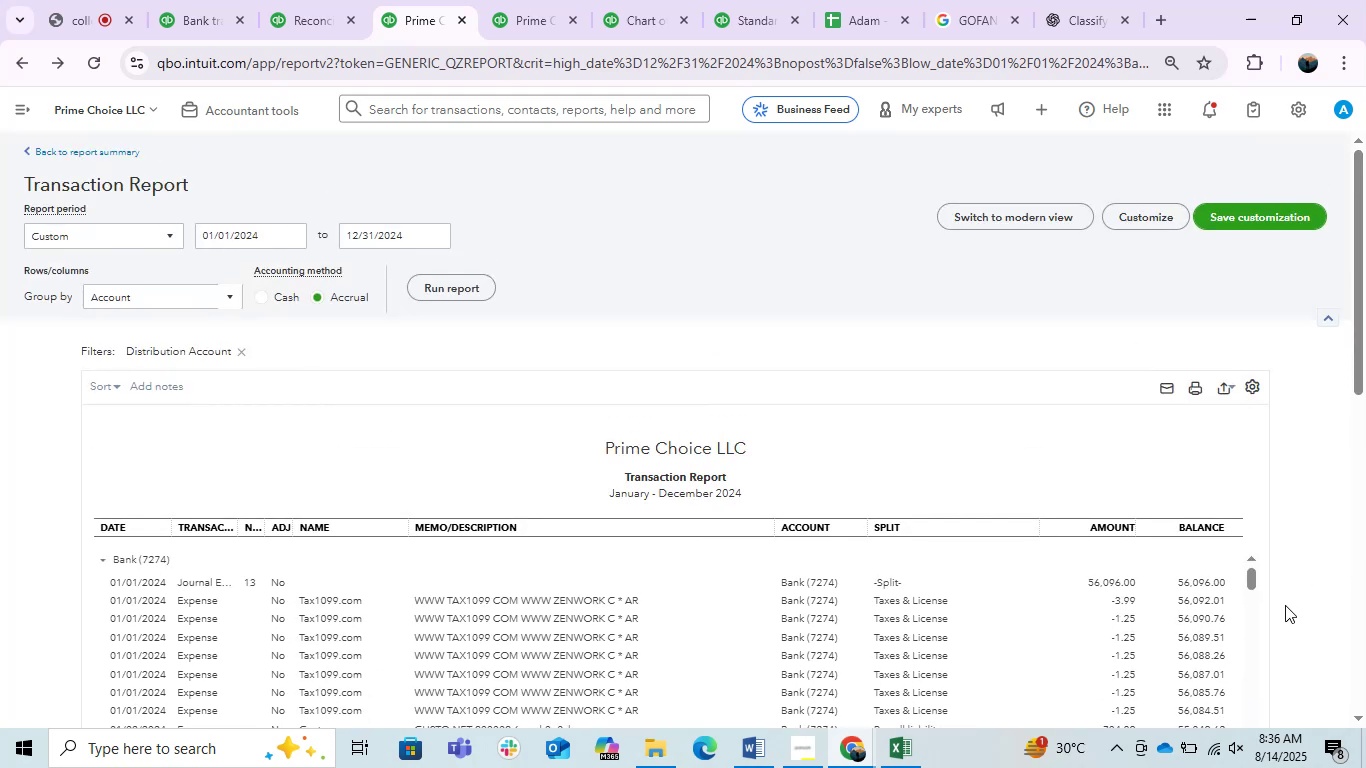 
scroll: coordinate [1224, 421], scroll_direction: down, amount: 1.0
 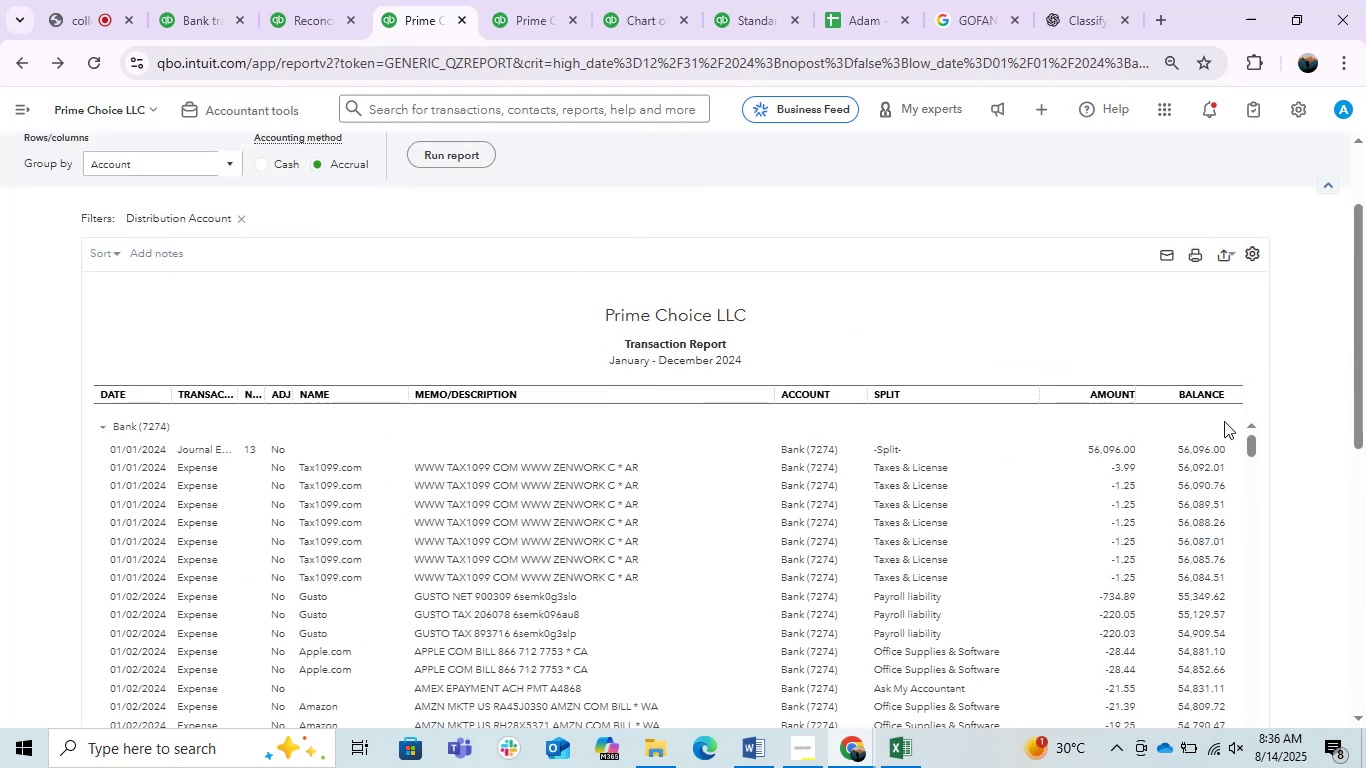 
scroll: coordinate [1240, 448], scroll_direction: up, amount: 3.0
 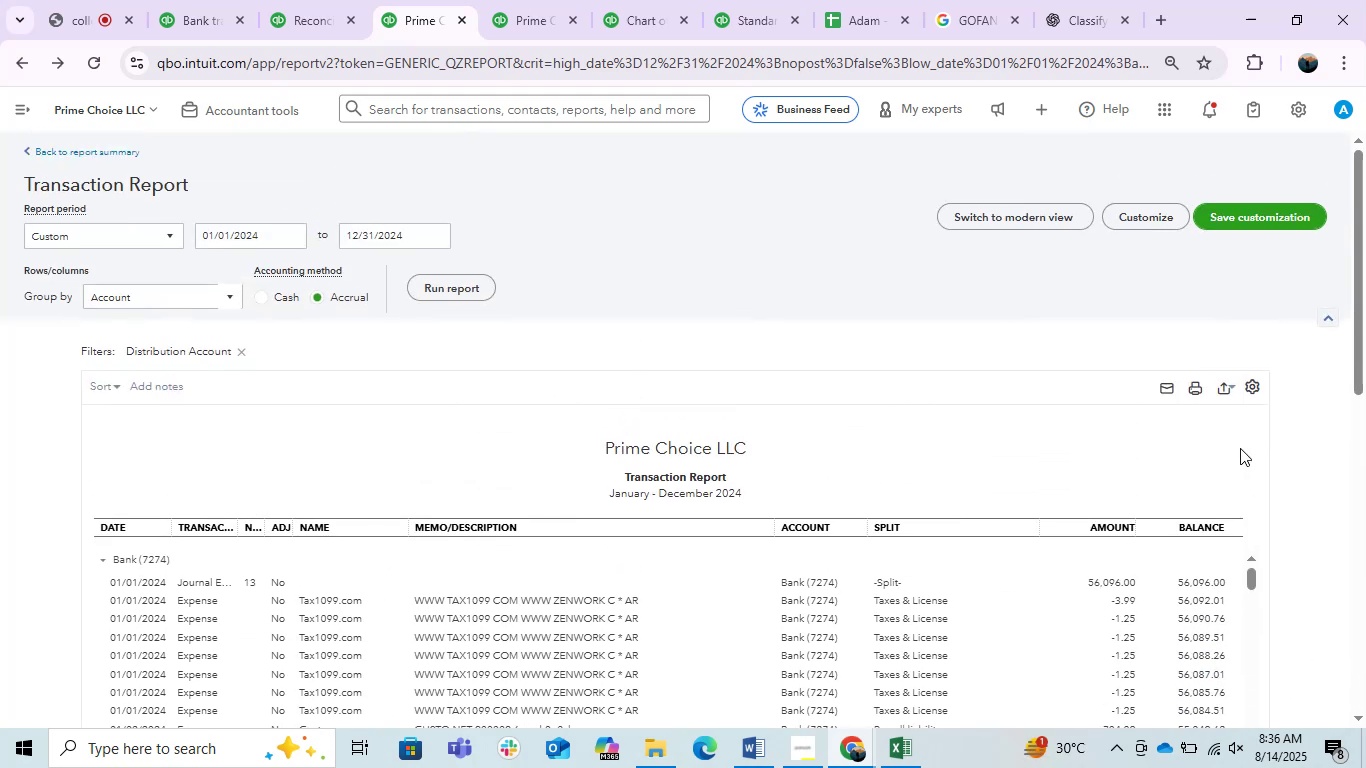 
scroll: coordinate [1240, 448], scroll_direction: down, amount: 1.0
 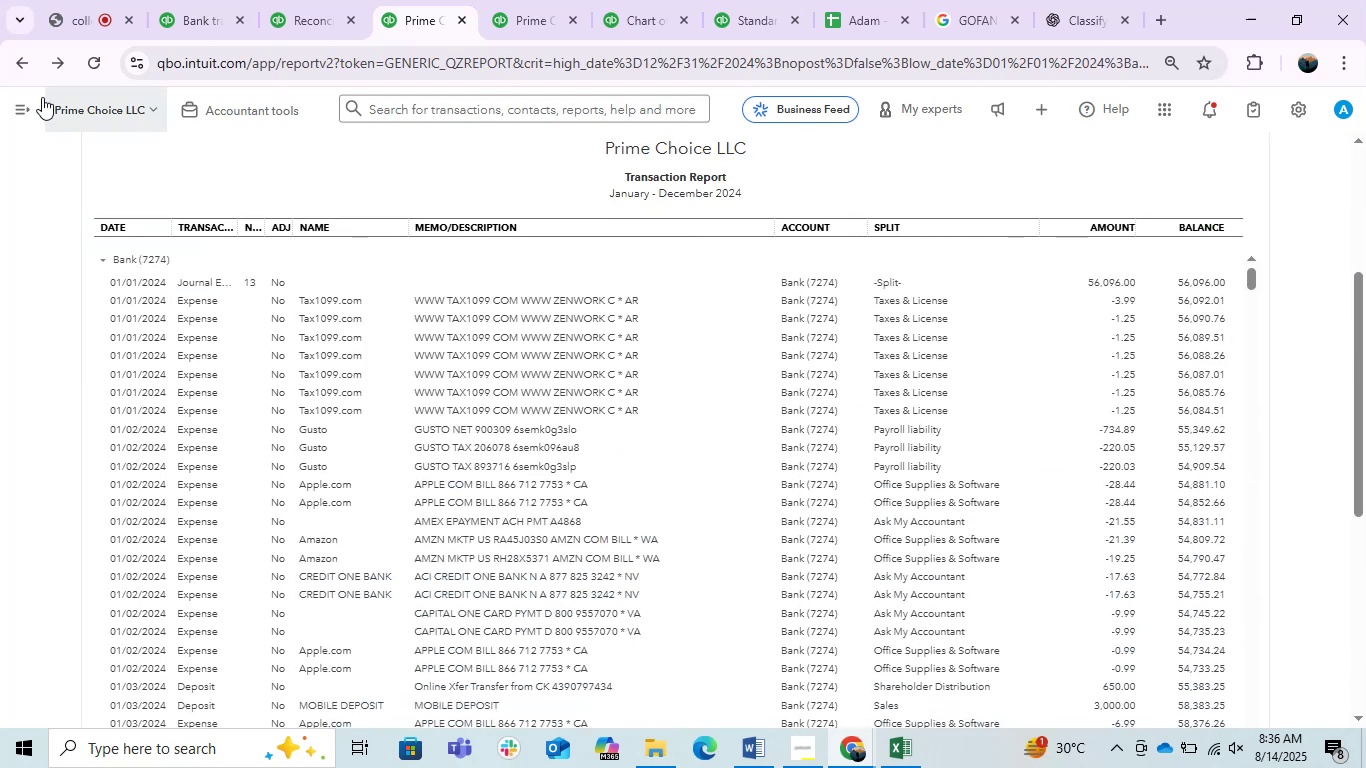 
left_click([17, 71])
 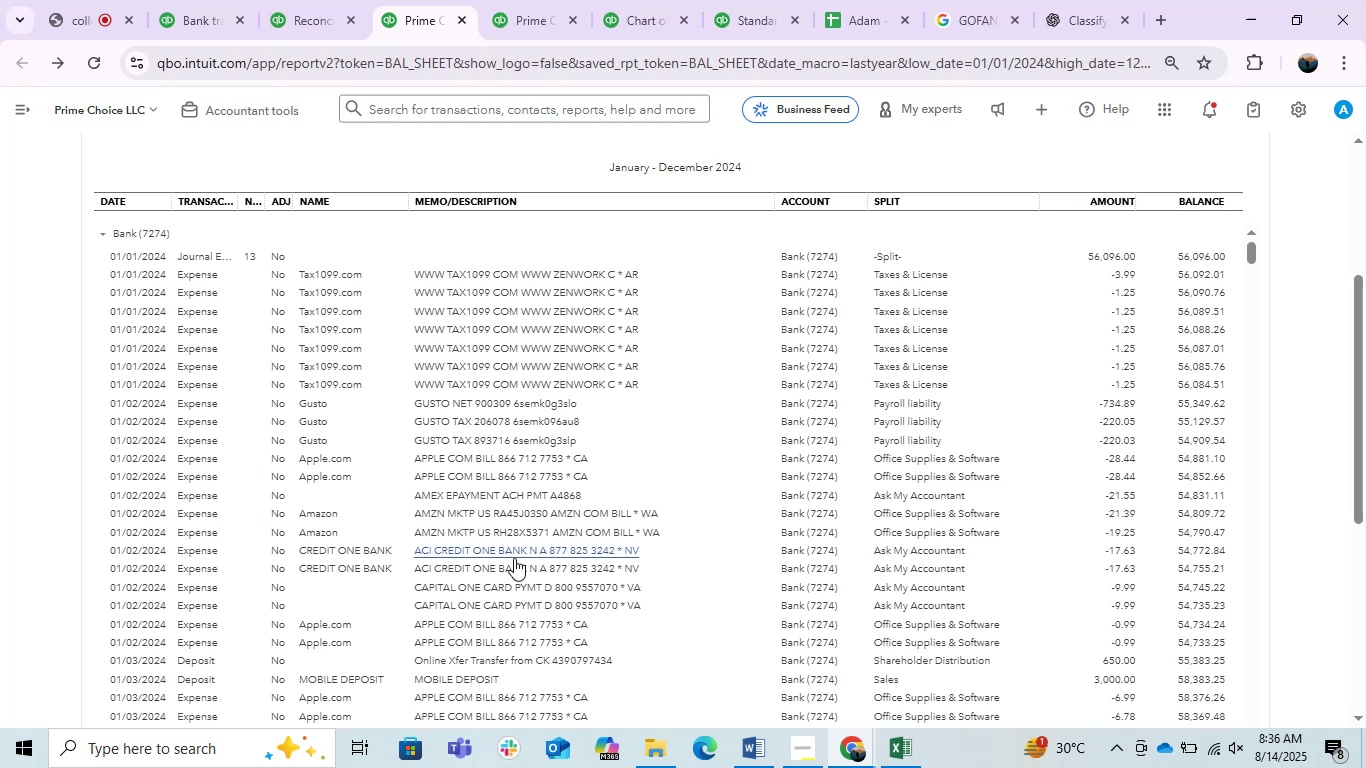 
scroll: coordinate [511, 560], scroll_direction: up, amount: 3.0
 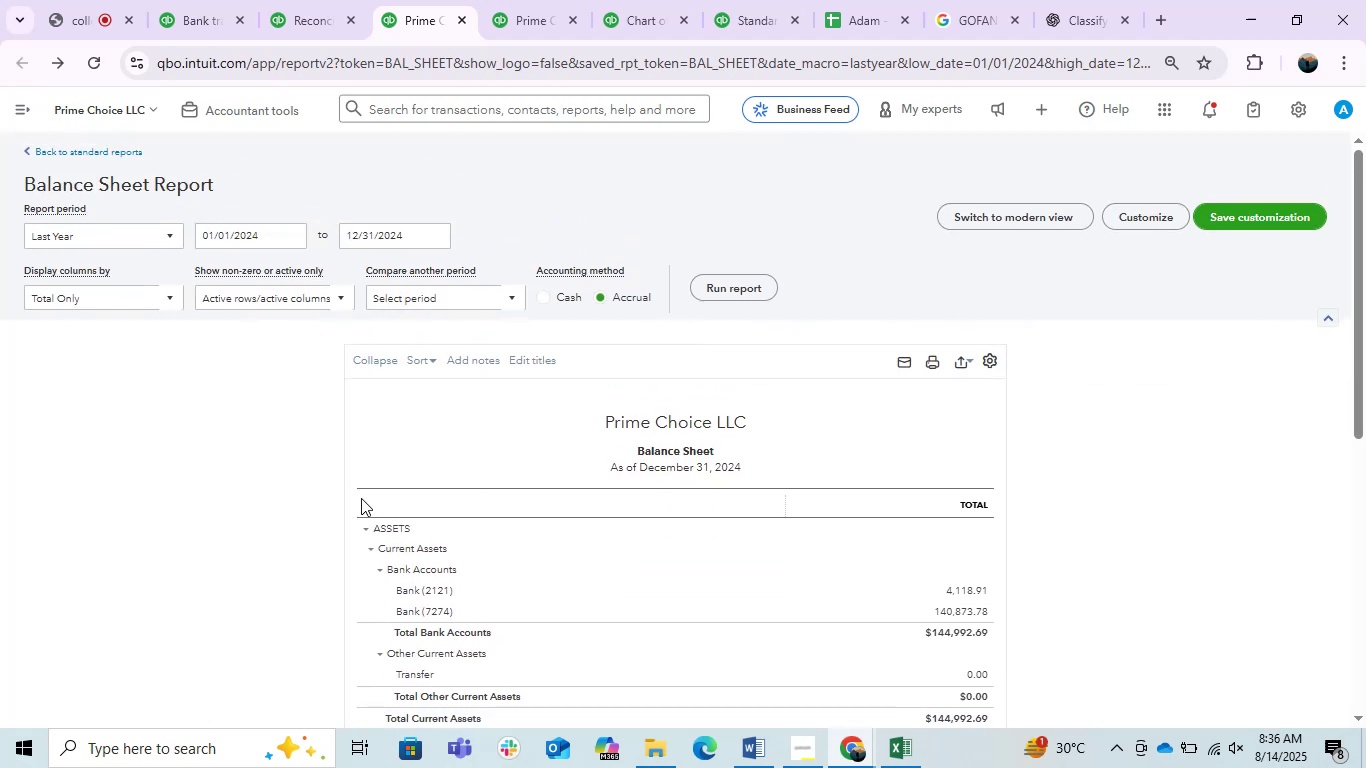 
left_click([191, 517])
 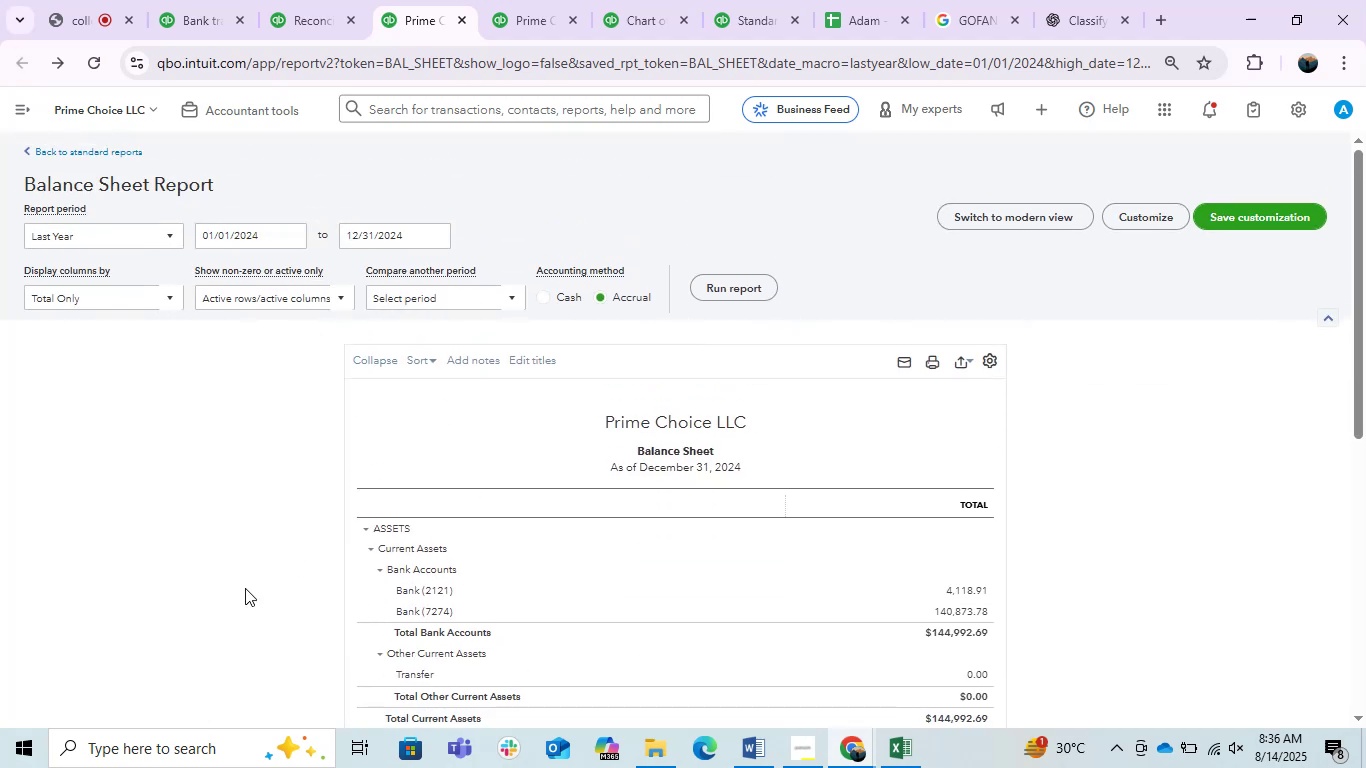 
scroll: coordinate [220, 615], scroll_direction: down, amount: 5.0
 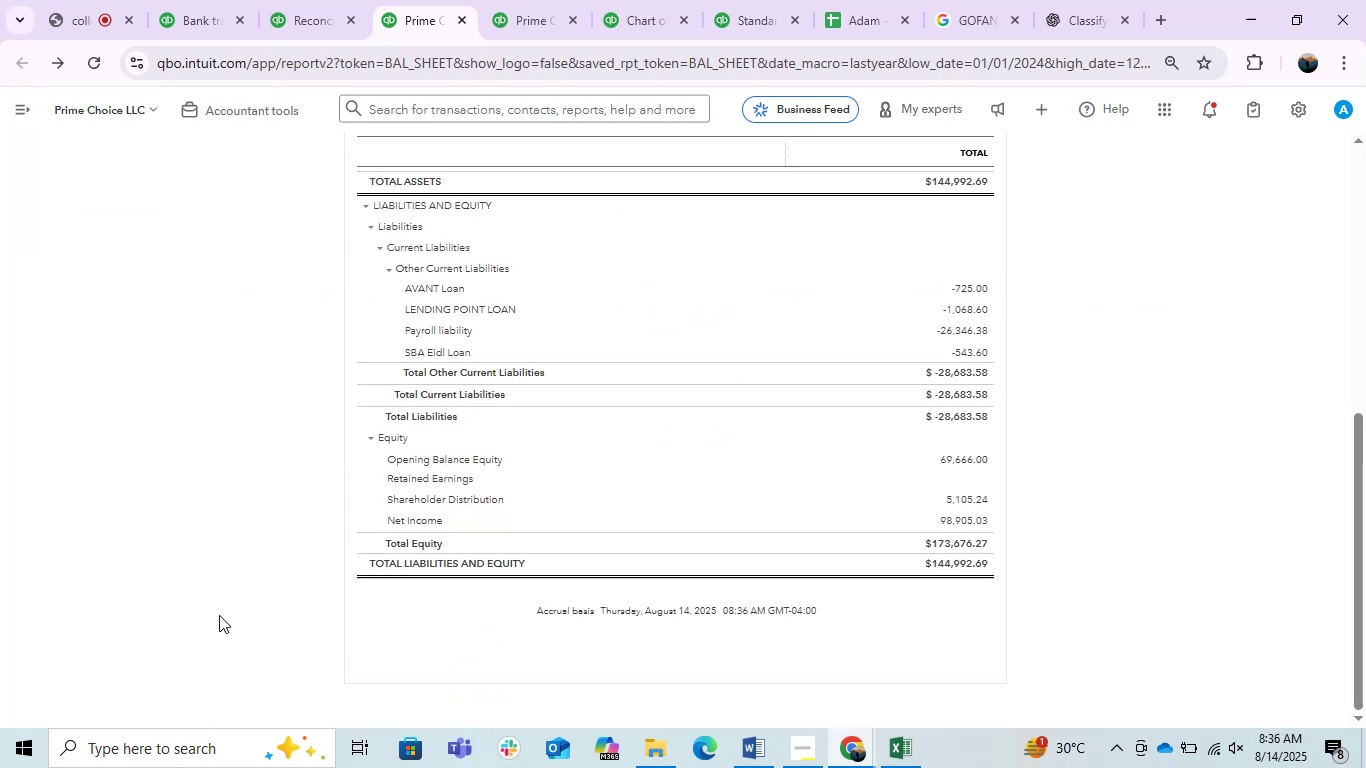 
scroll: coordinate [219, 615], scroll_direction: up, amount: 4.0
 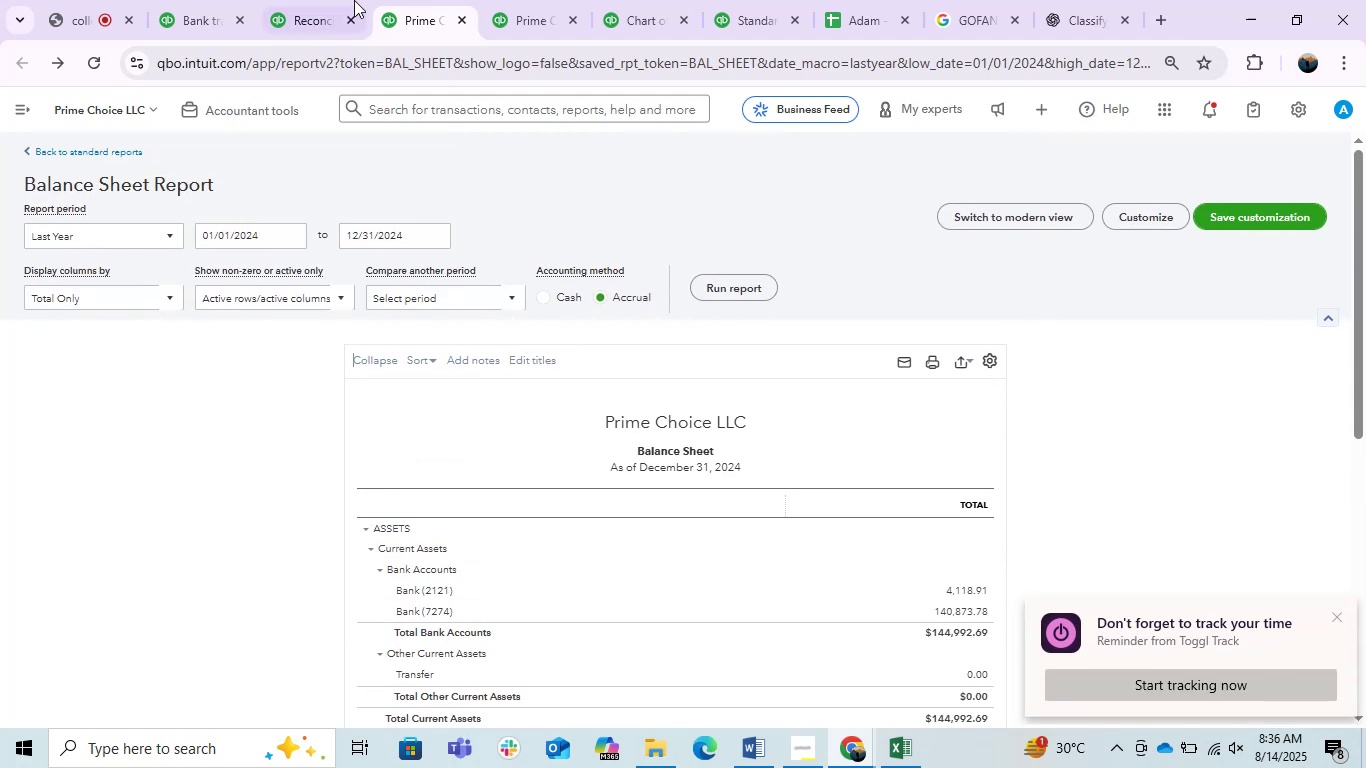 
left_click([508, 14])
 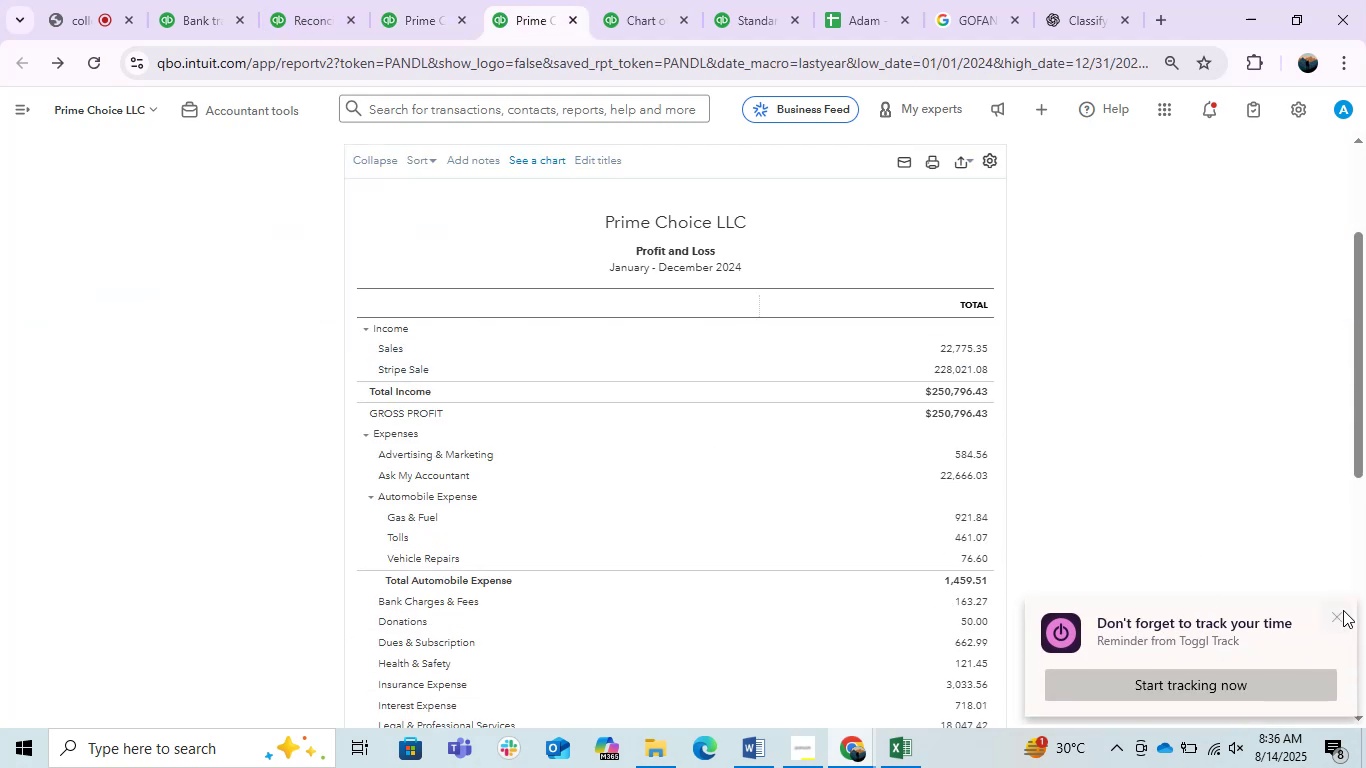 
left_click([1337, 616])
 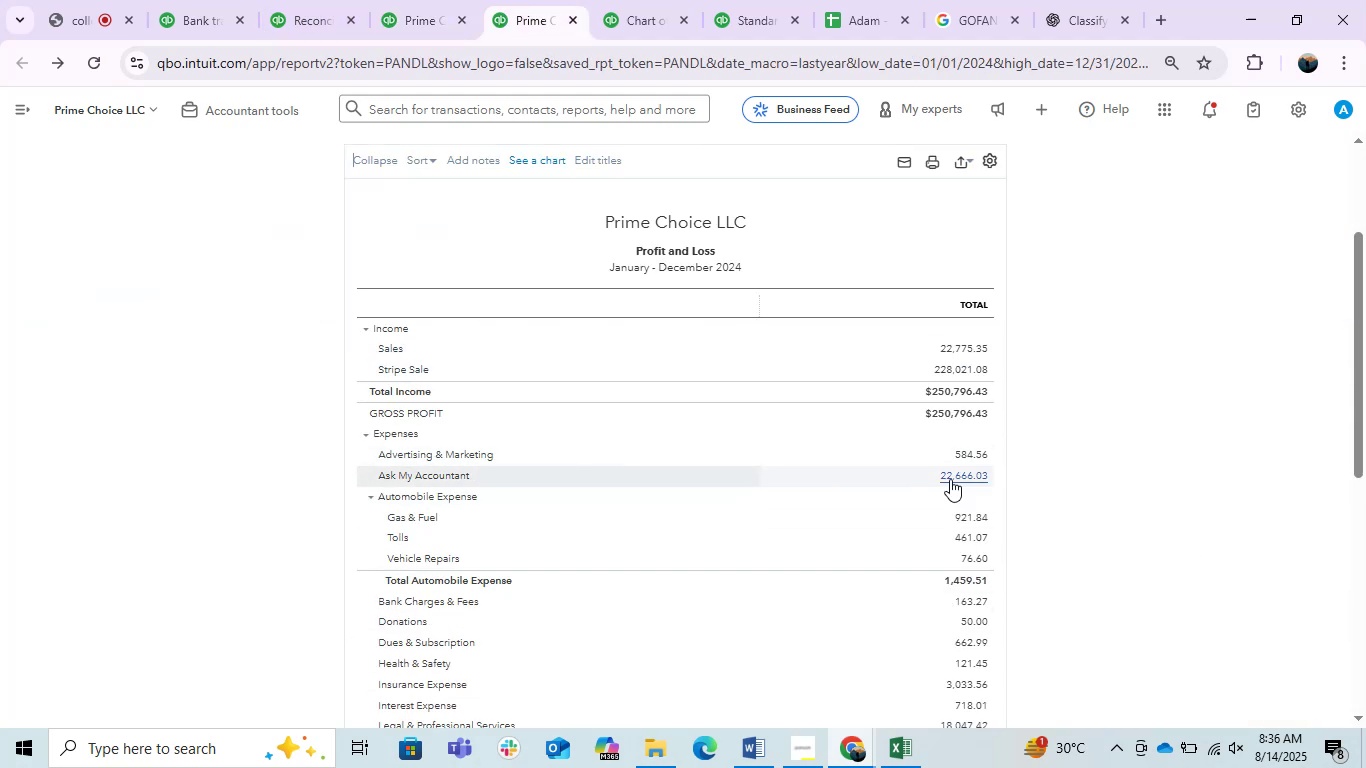 
left_click([950, 479])
 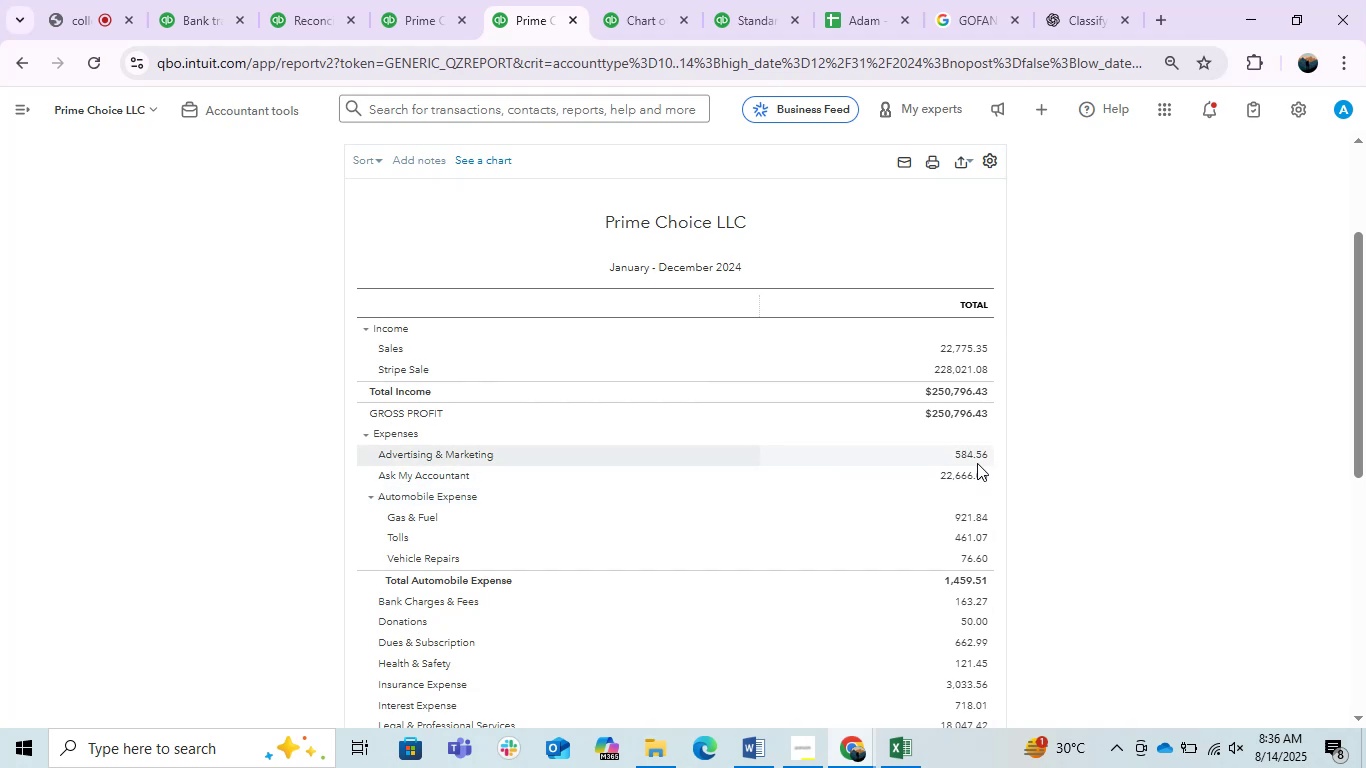 
wait(5.82)
 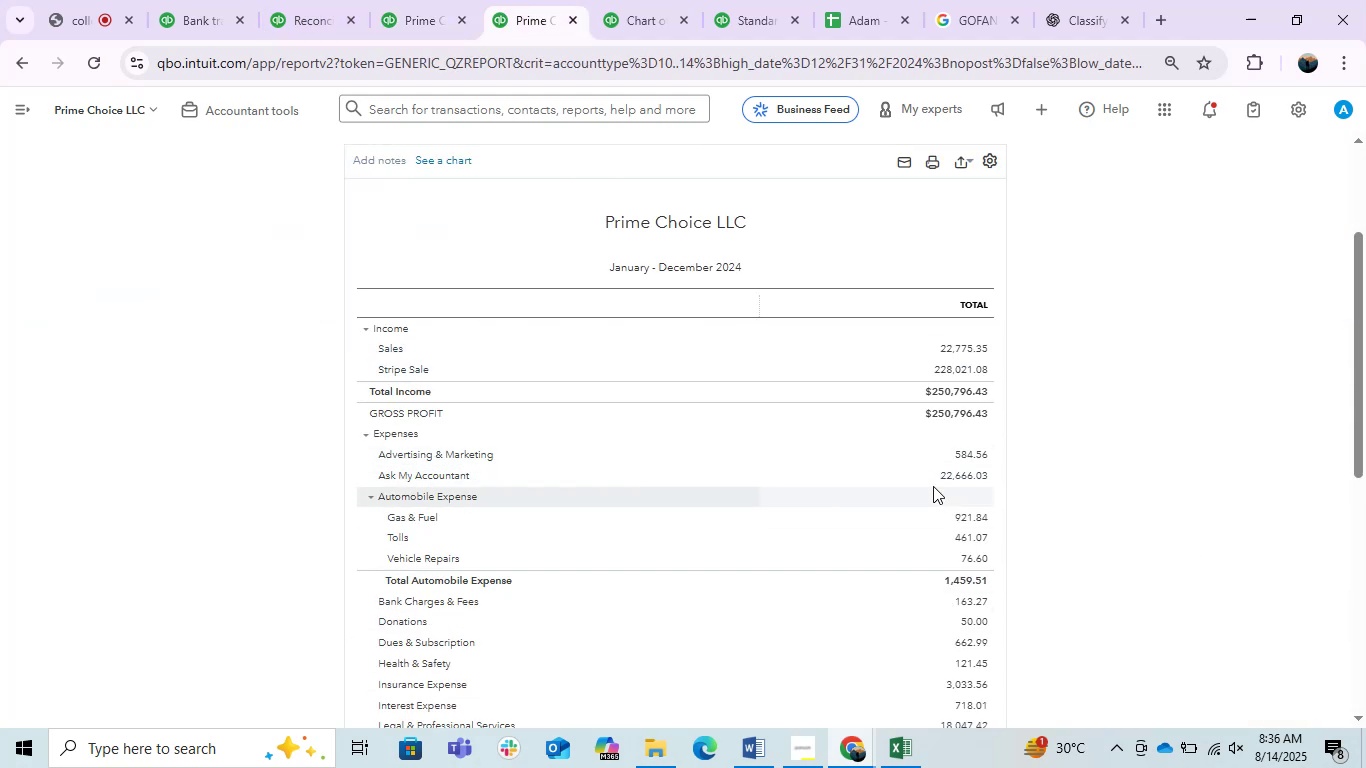 
left_click([985, 478])
 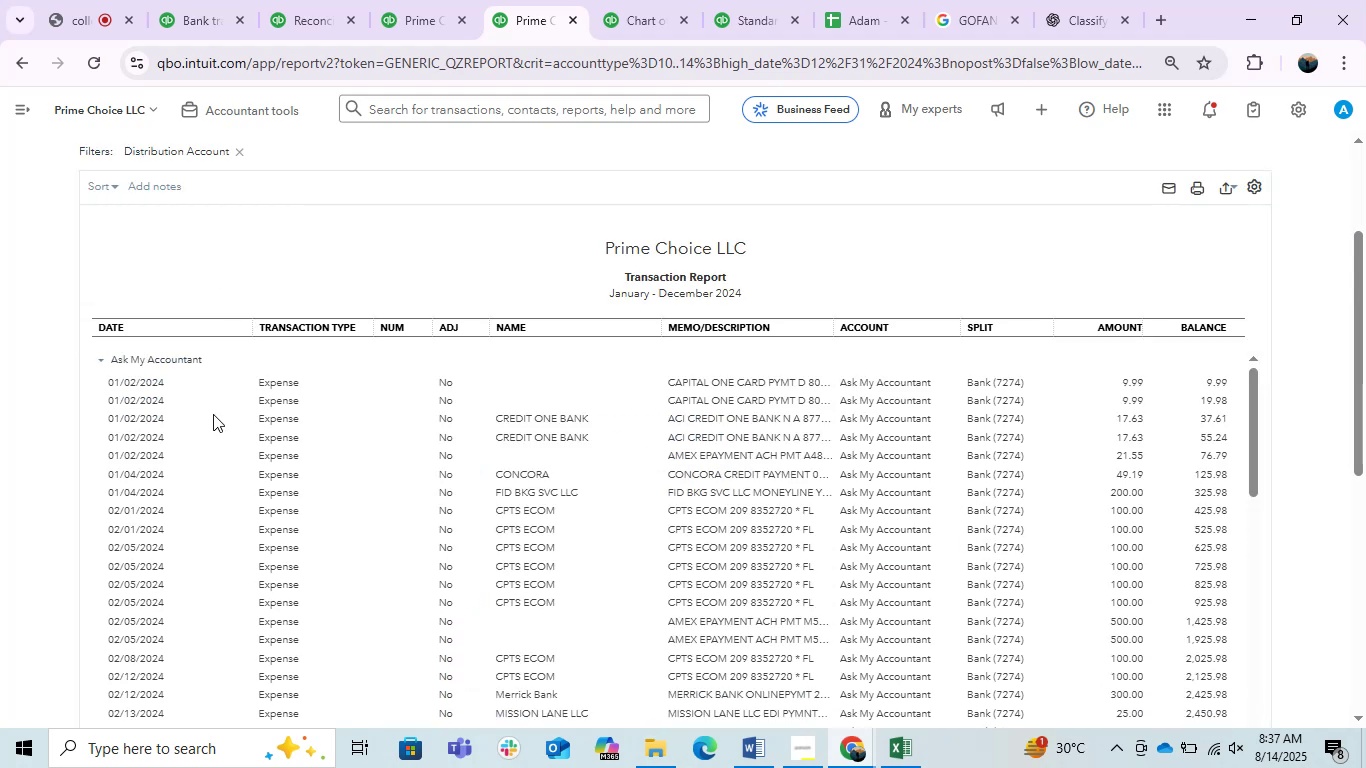 
wait(9.59)
 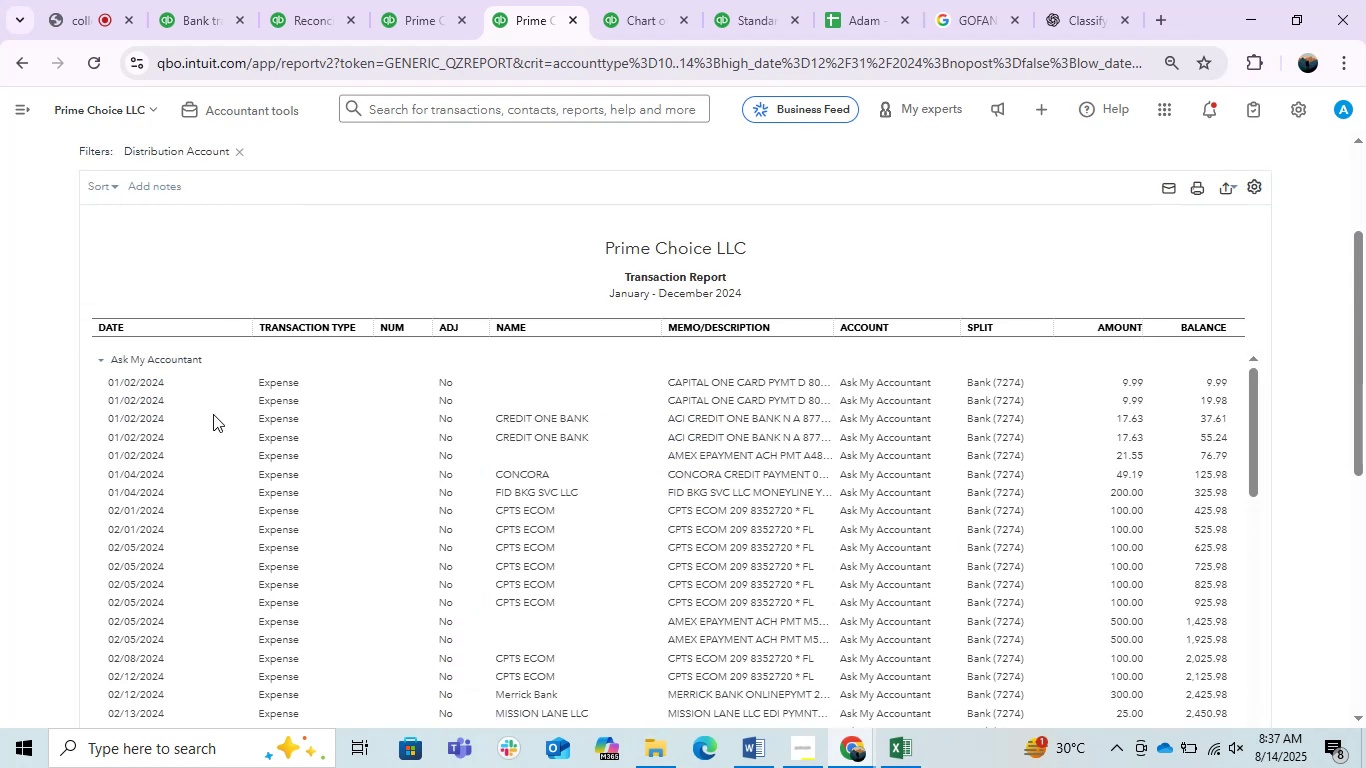 
left_click_drag(start_coordinate=[248, 334], to_coordinate=[167, 349])
 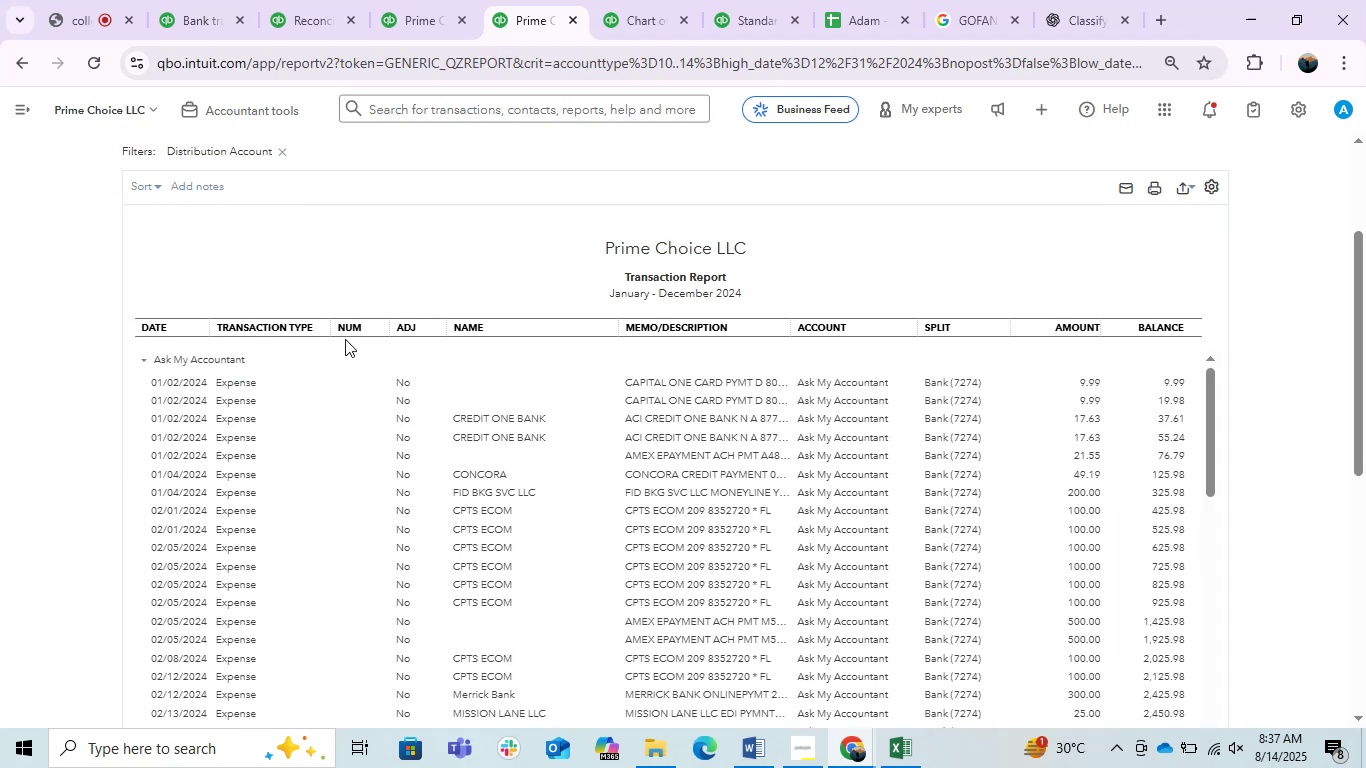 
left_click_drag(start_coordinate=[326, 334], to_coordinate=[269, 334])
 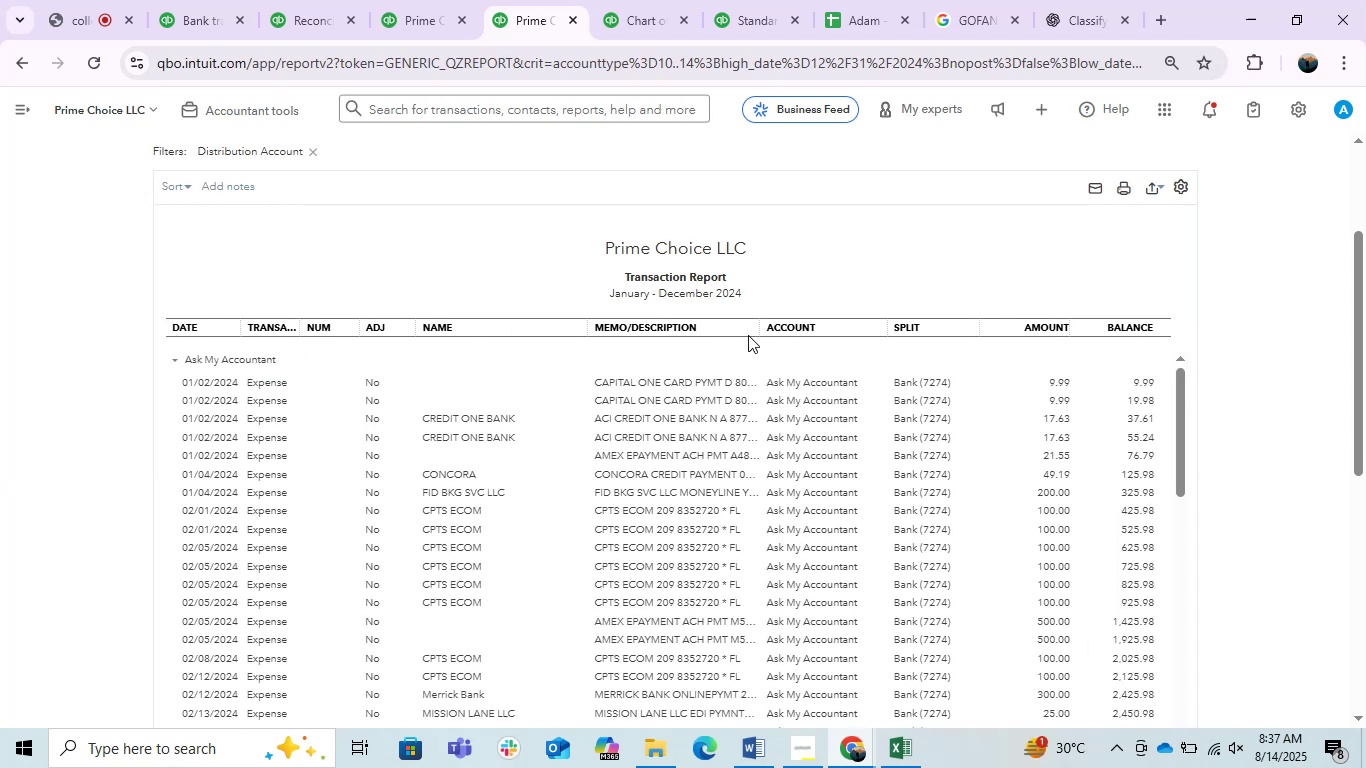 
left_click_drag(start_coordinate=[756, 328], to_coordinate=[961, 332])
 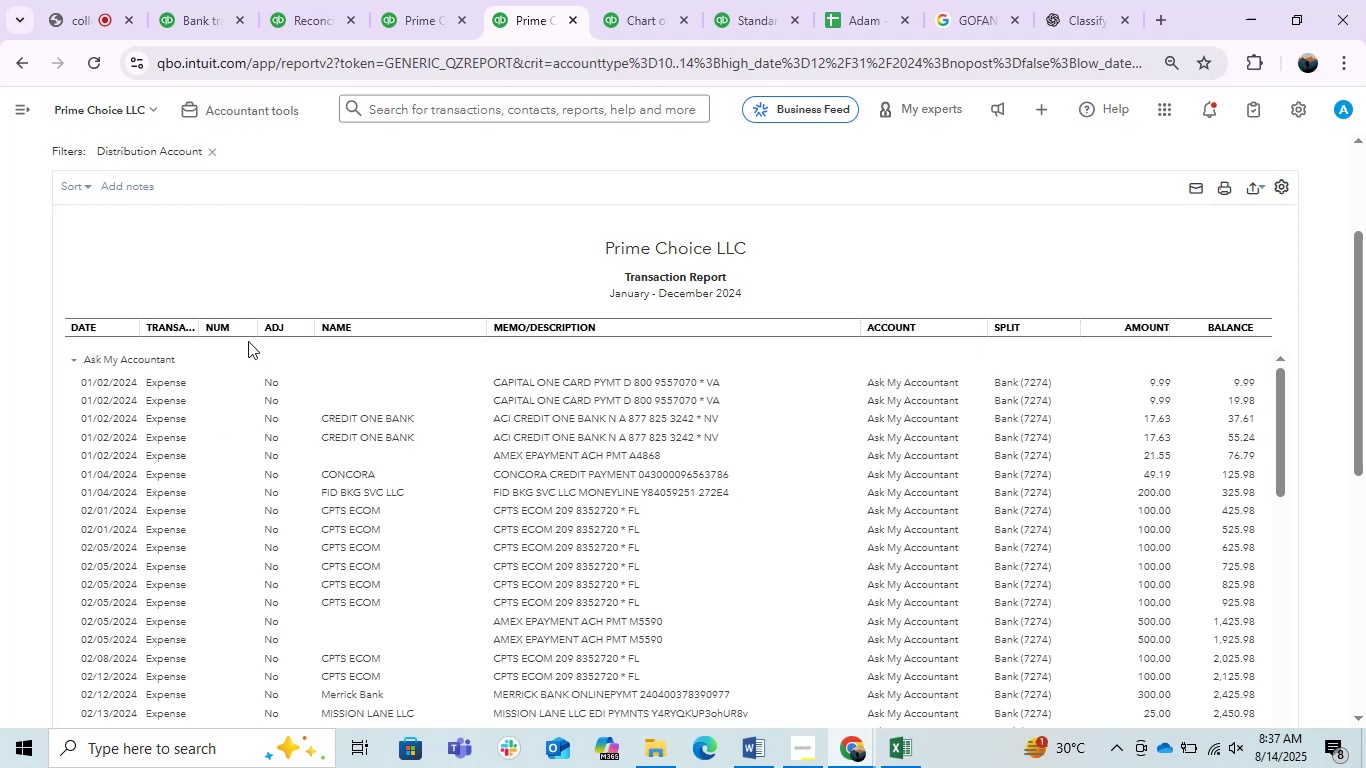 
left_click_drag(start_coordinate=[254, 330], to_coordinate=[230, 328])
 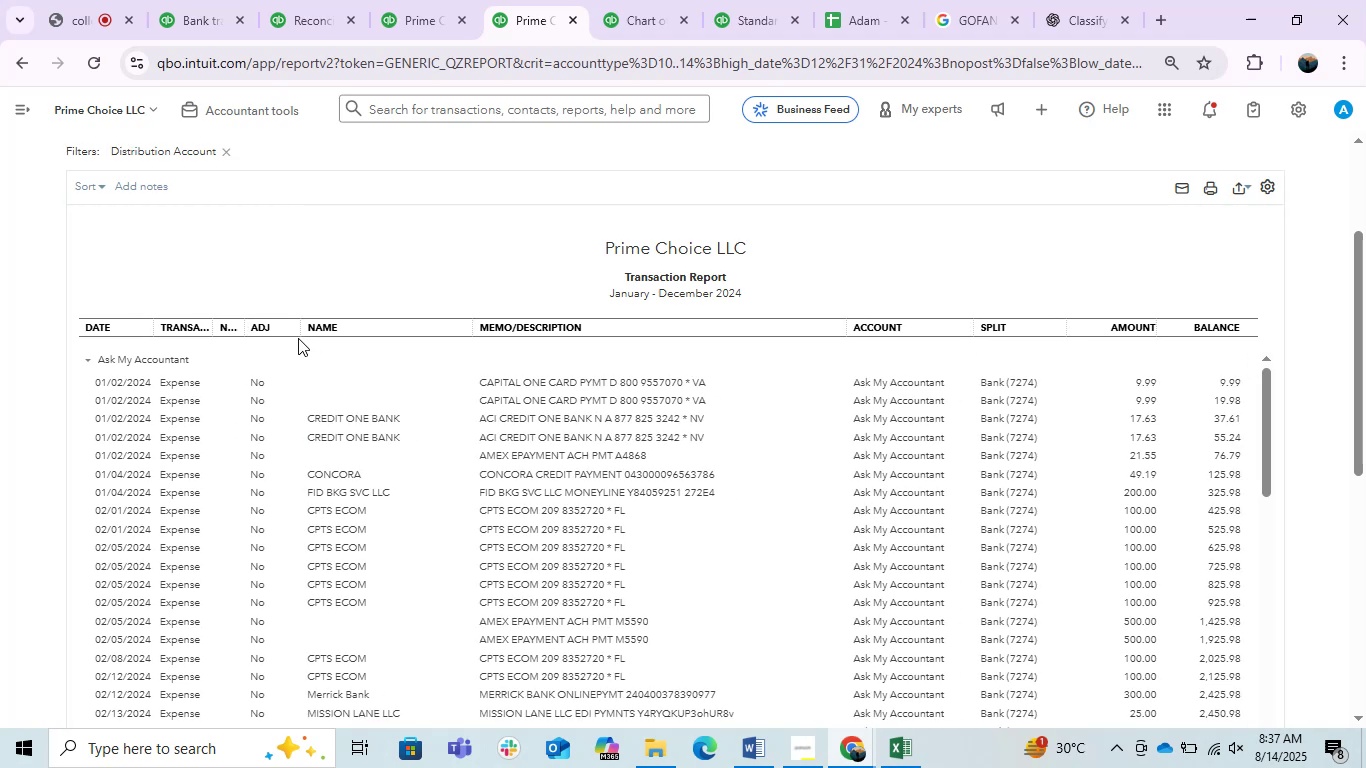 
left_click_drag(start_coordinate=[294, 330], to_coordinate=[277, 331])
 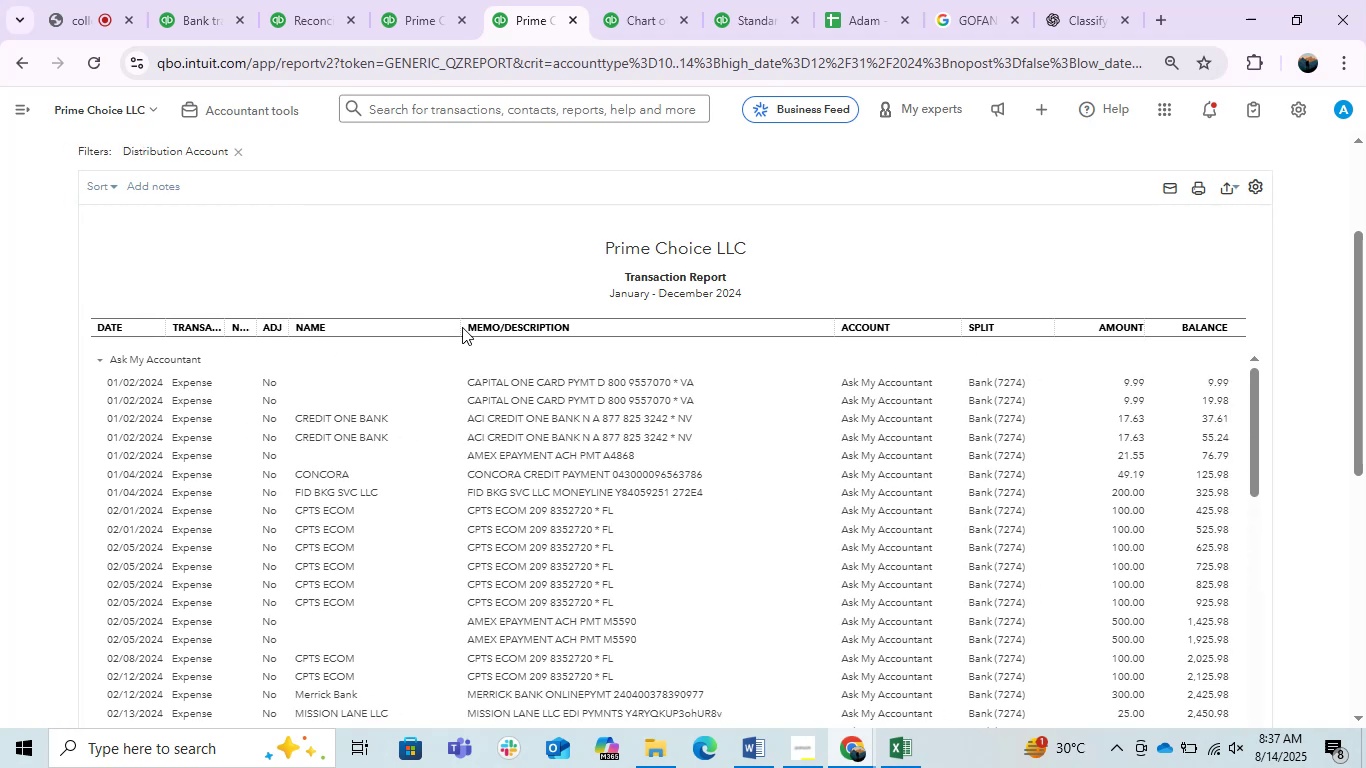 
left_click_drag(start_coordinate=[457, 328], to_coordinate=[403, 345])
 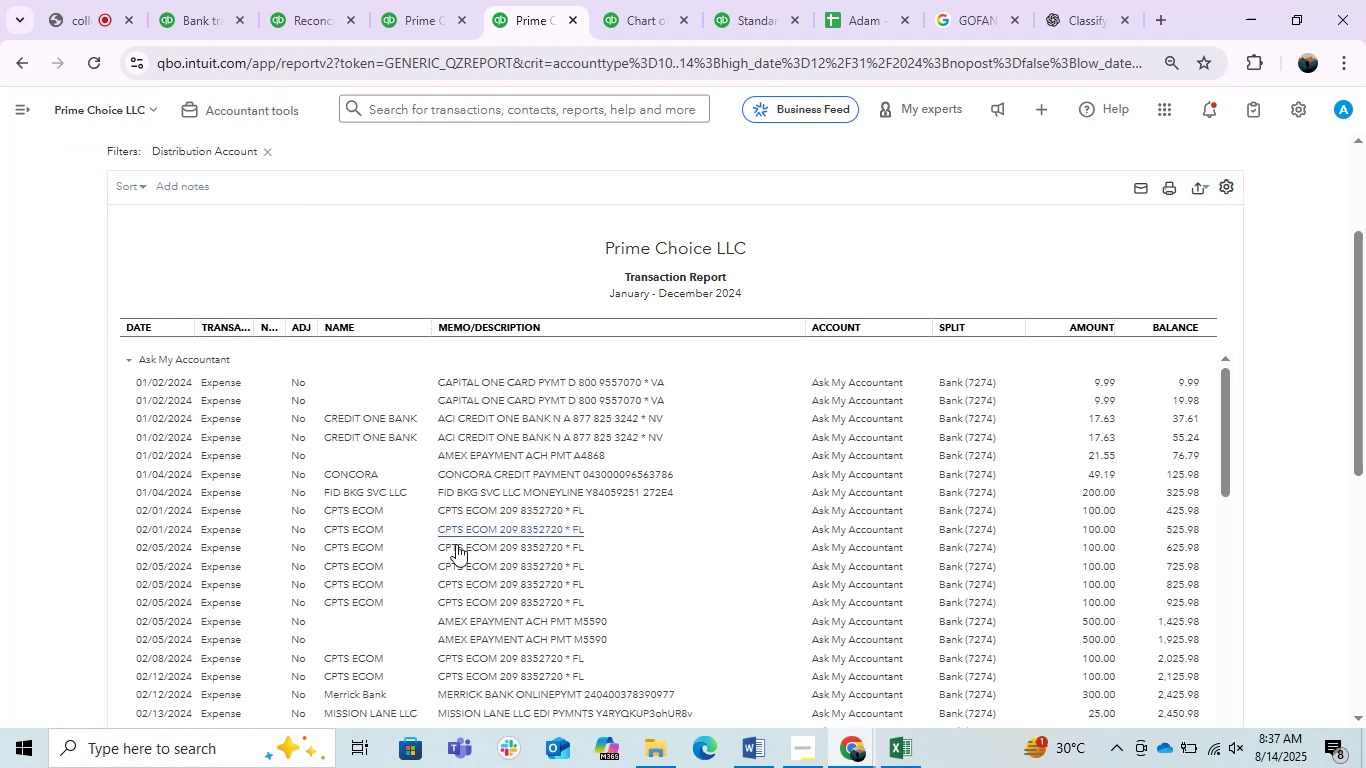 
scroll: coordinate [618, 393], scroll_direction: down, amount: 14.0
 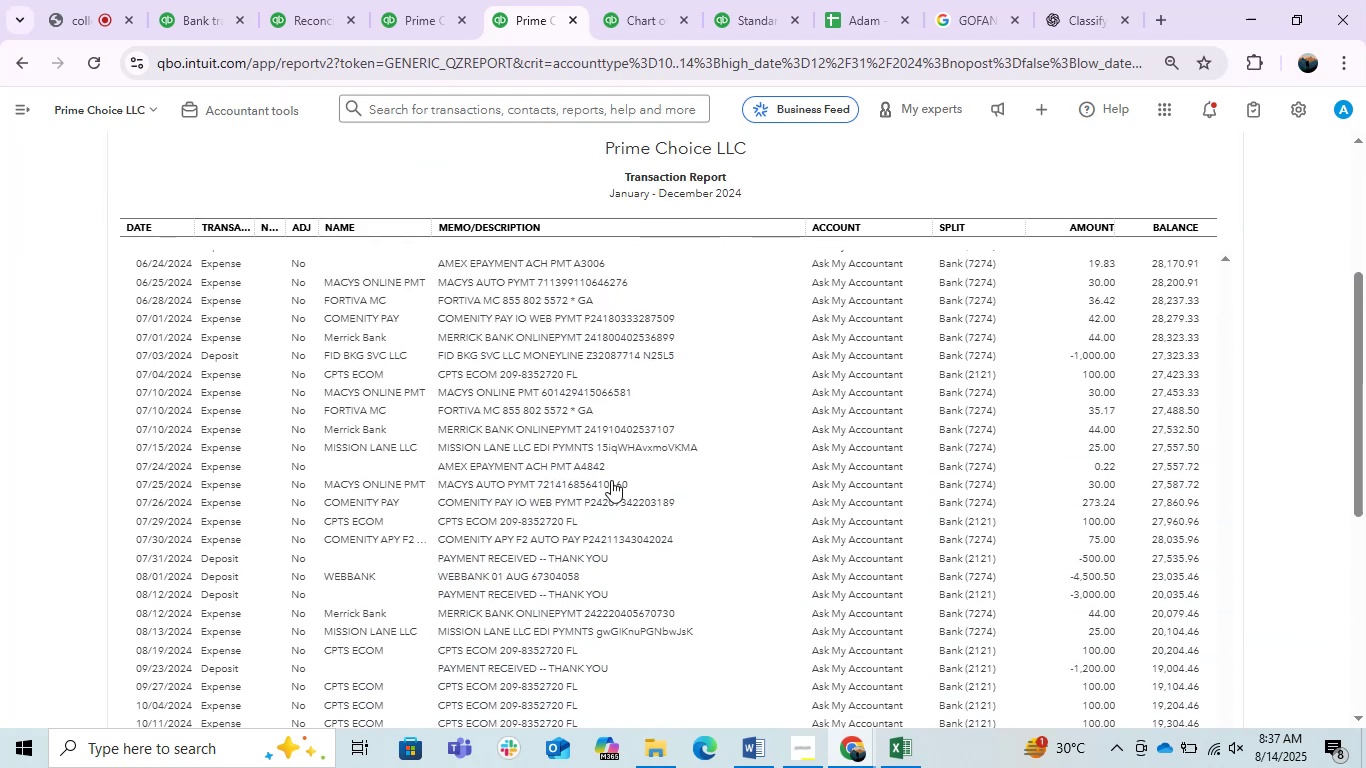 
scroll: coordinate [606, 543], scroll_direction: up, amount: 4.0
 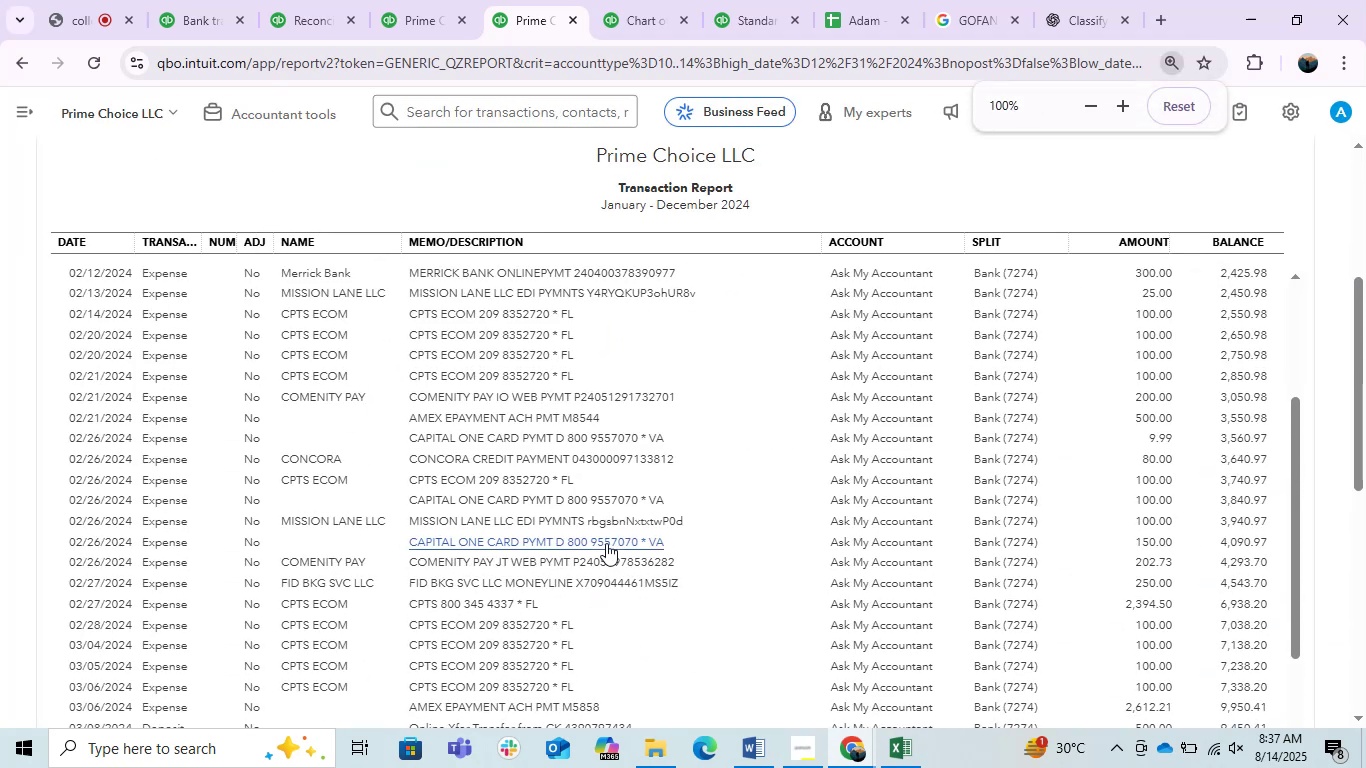 
hold_key(key=ControlLeft, duration=0.43)
 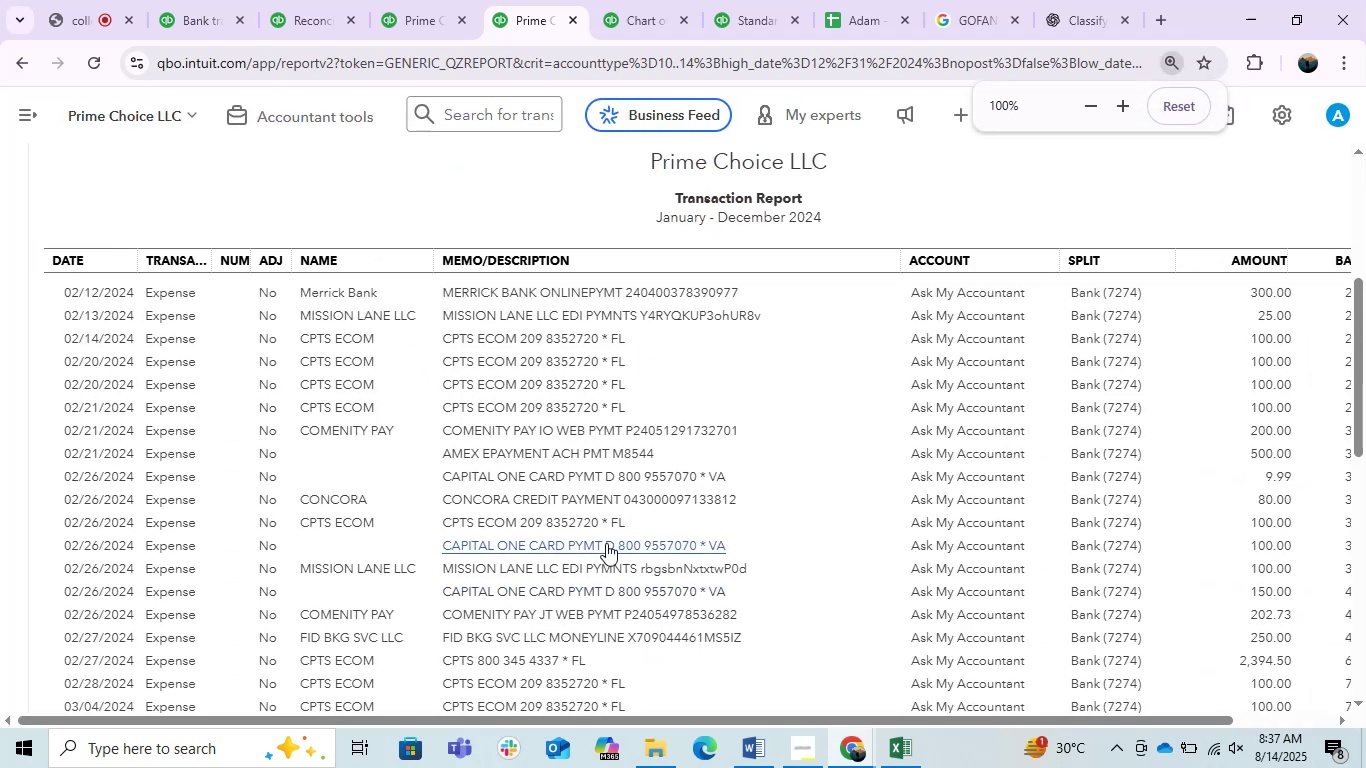 
key(Control+ControlLeft)
 